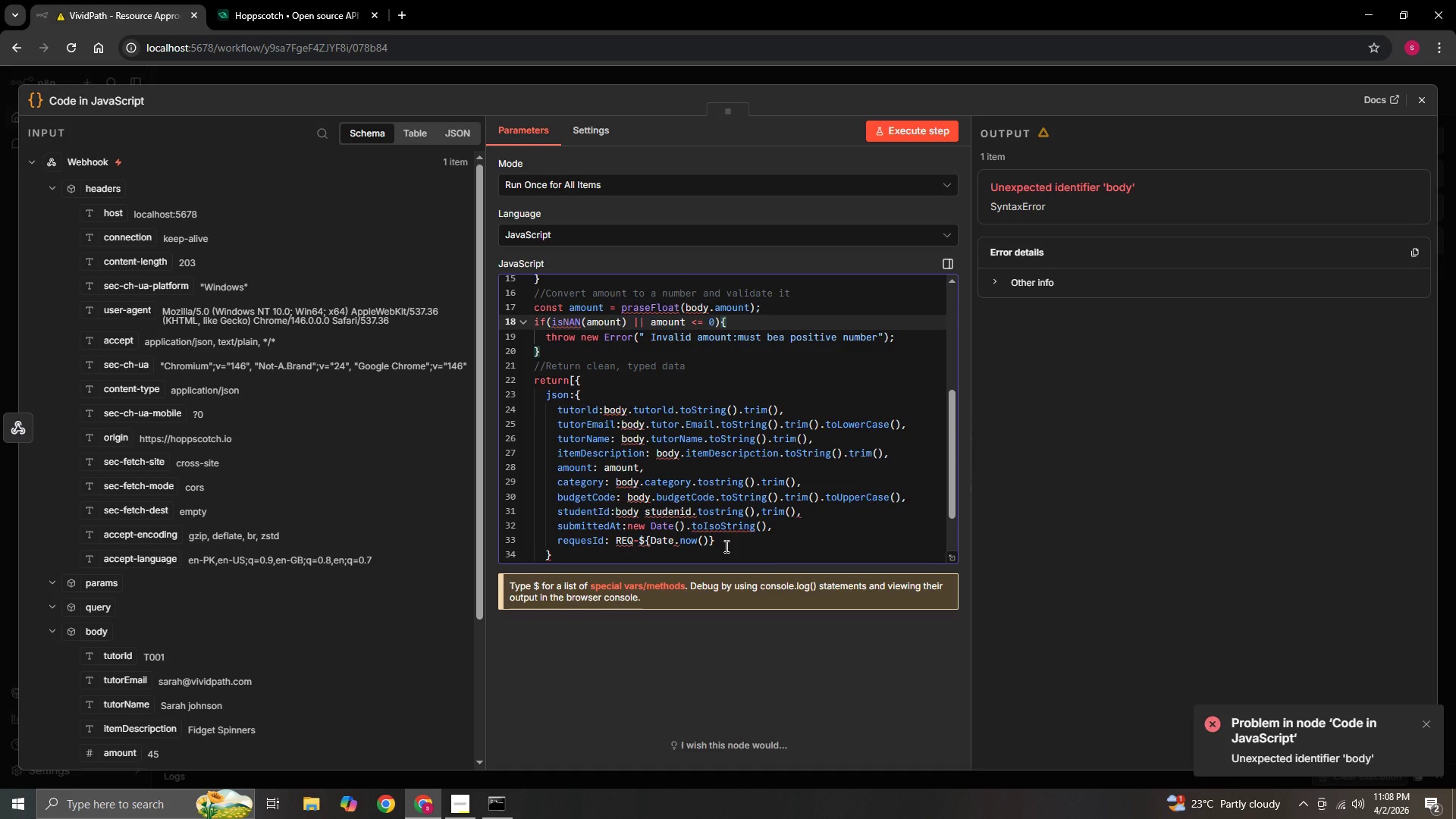 
wait(9.05)
 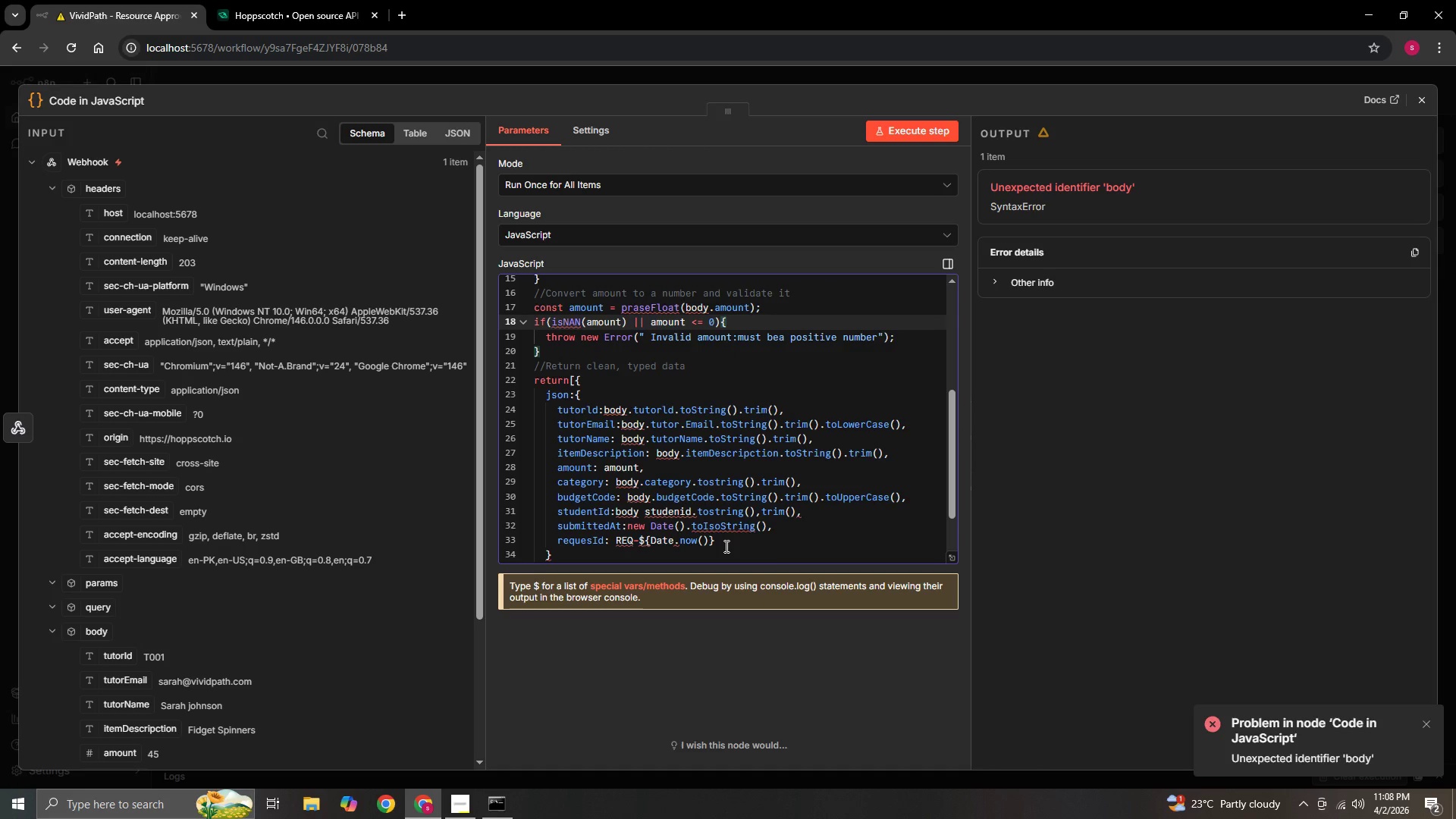 
scroll: coordinate [725, 546], scroll_direction: down, amount: 1.0
 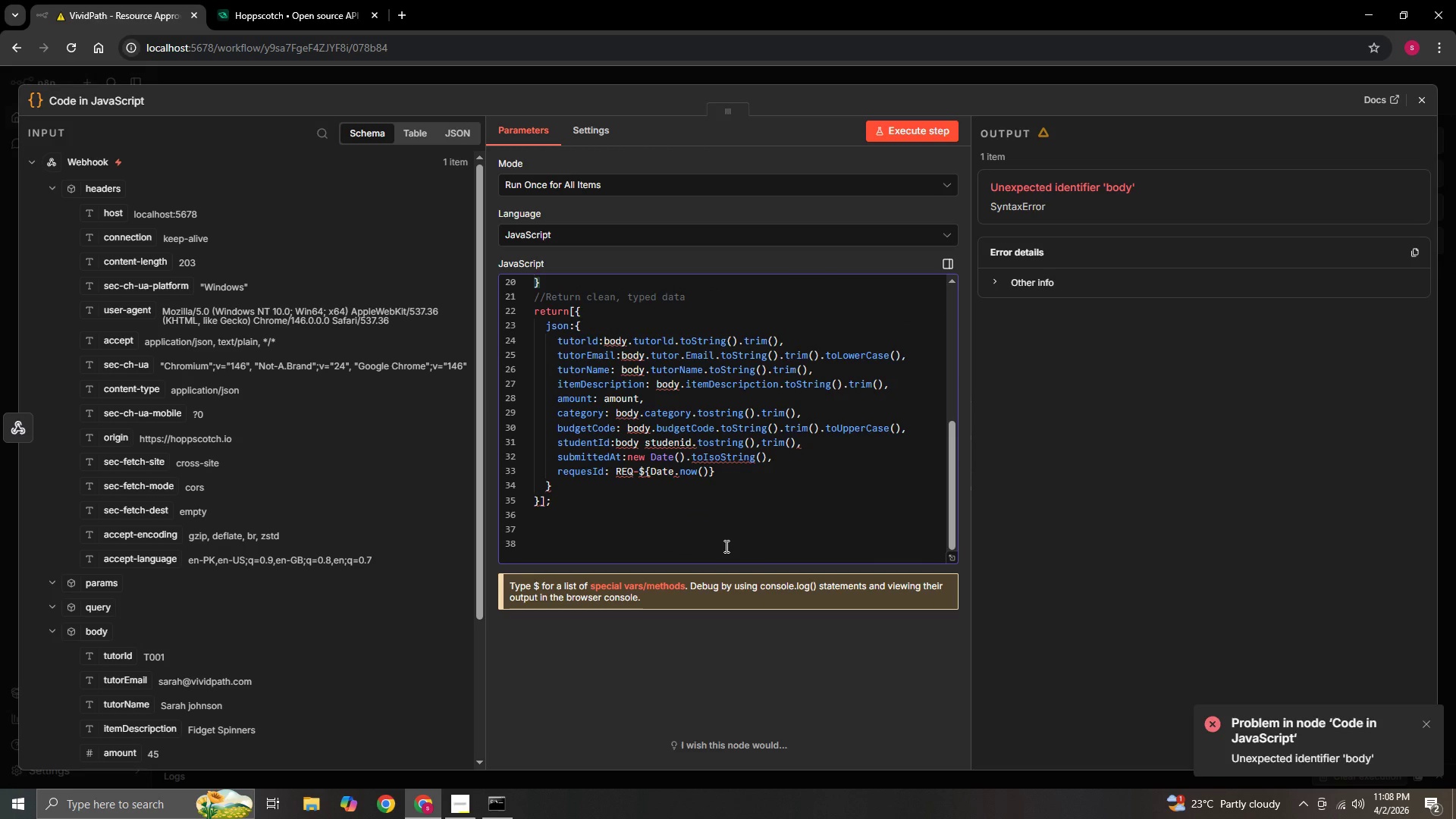 
scroll: coordinate [725, 546], scroll_direction: up, amount: 4.0
 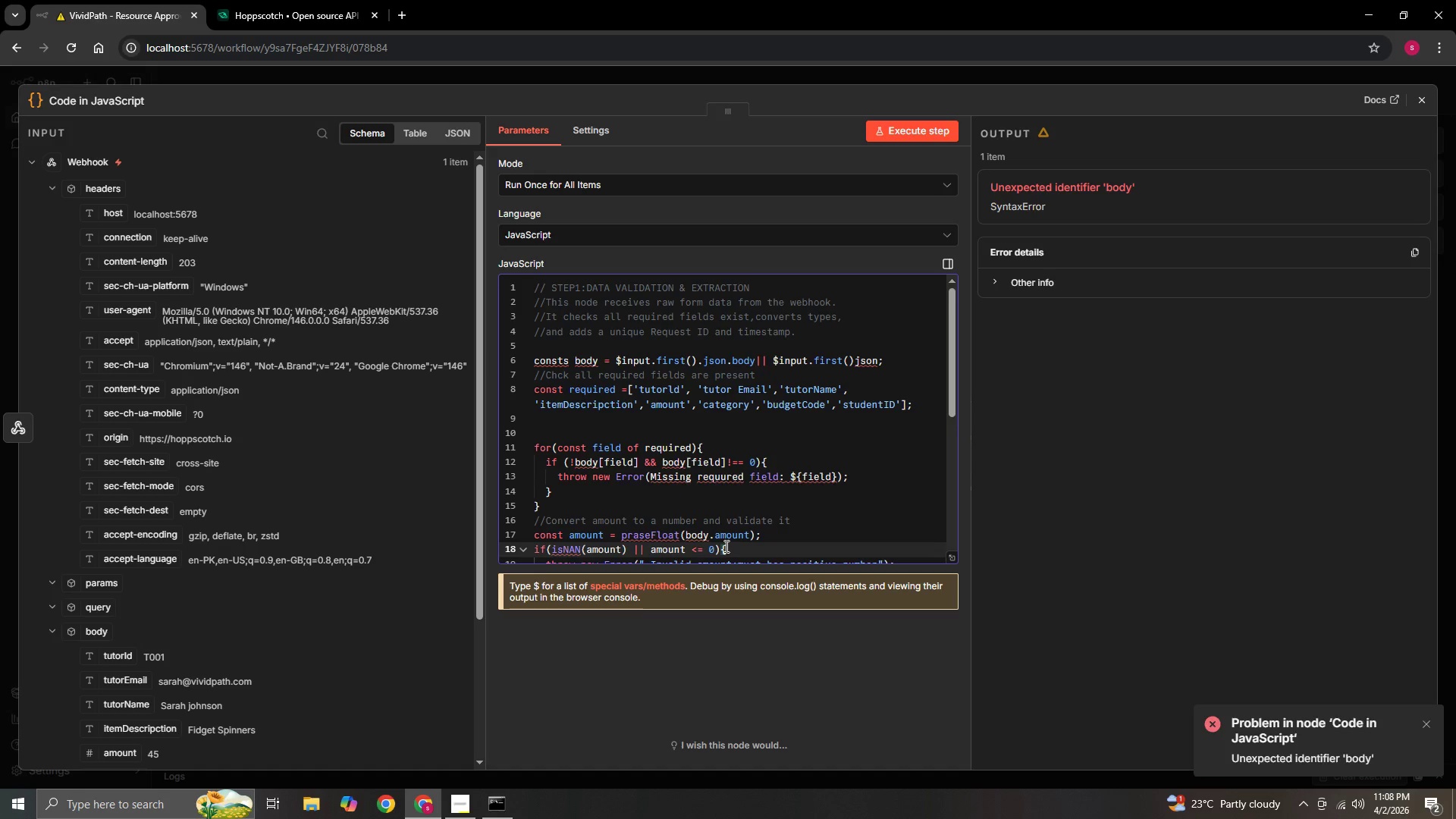 
wait(15.49)
 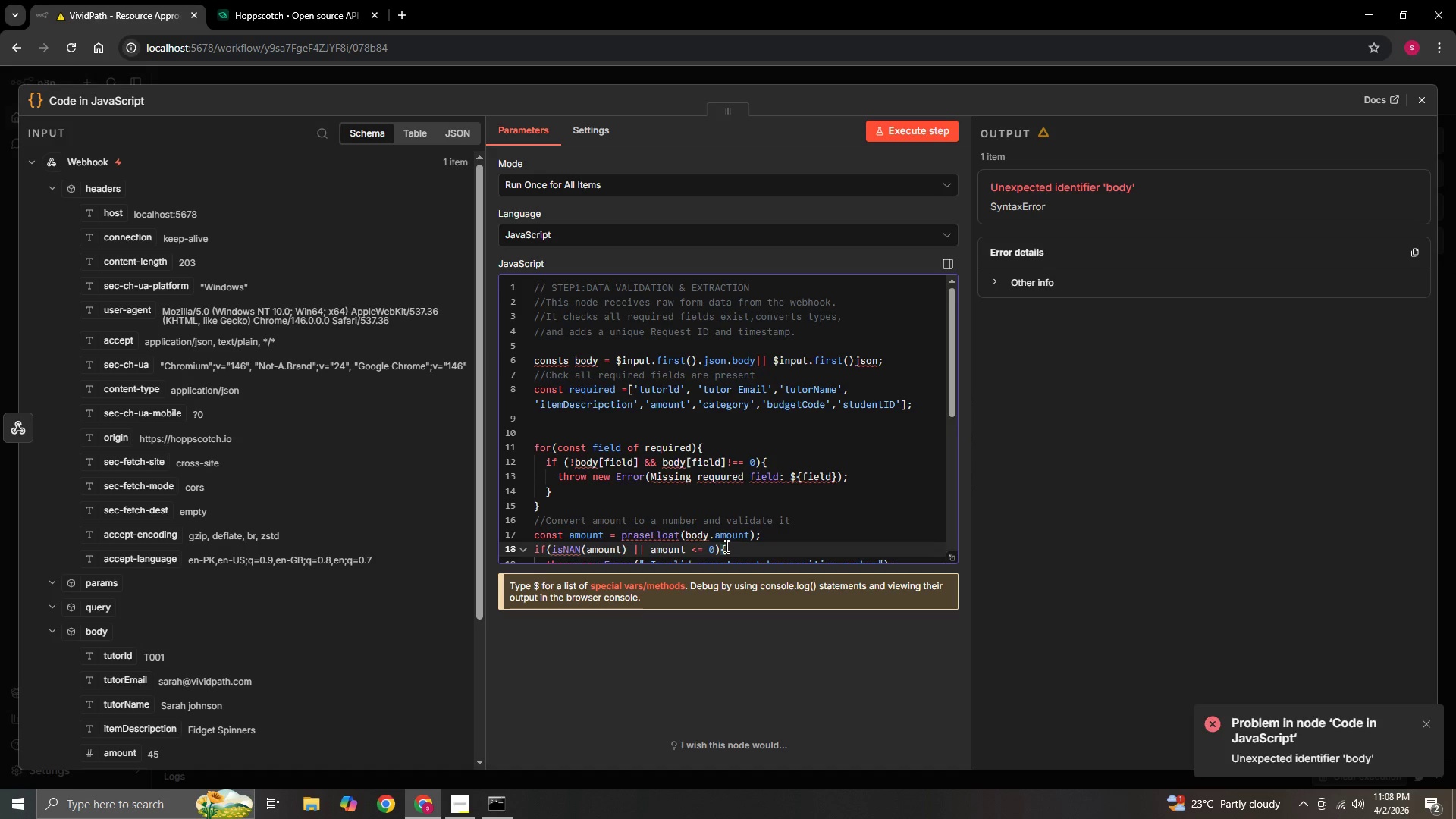 
scroll: coordinate [738, 541], scroll_direction: up, amount: 3.0
 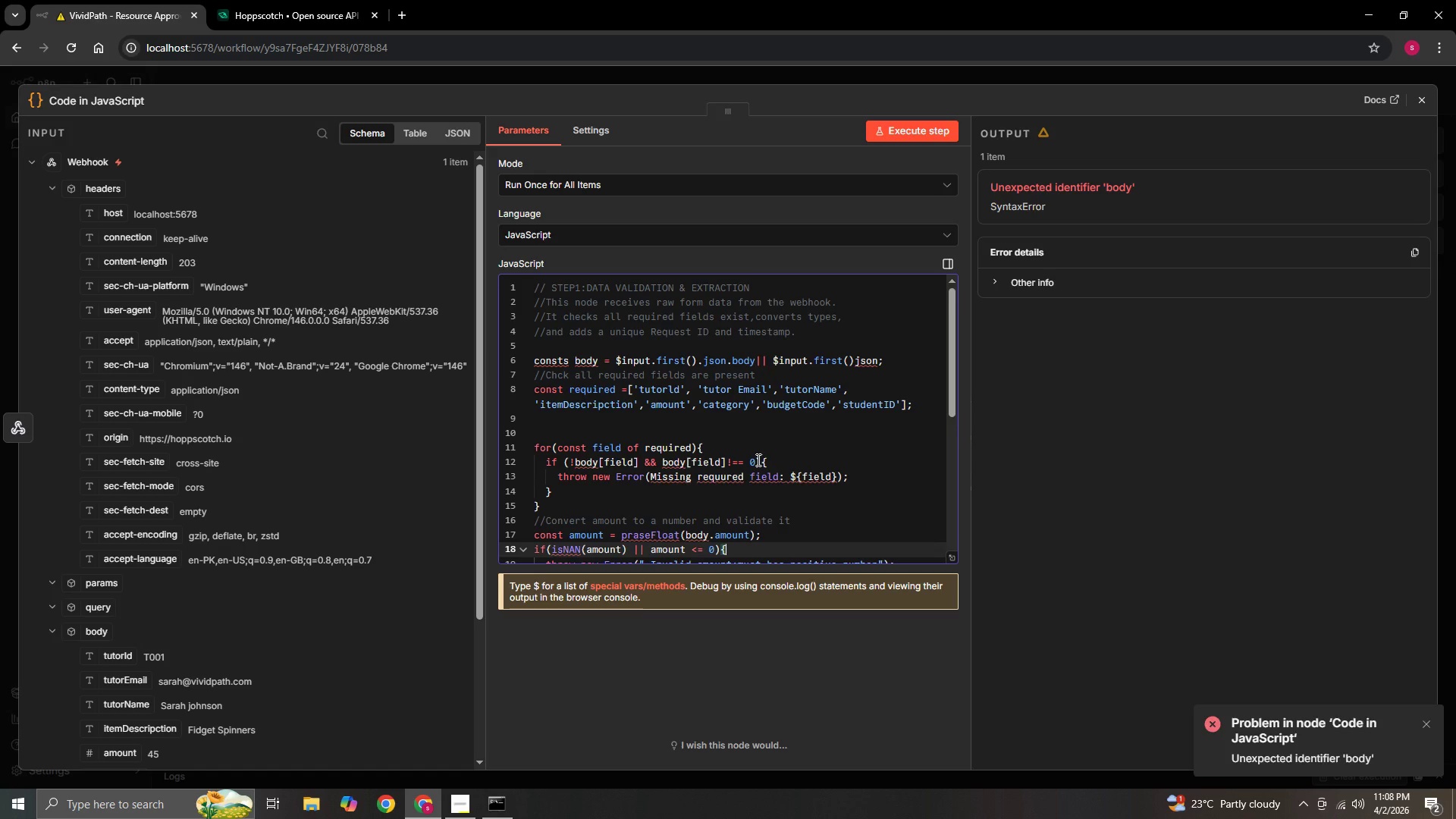 
wait(8.2)
 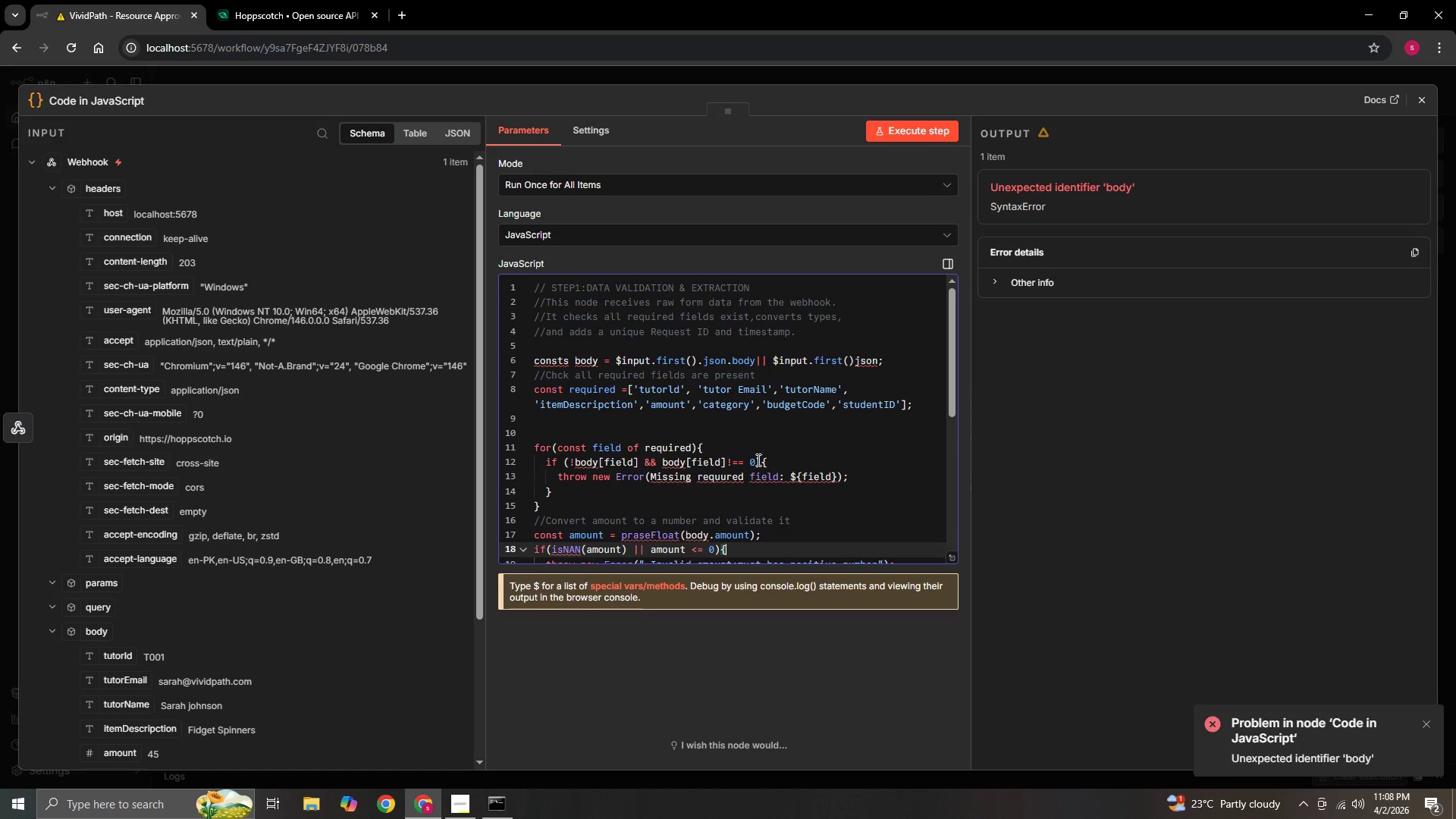 
scroll: coordinate [766, 509], scroll_direction: down, amount: 3.0
 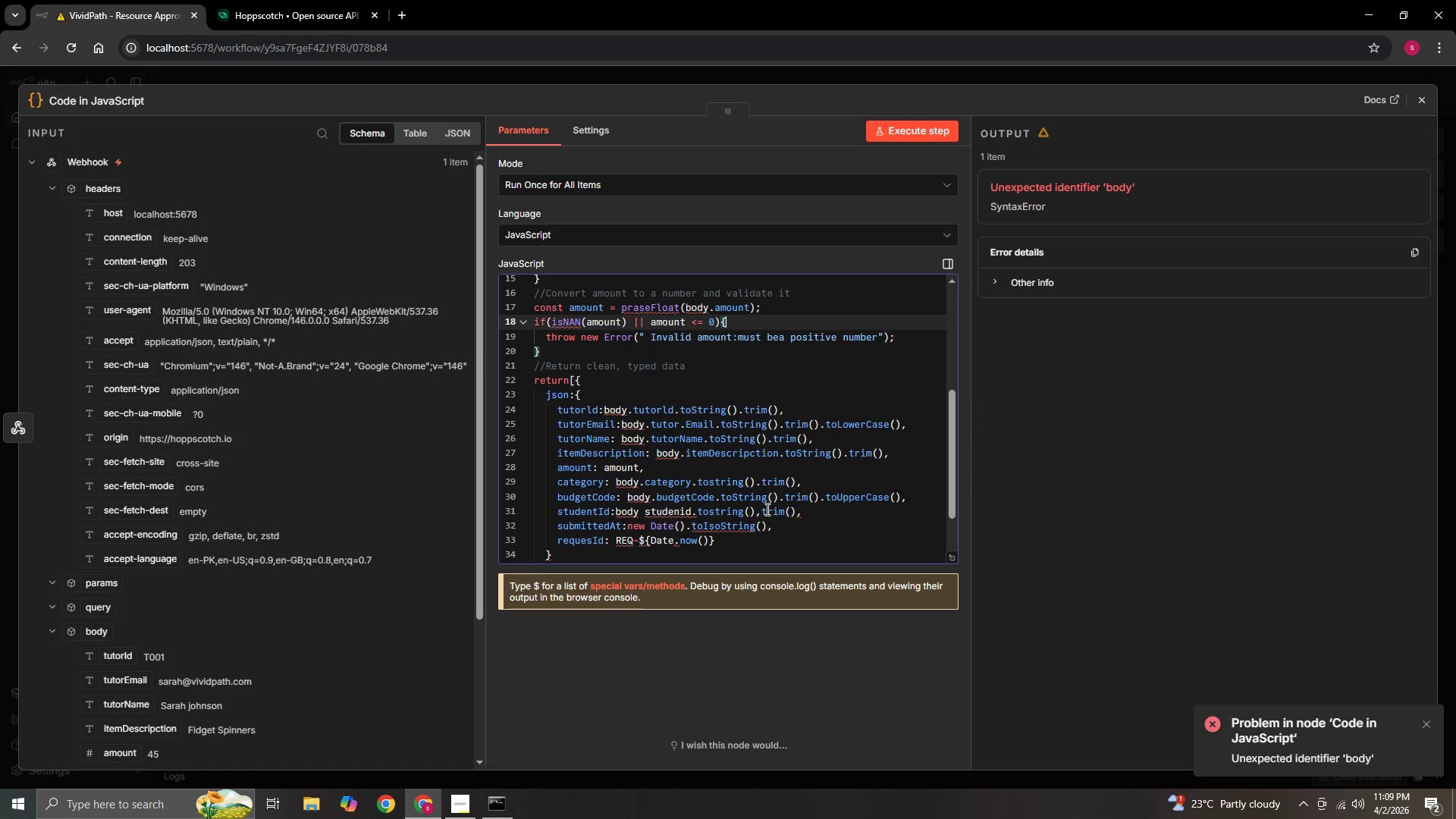 
wait(15.47)
 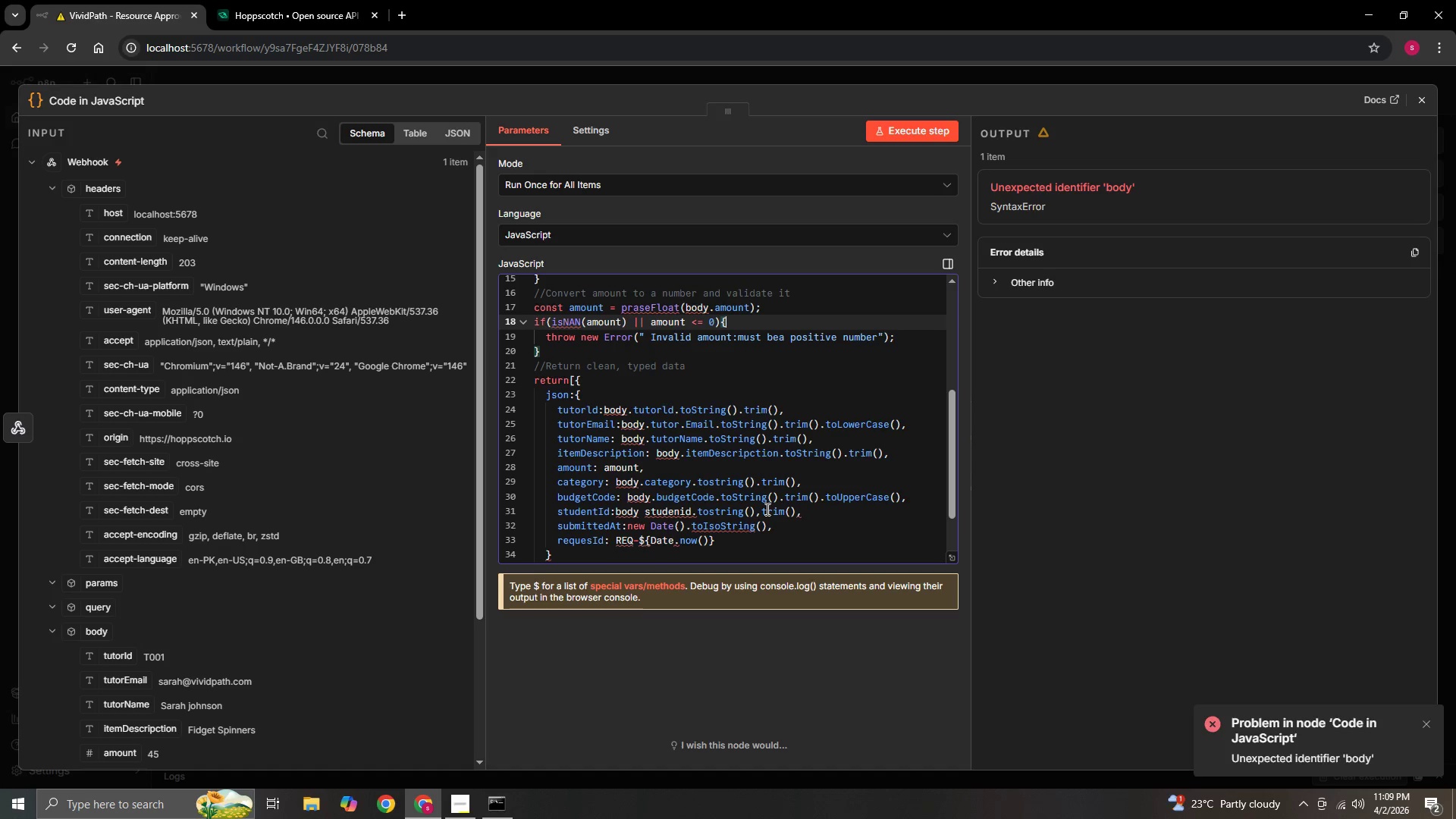 
scroll: coordinate [720, 480], scroll_direction: up, amount: 6.0
 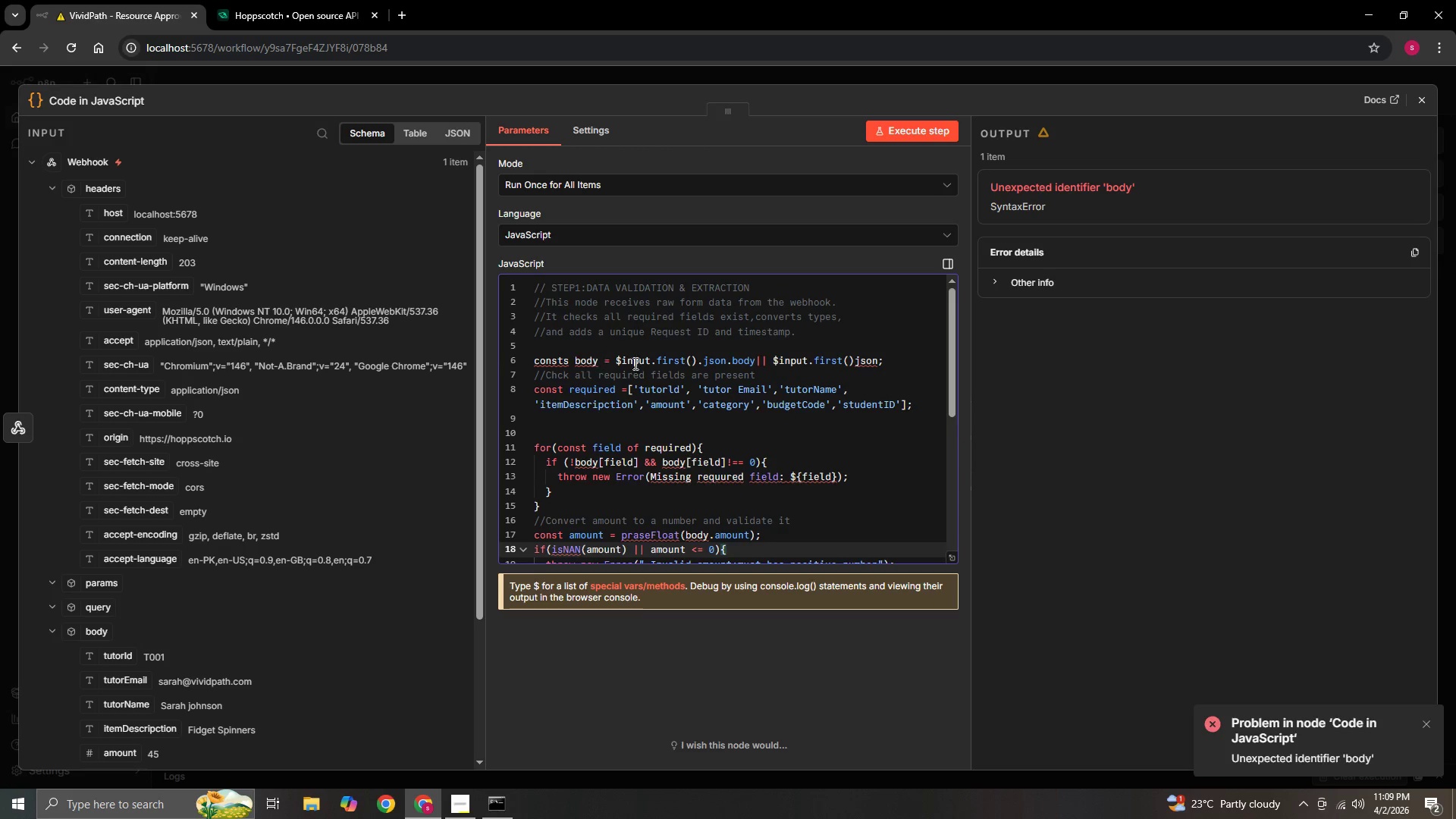 
mouse_move([710, 366])
 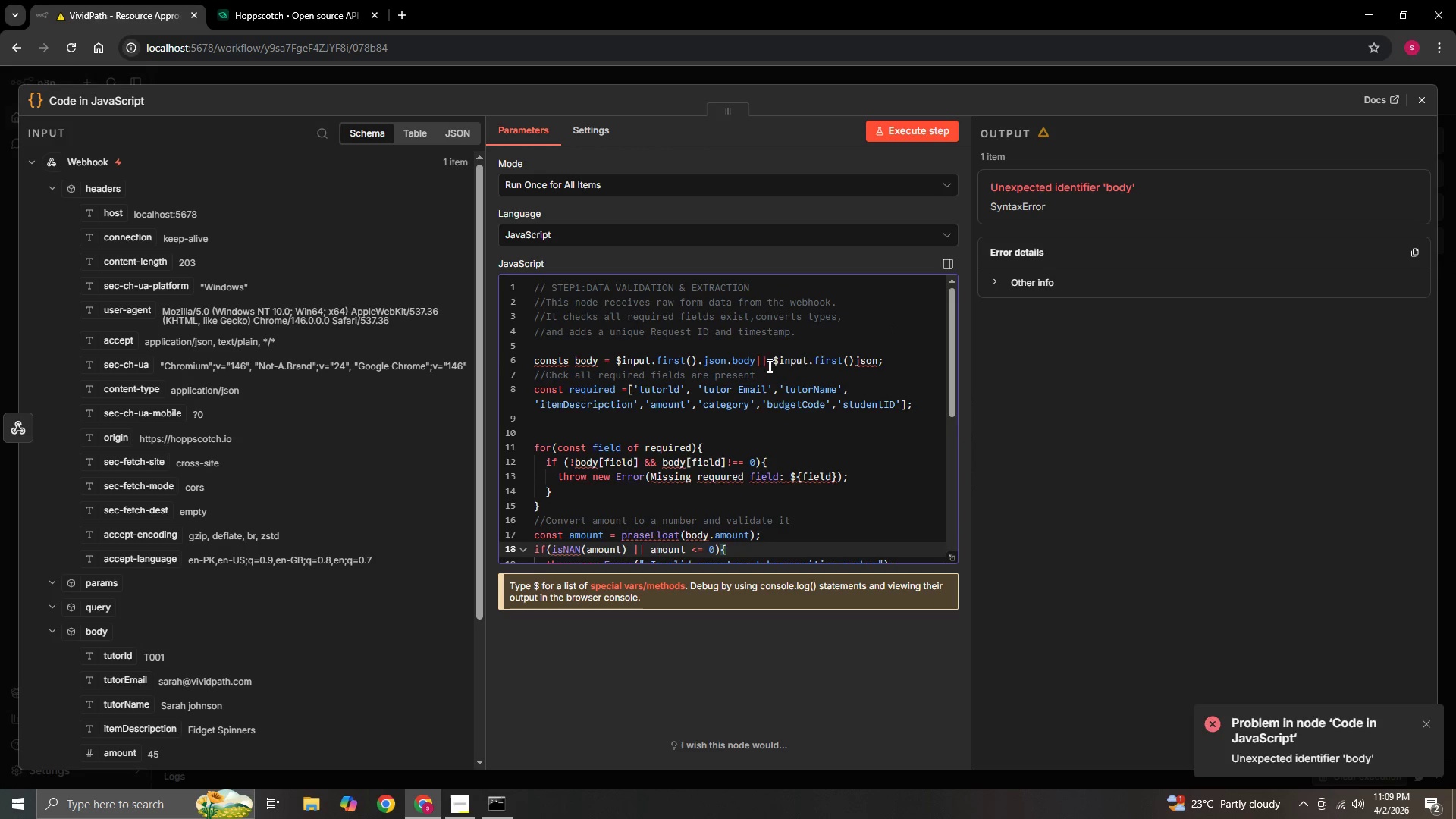 
mouse_move([792, 365])
 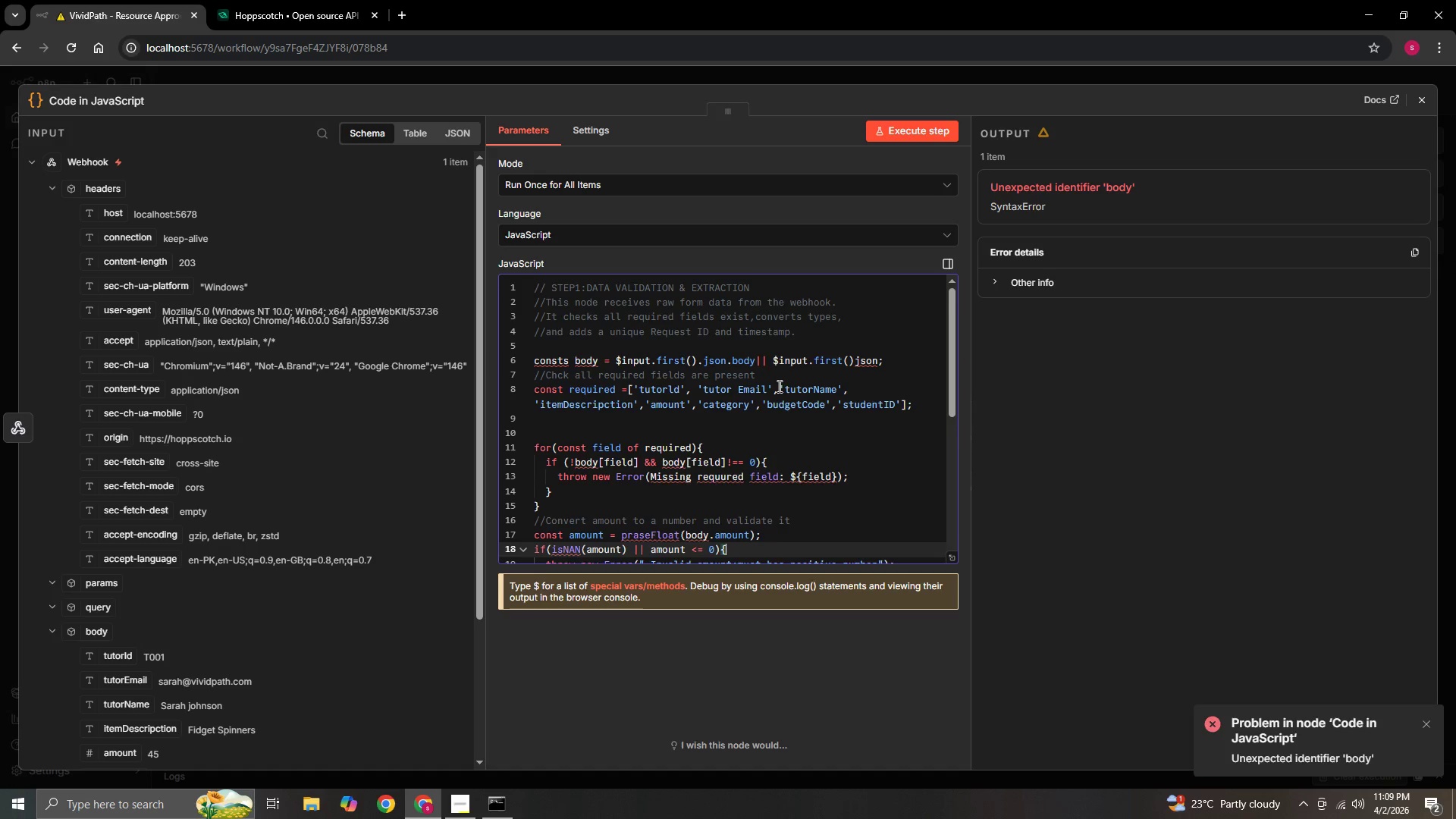 
wait(9.83)
 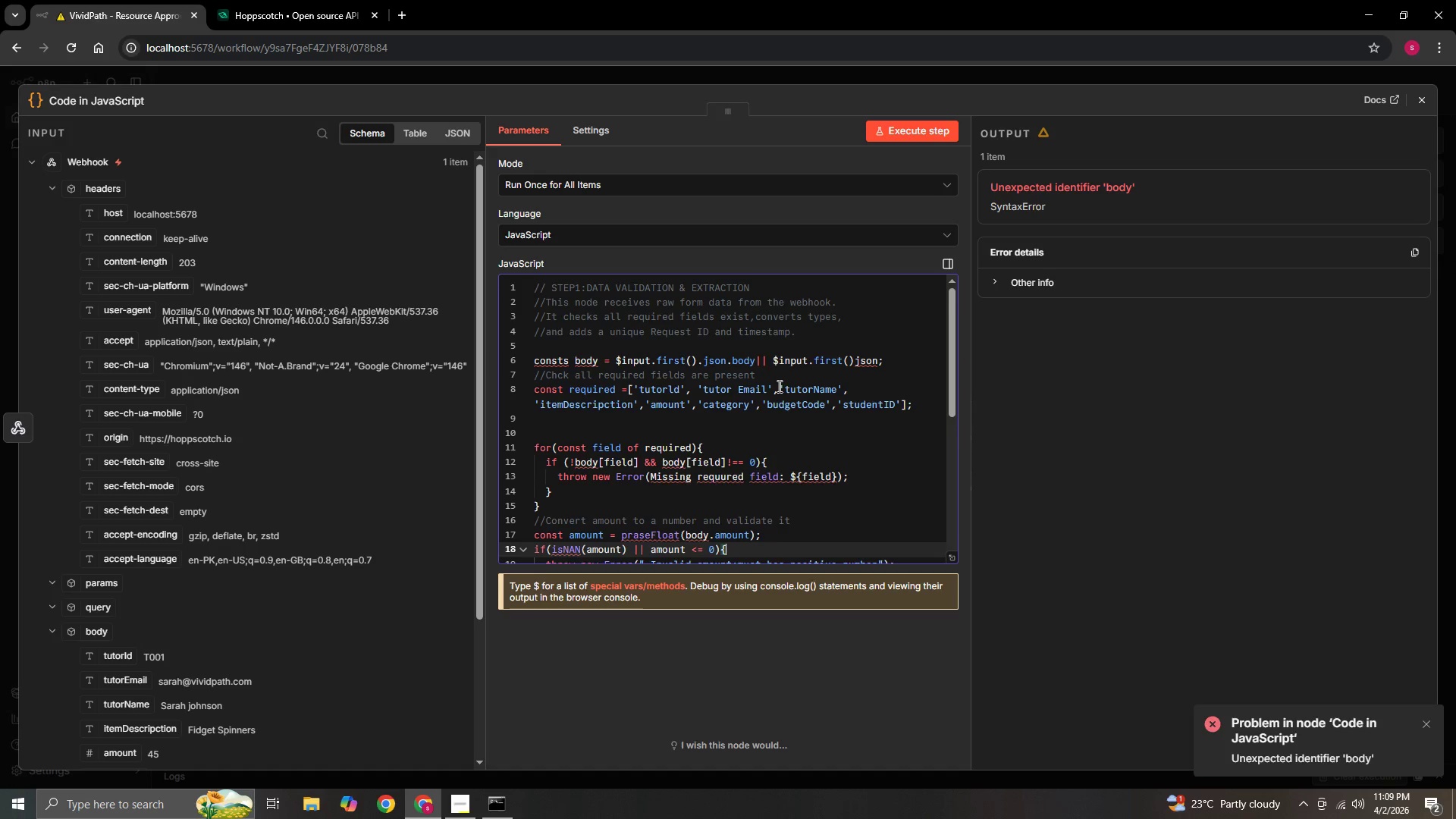 
scroll: coordinate [532, 392], scroll_direction: up, amount: 1.0
 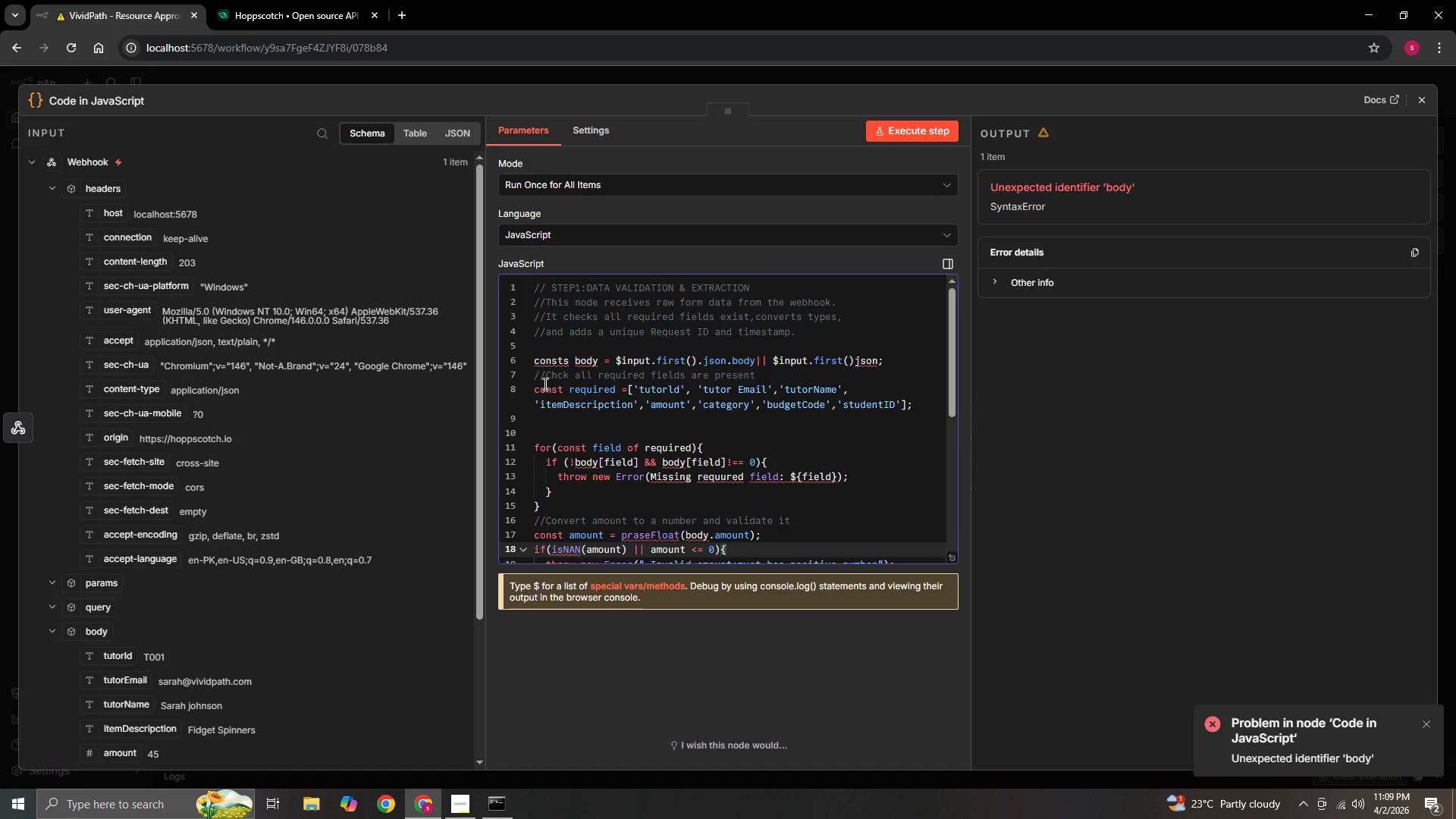 
wait(9.6)
 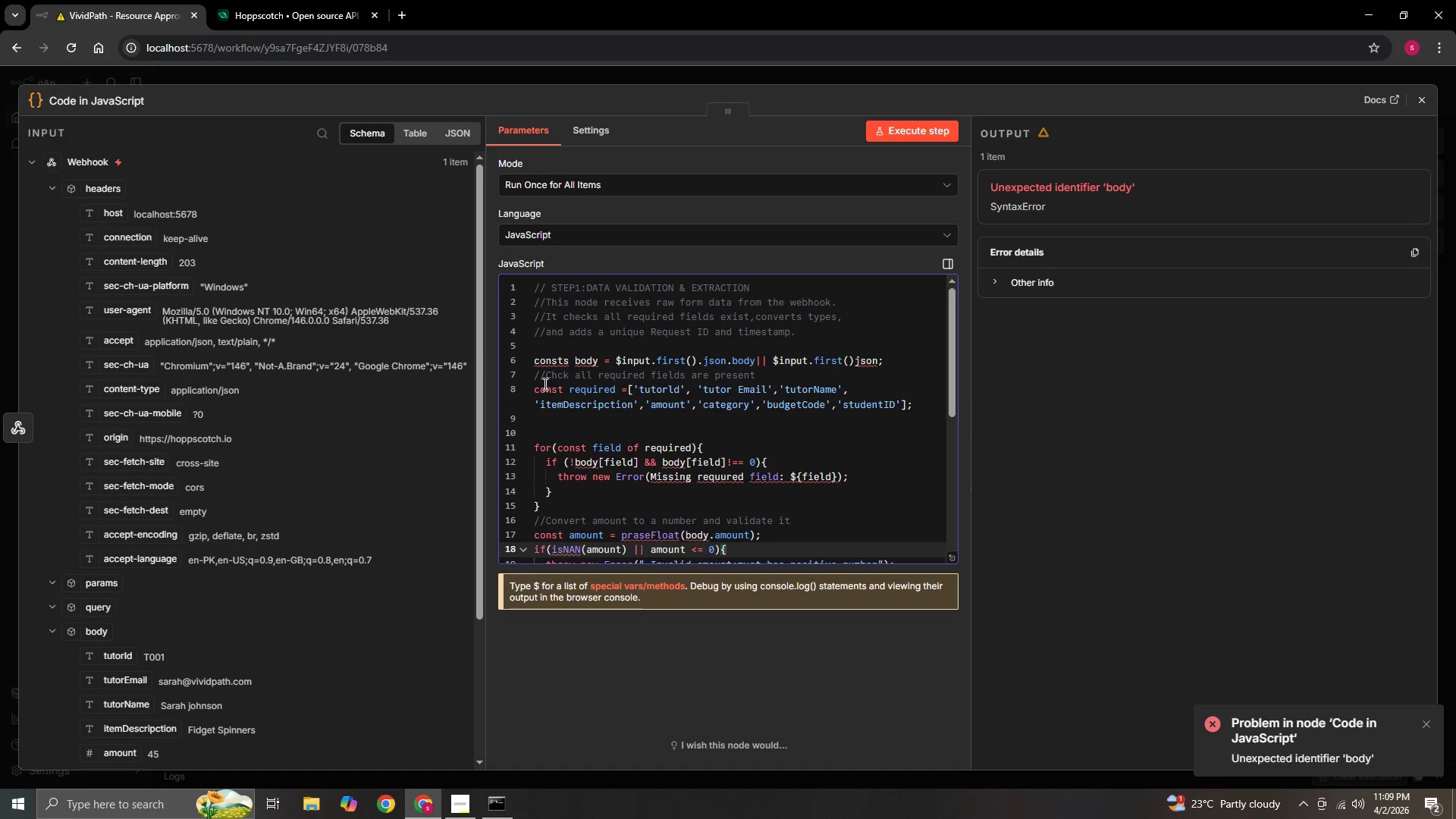 
scroll: coordinate [544, 384], scroll_direction: up, amount: 1.0
 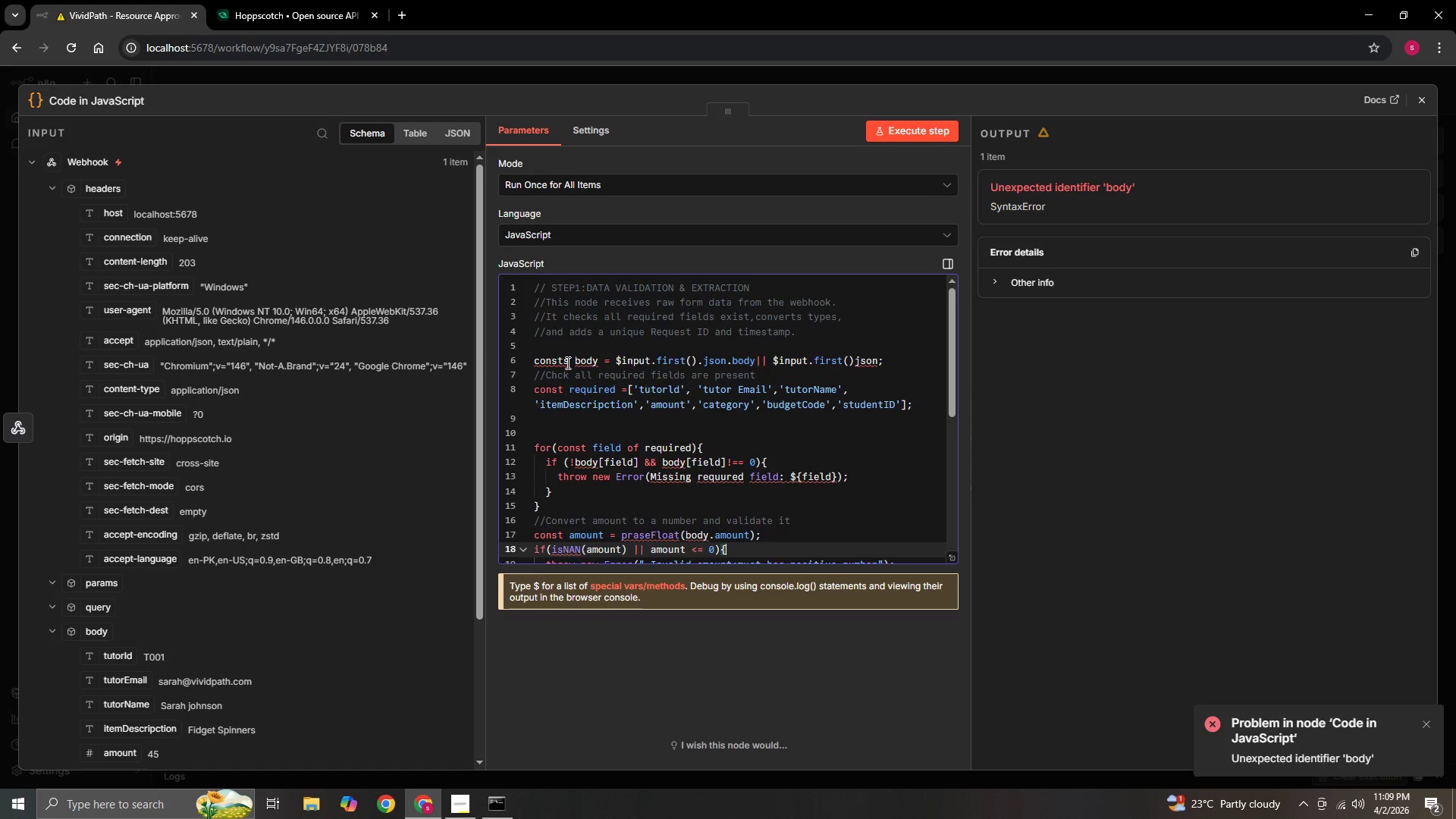 
mouse_move([560, 360])
 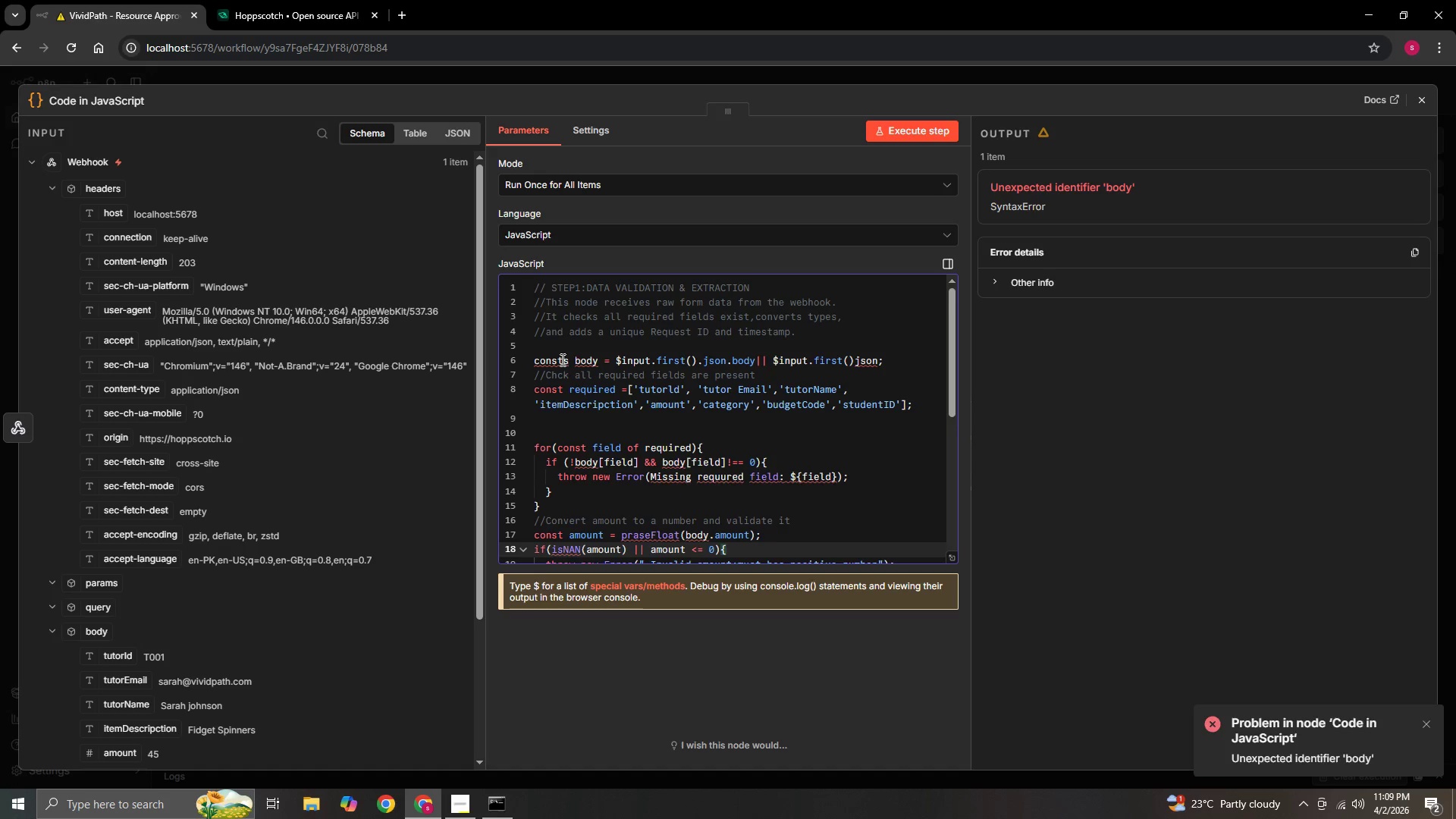 
left_click([567, 359])
 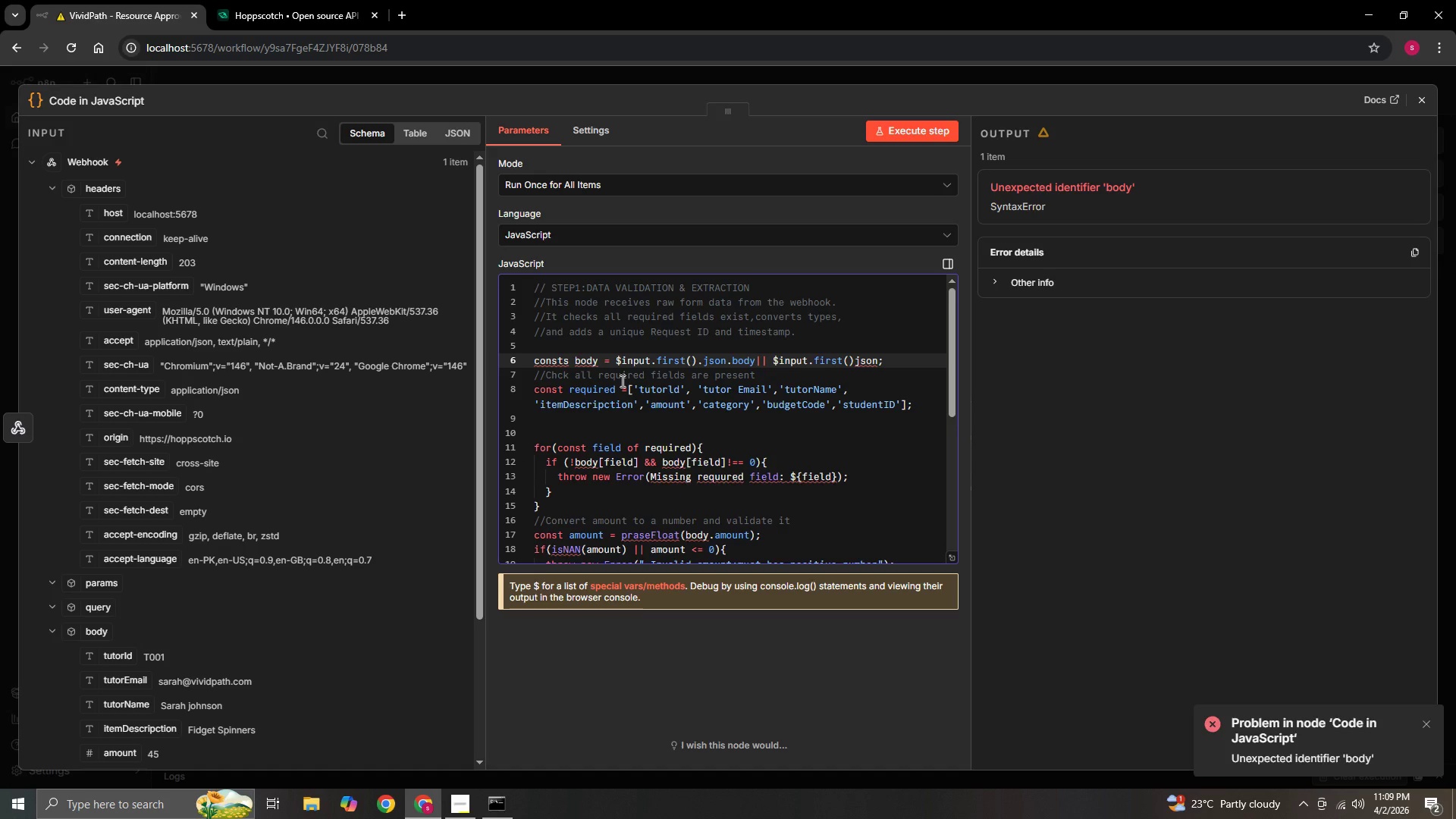 
key(Backspace)
 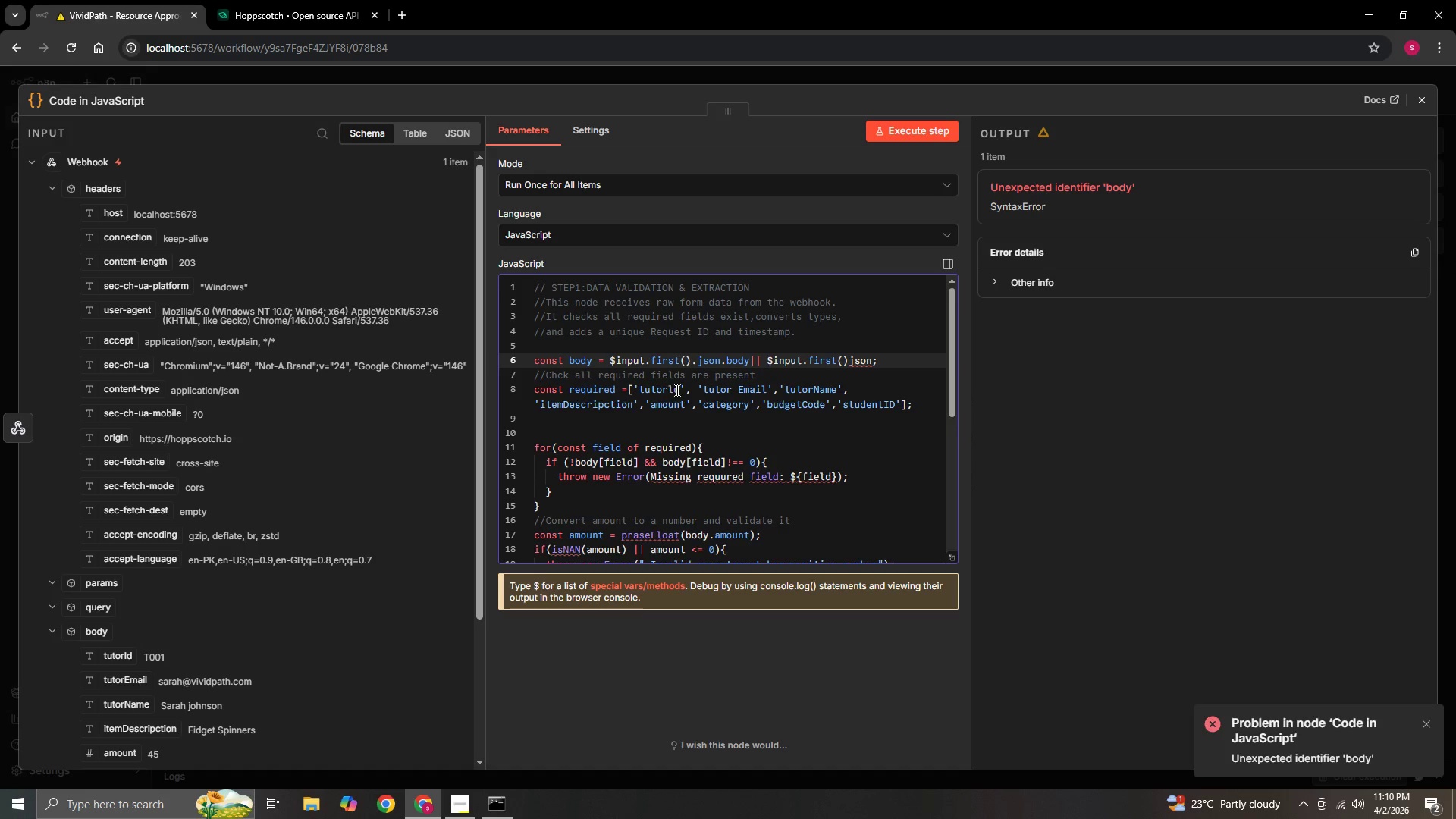 
wait(22.66)
 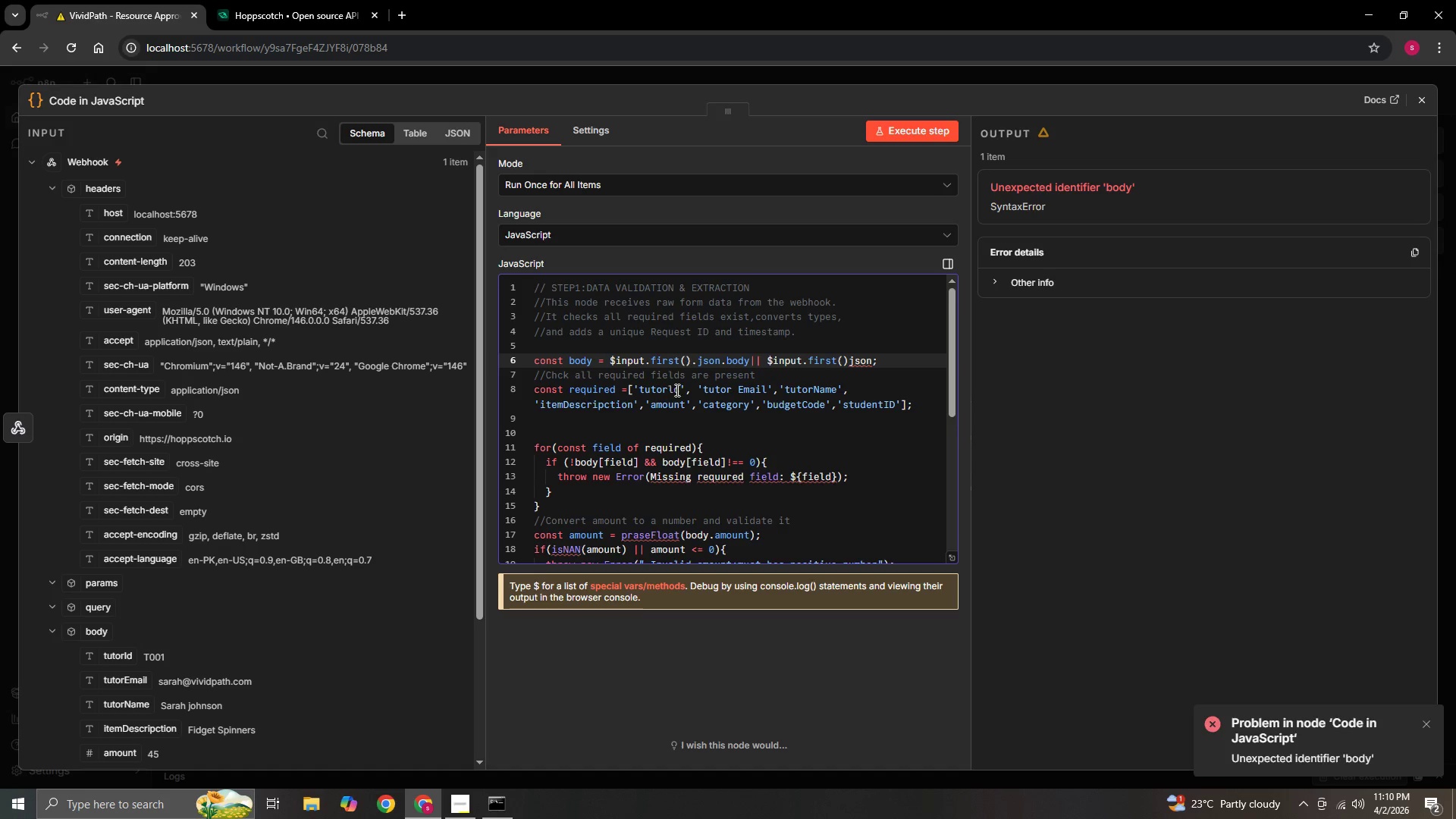 
left_click([739, 390])
 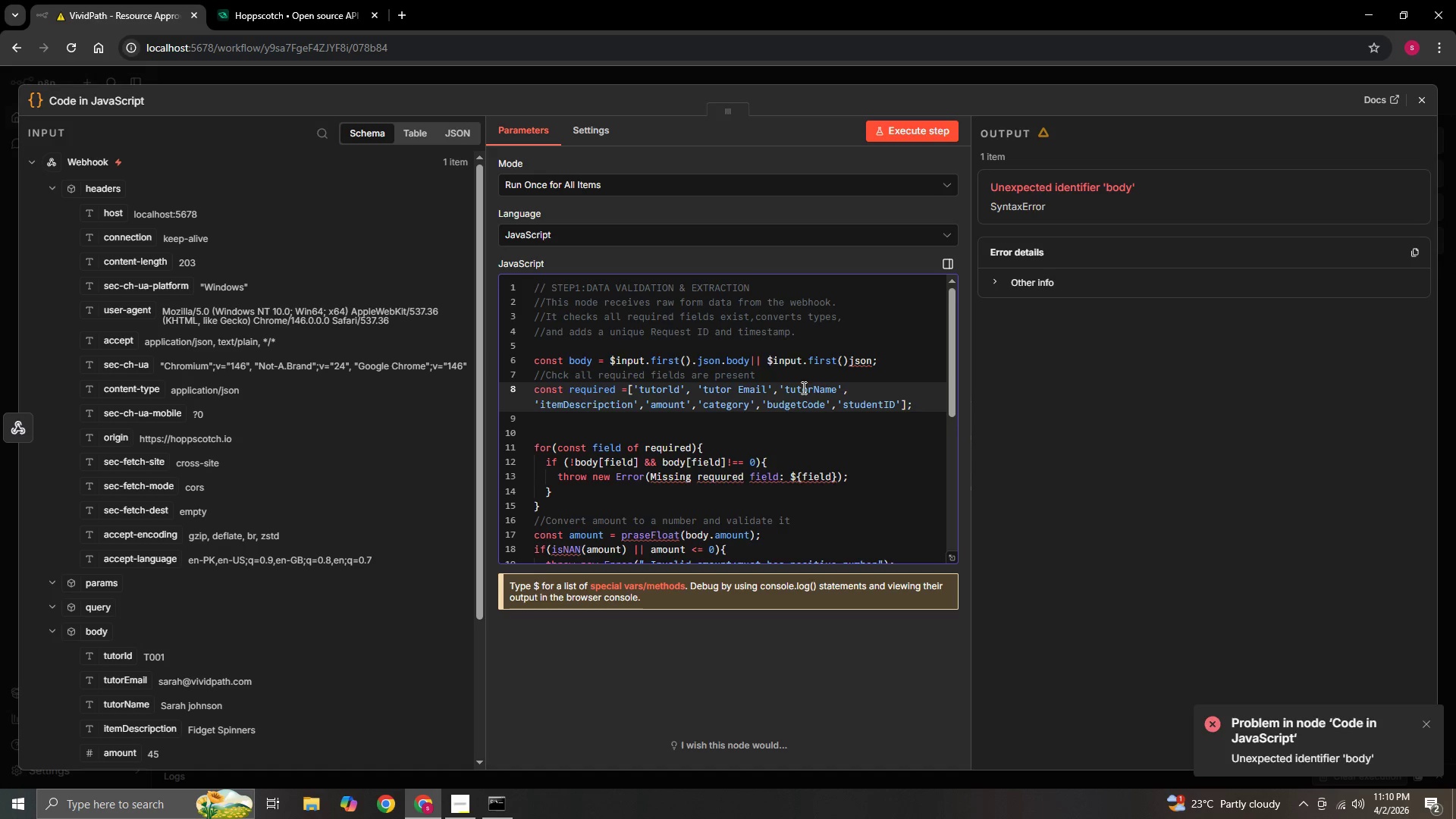 
key(Backspace)
 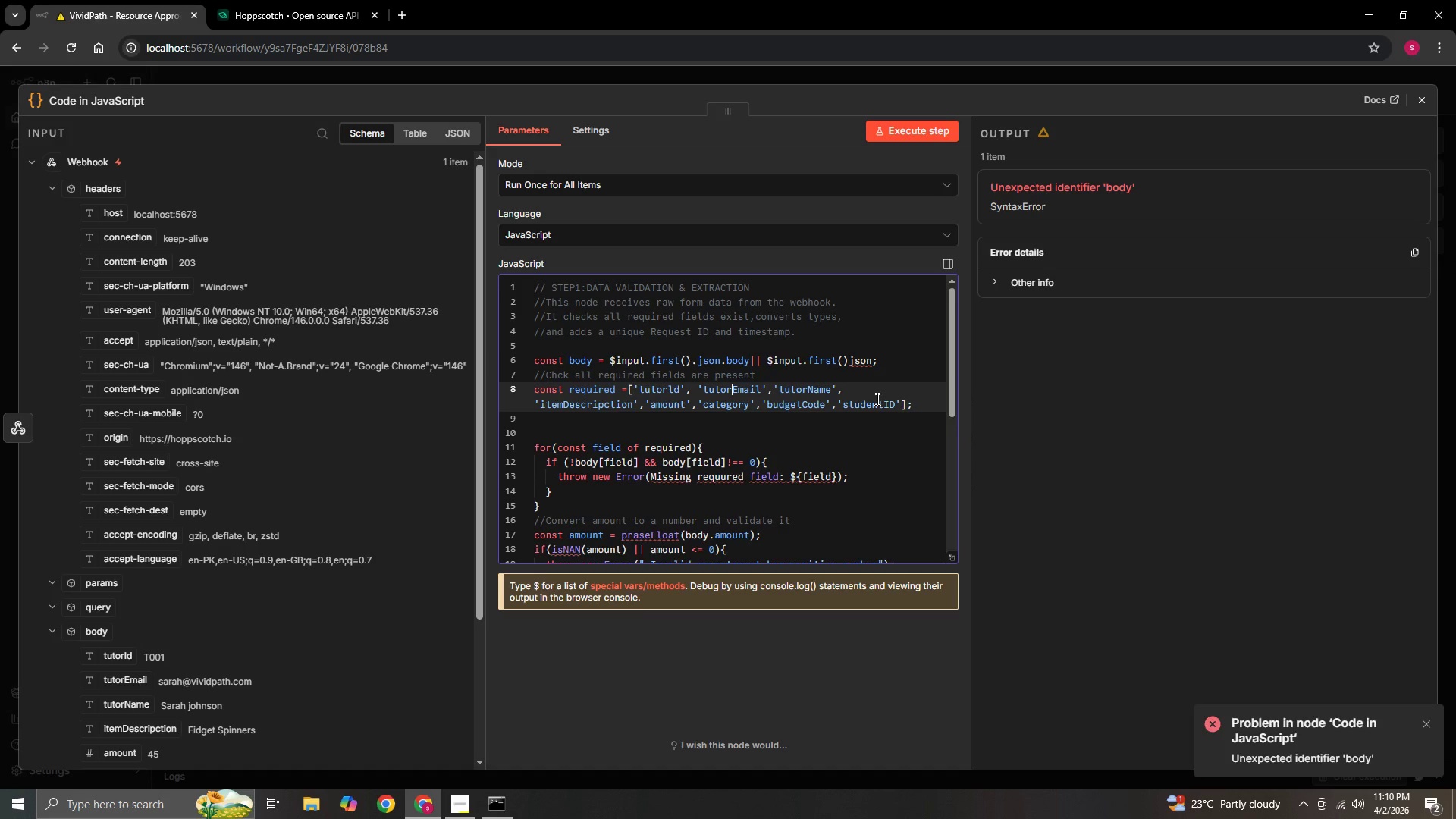 
wait(5.06)
 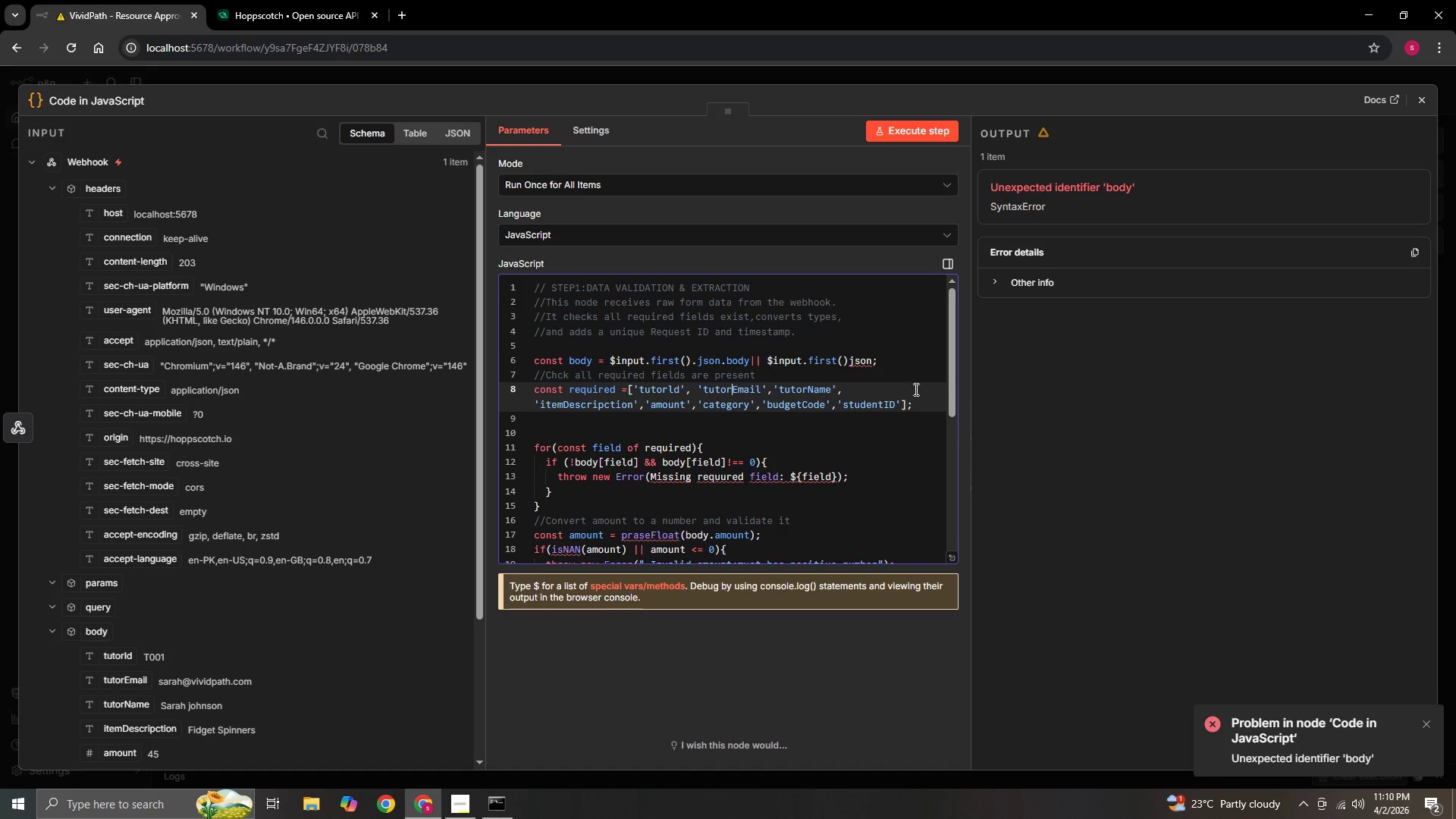 
scroll: coordinate [770, 429], scroll_direction: down, amount: 1.0
 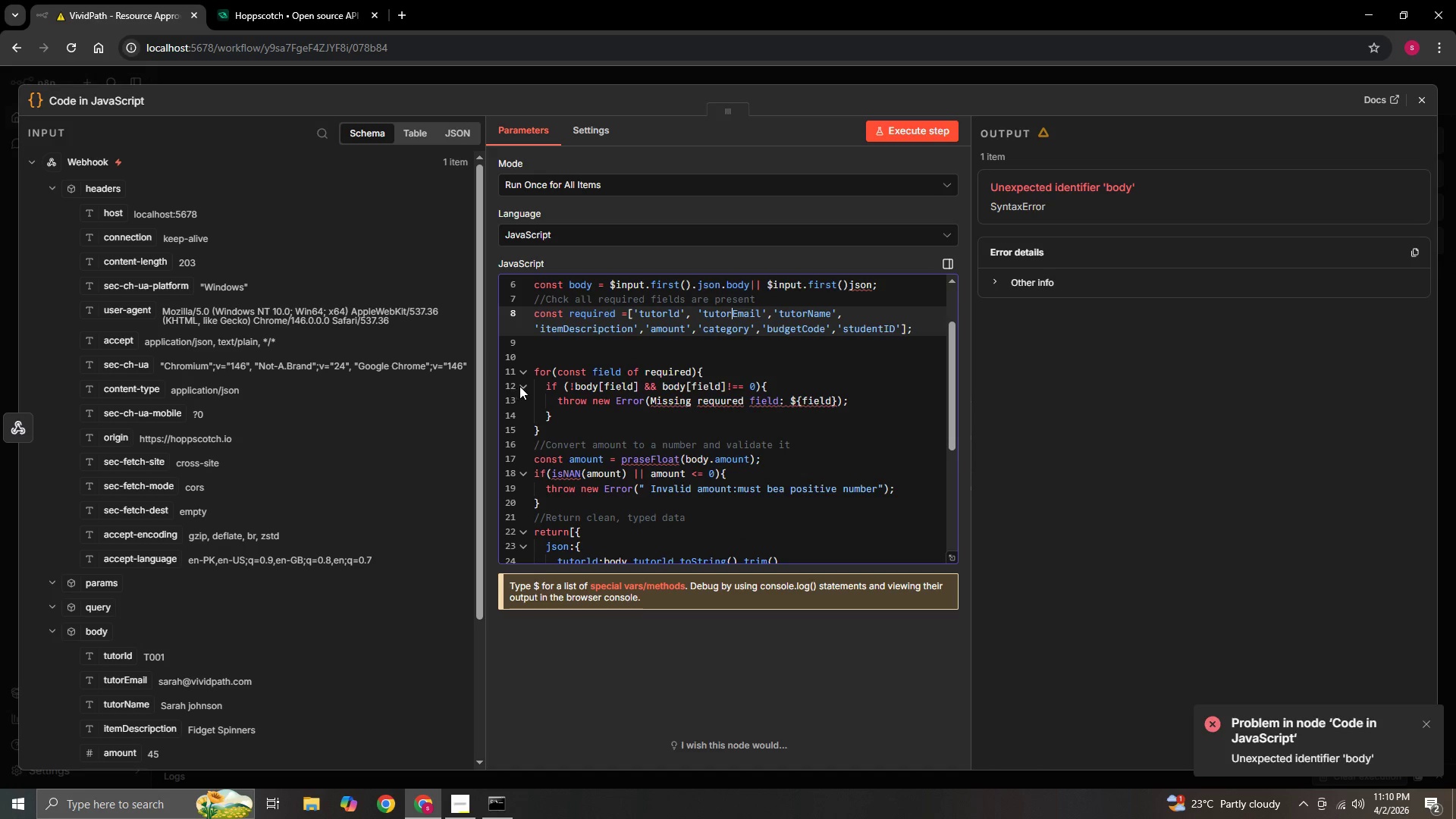 
wait(6.05)
 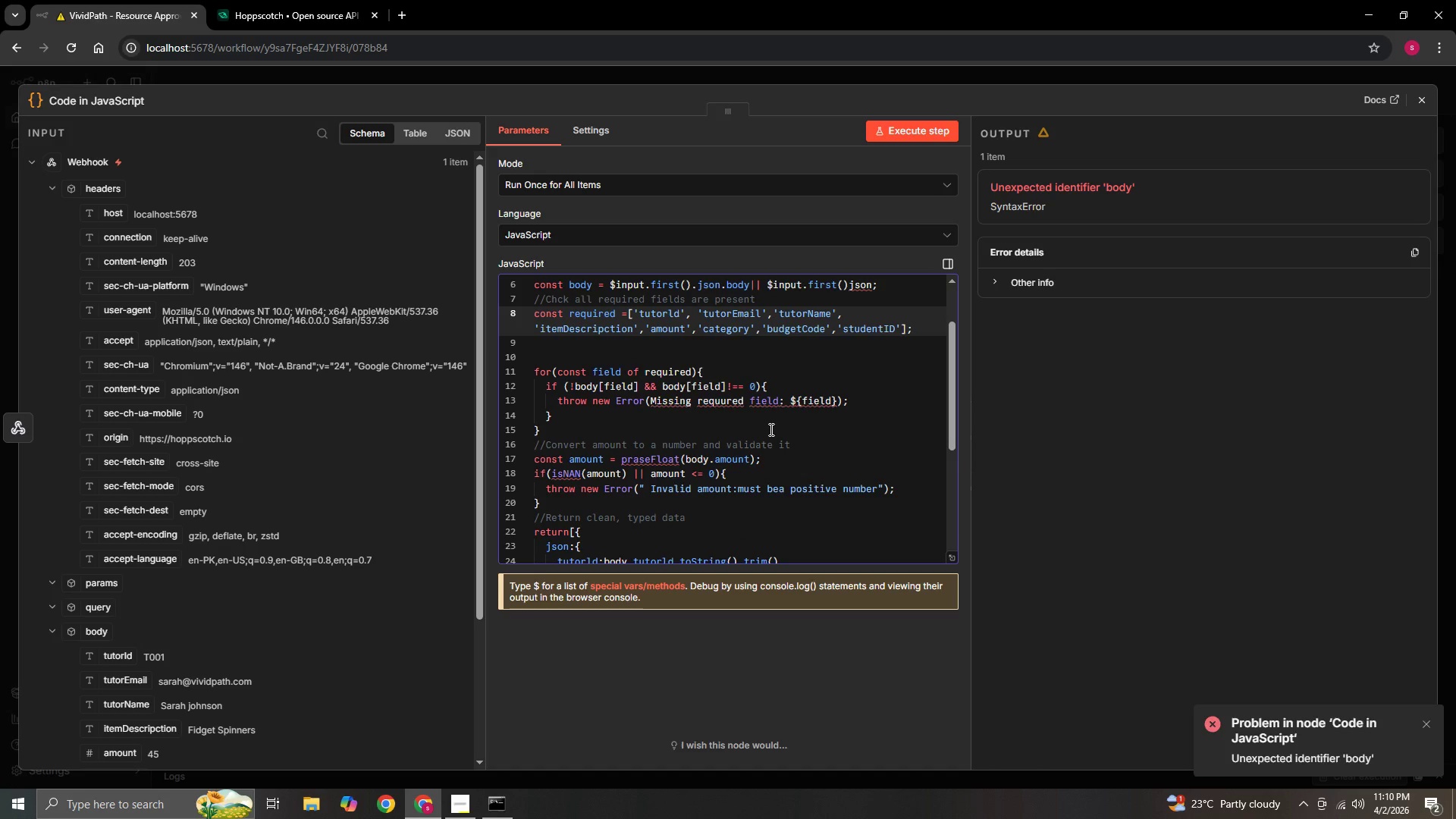 
left_click([550, 397])
 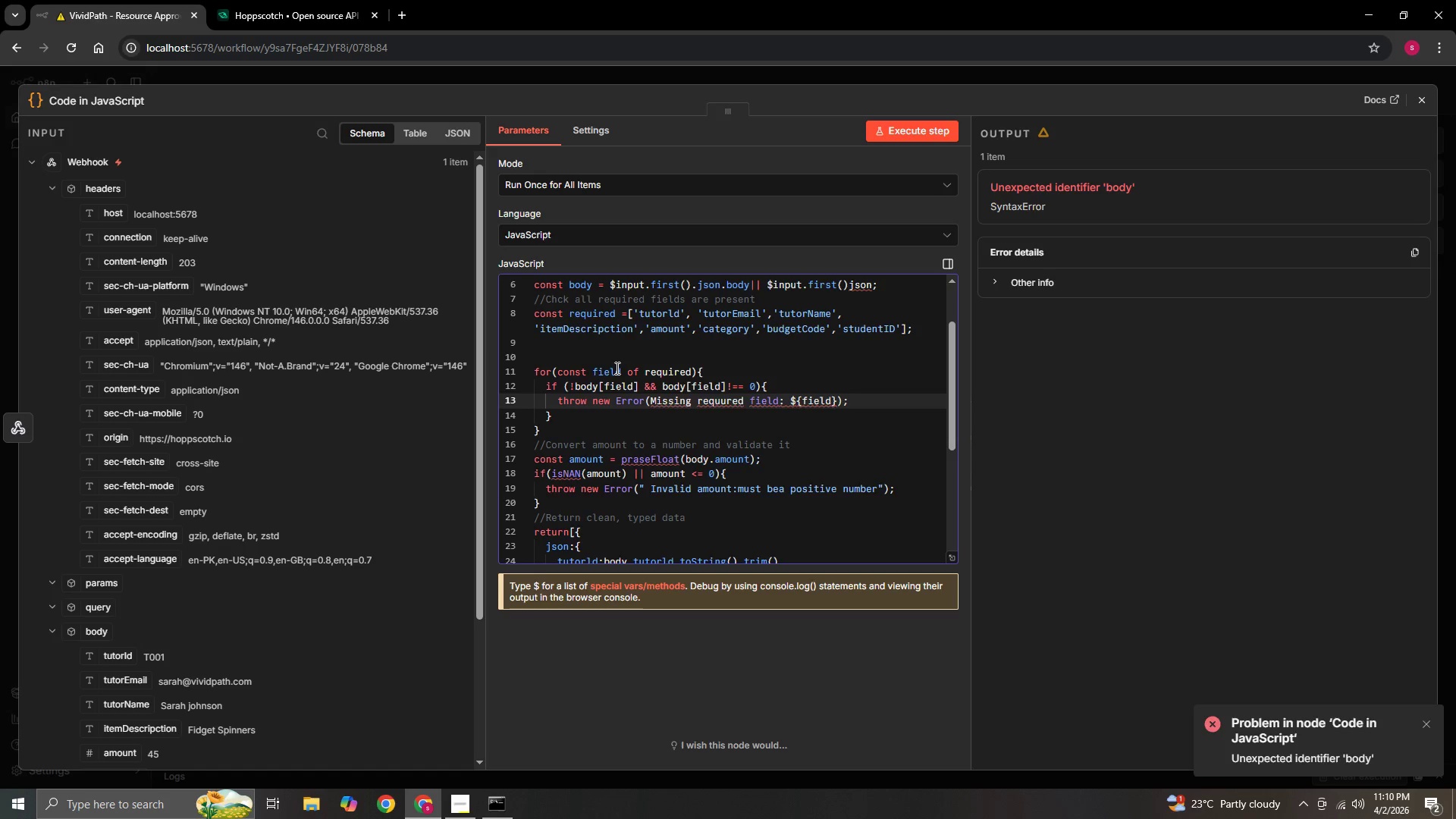 
wait(28.9)
 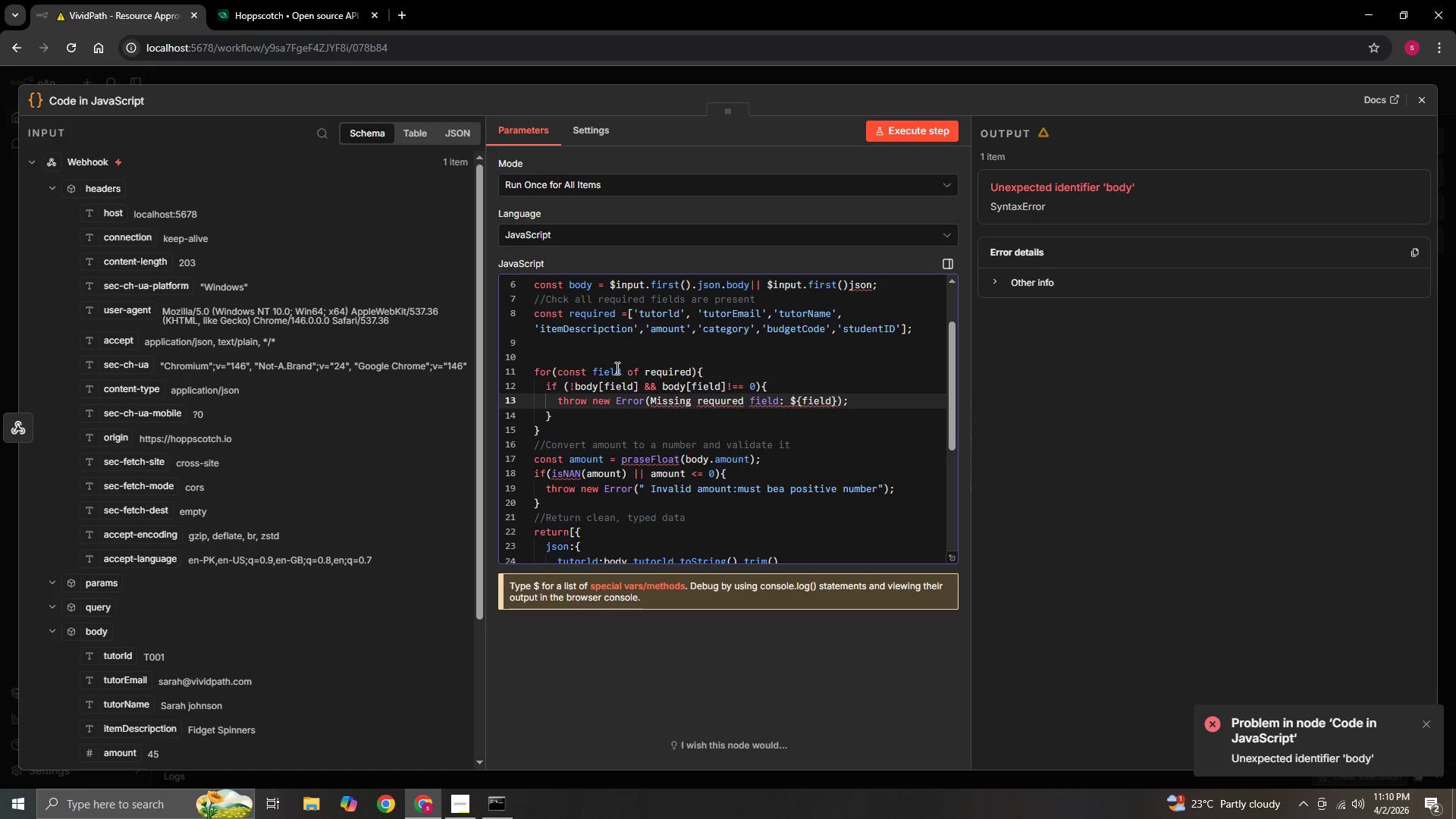 
mouse_move([626, 403])
 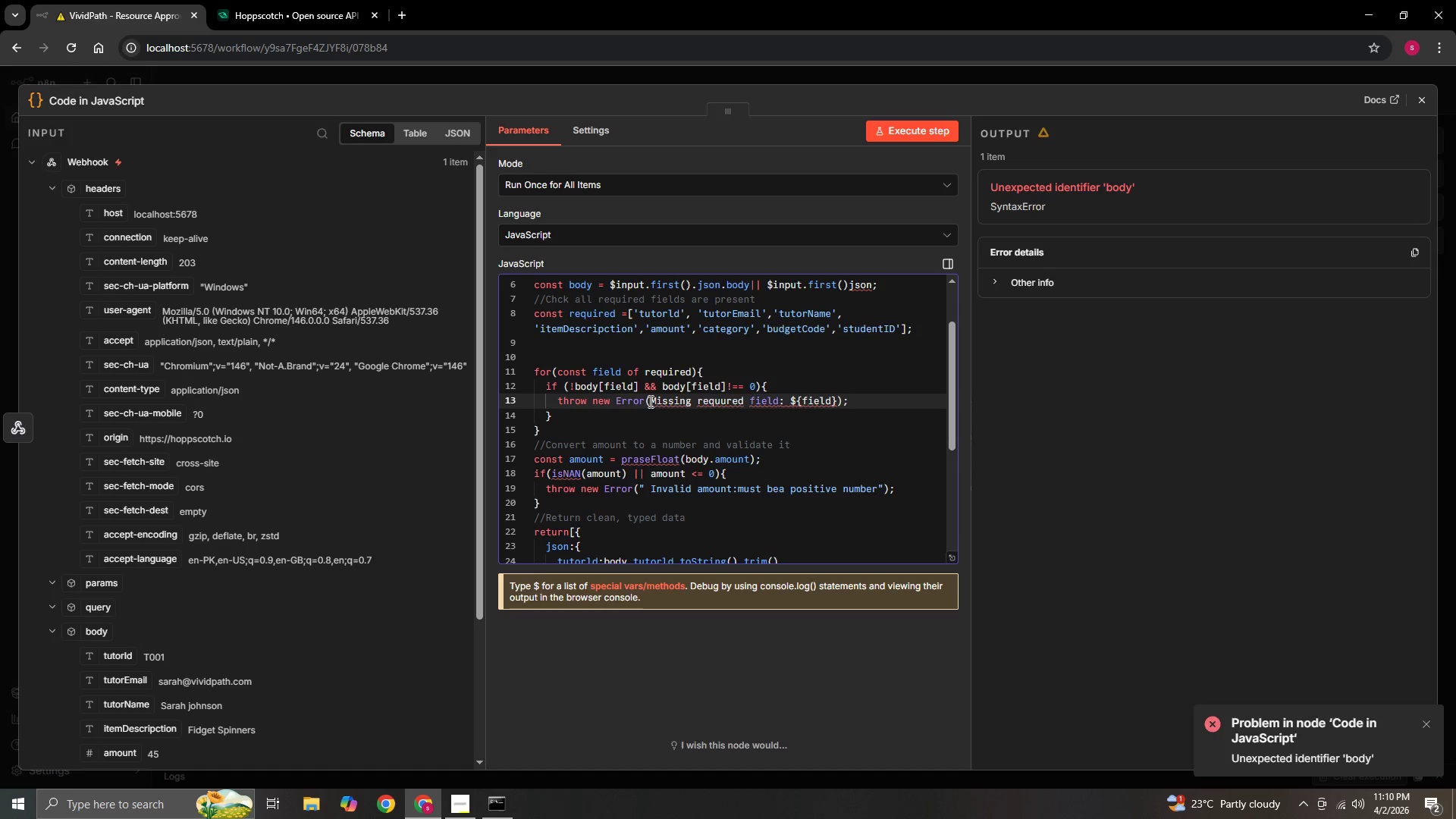 
left_click([648, 399])
 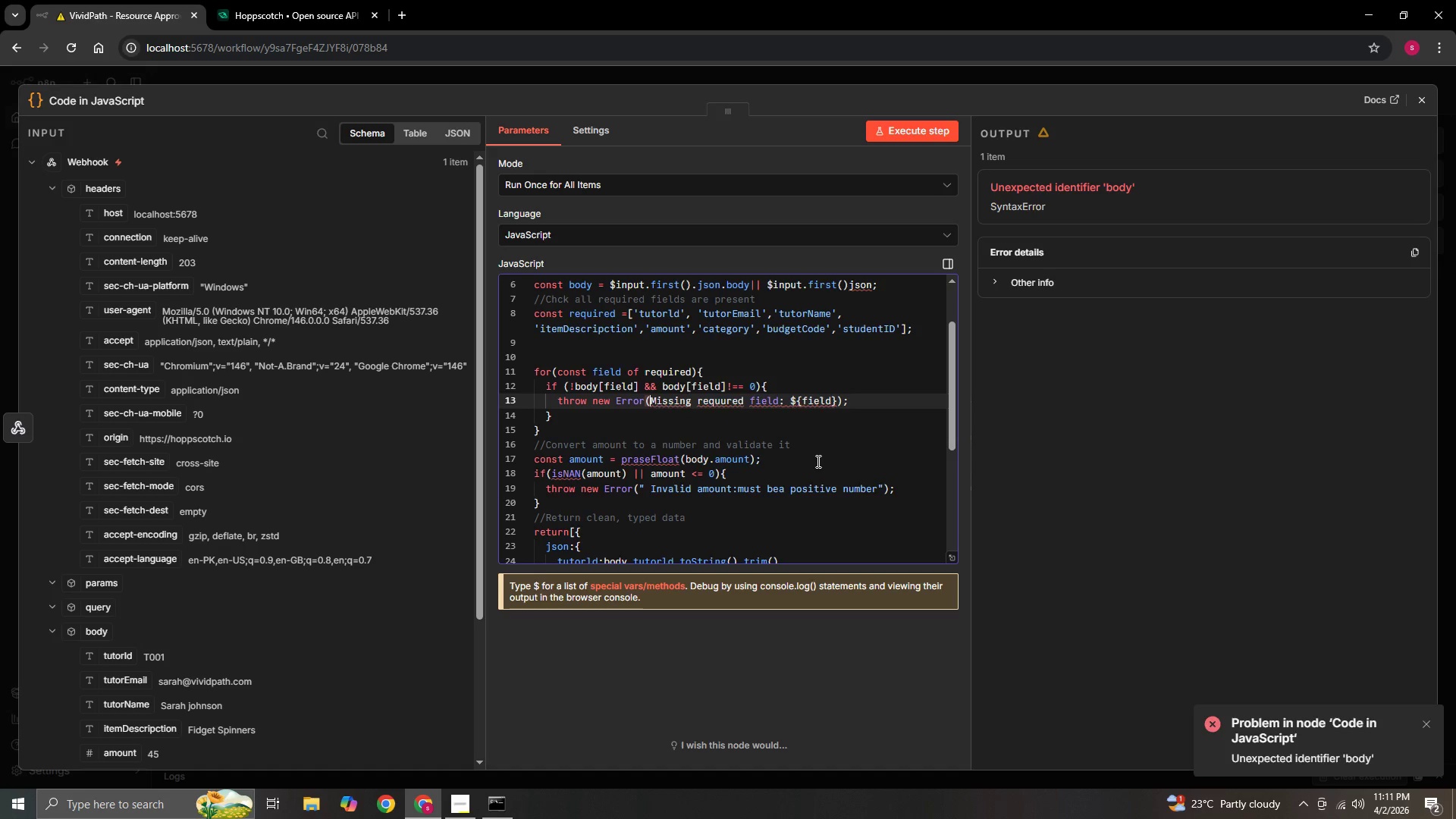 
key(Quote)
 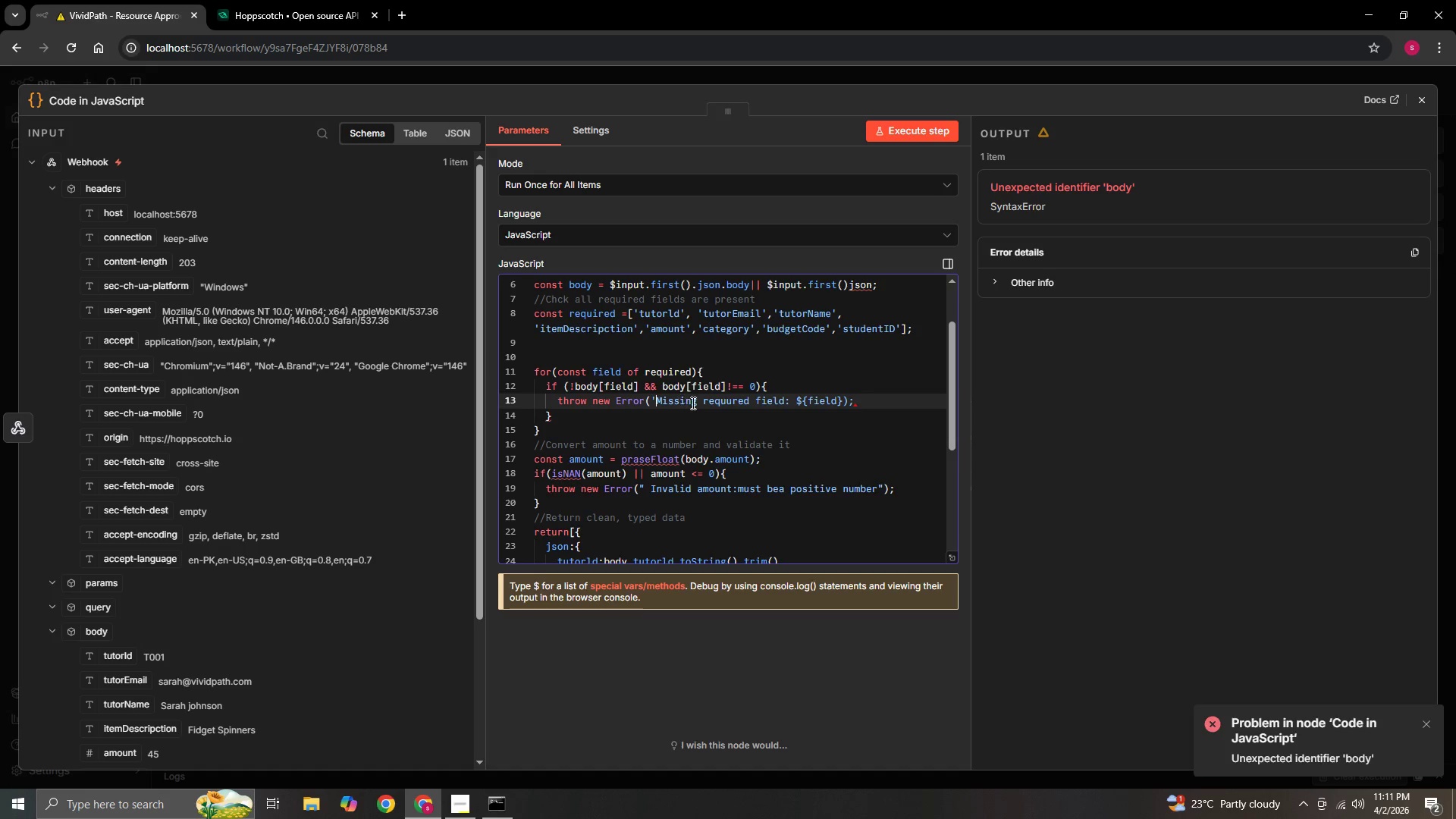 
wait(14.97)
 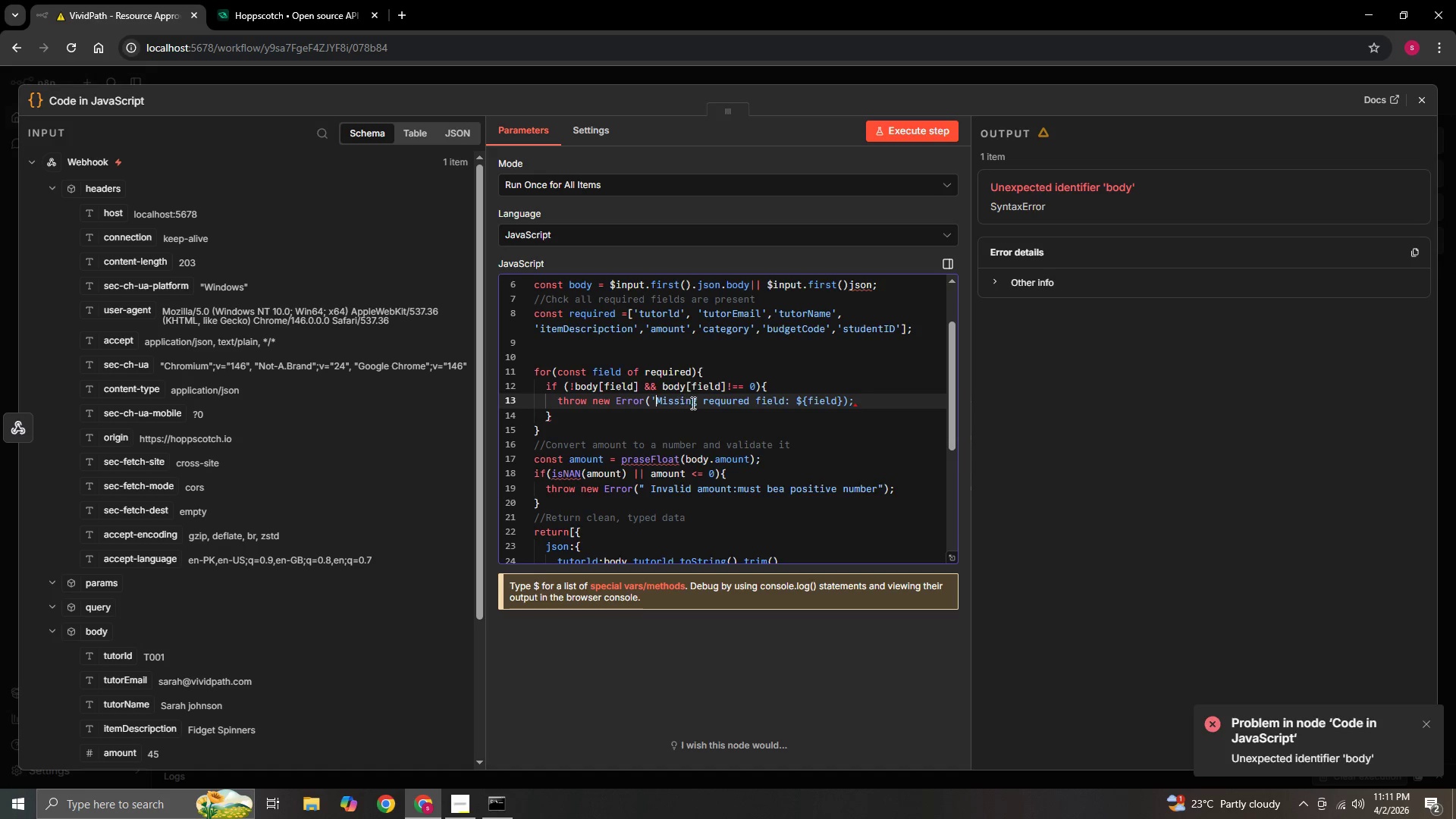 
left_click([841, 400])
 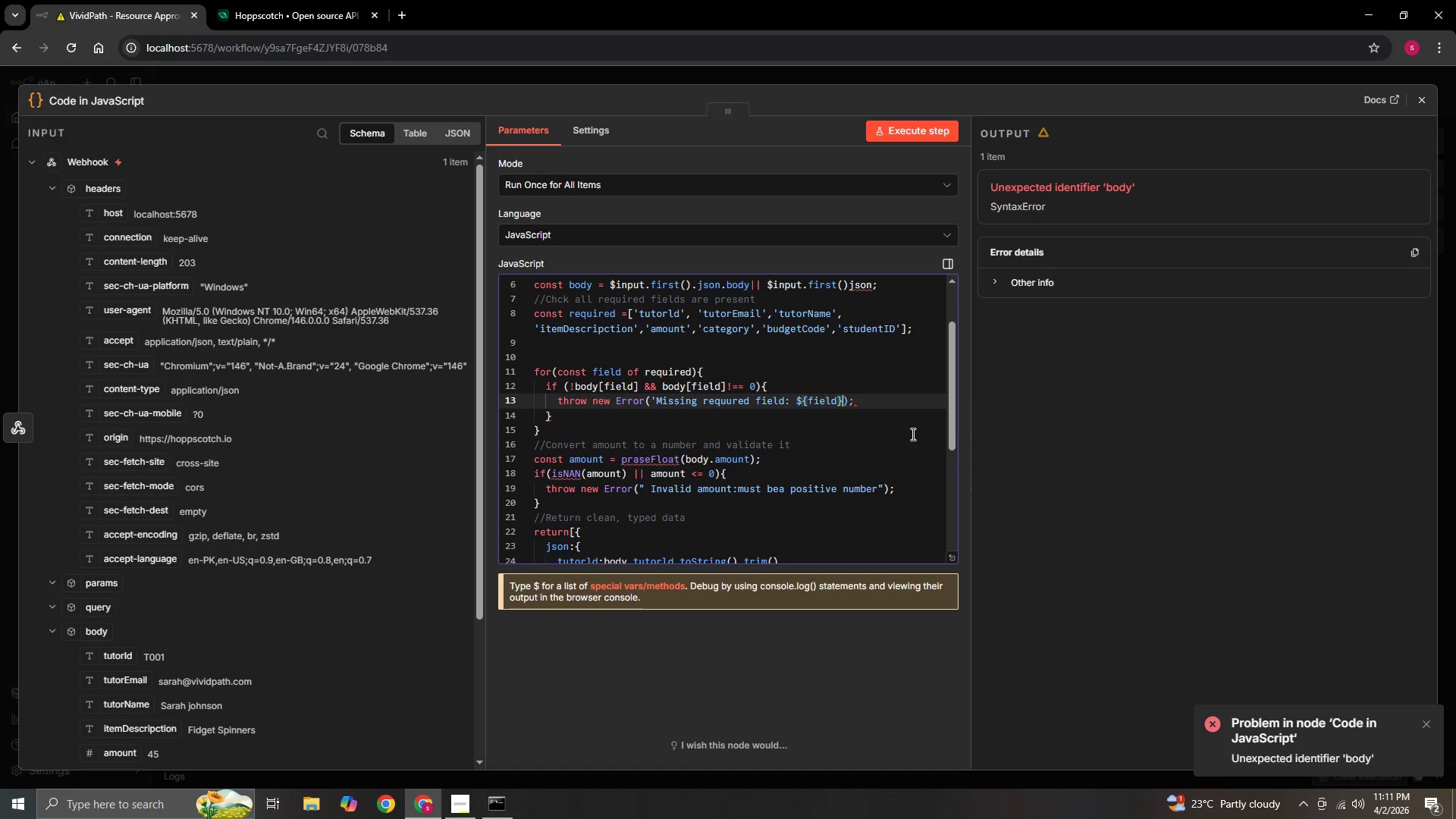 
key(Quote)
 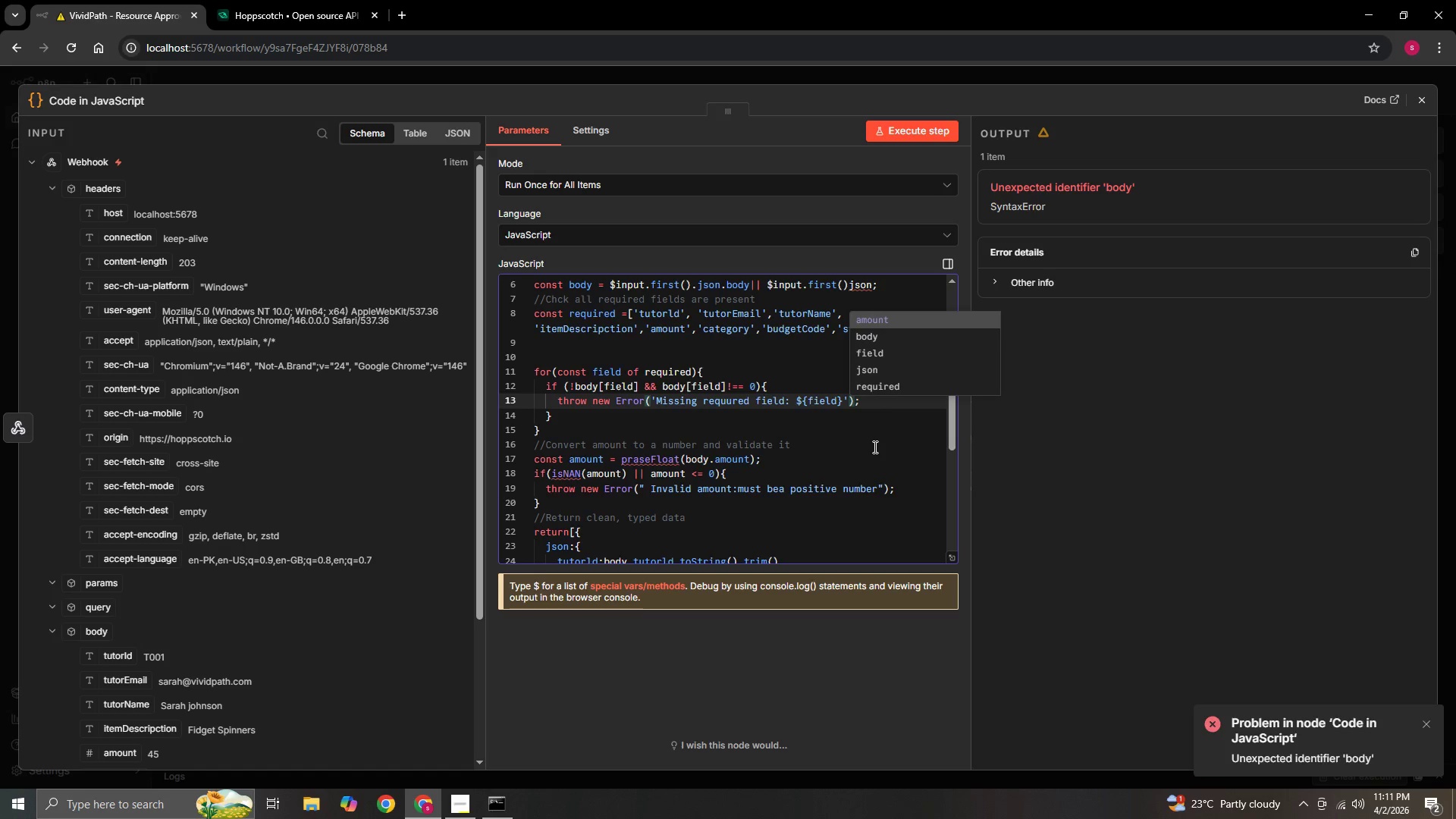 
key(ArrowLeft)
 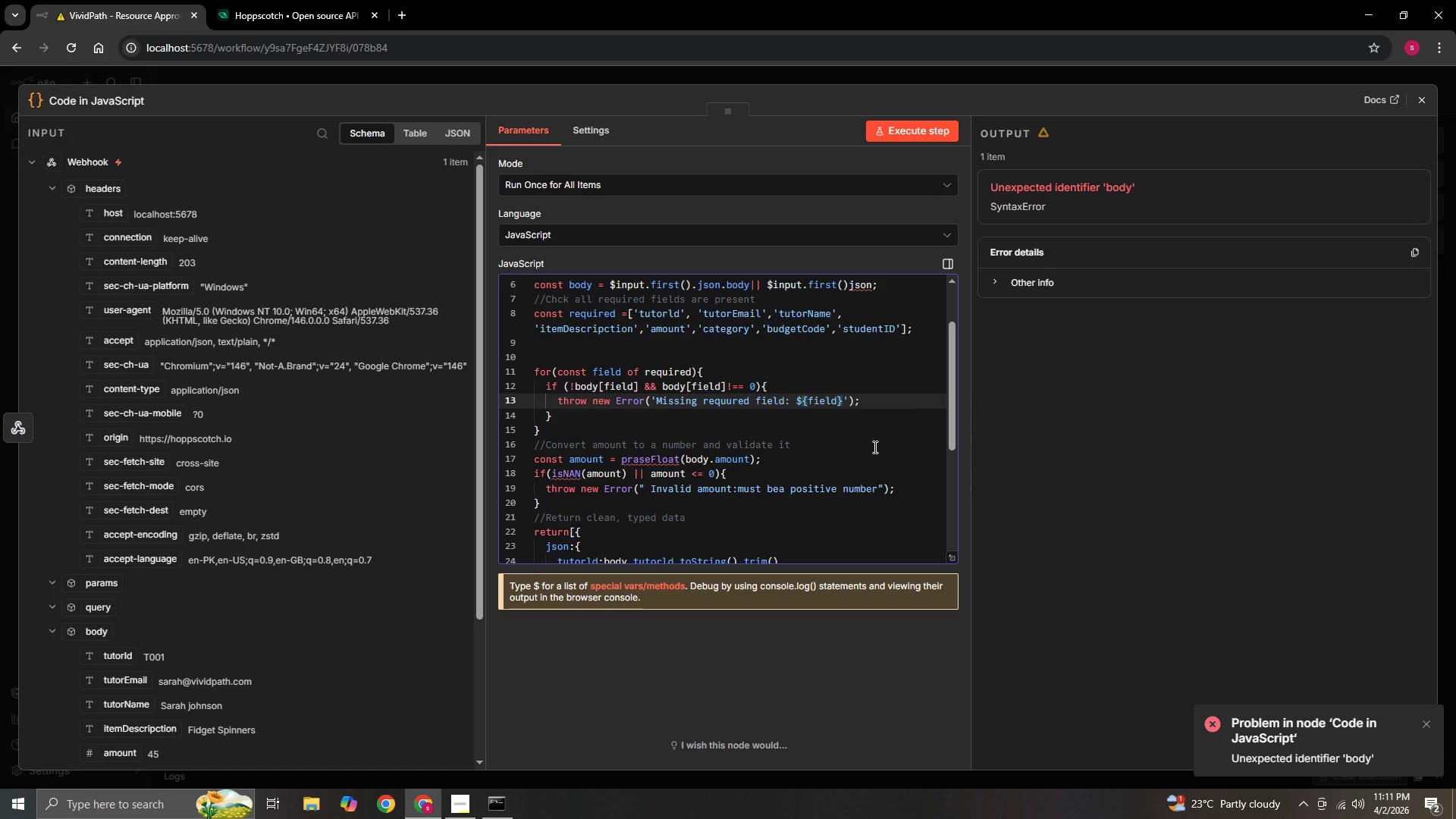 
key(ArrowRight)
 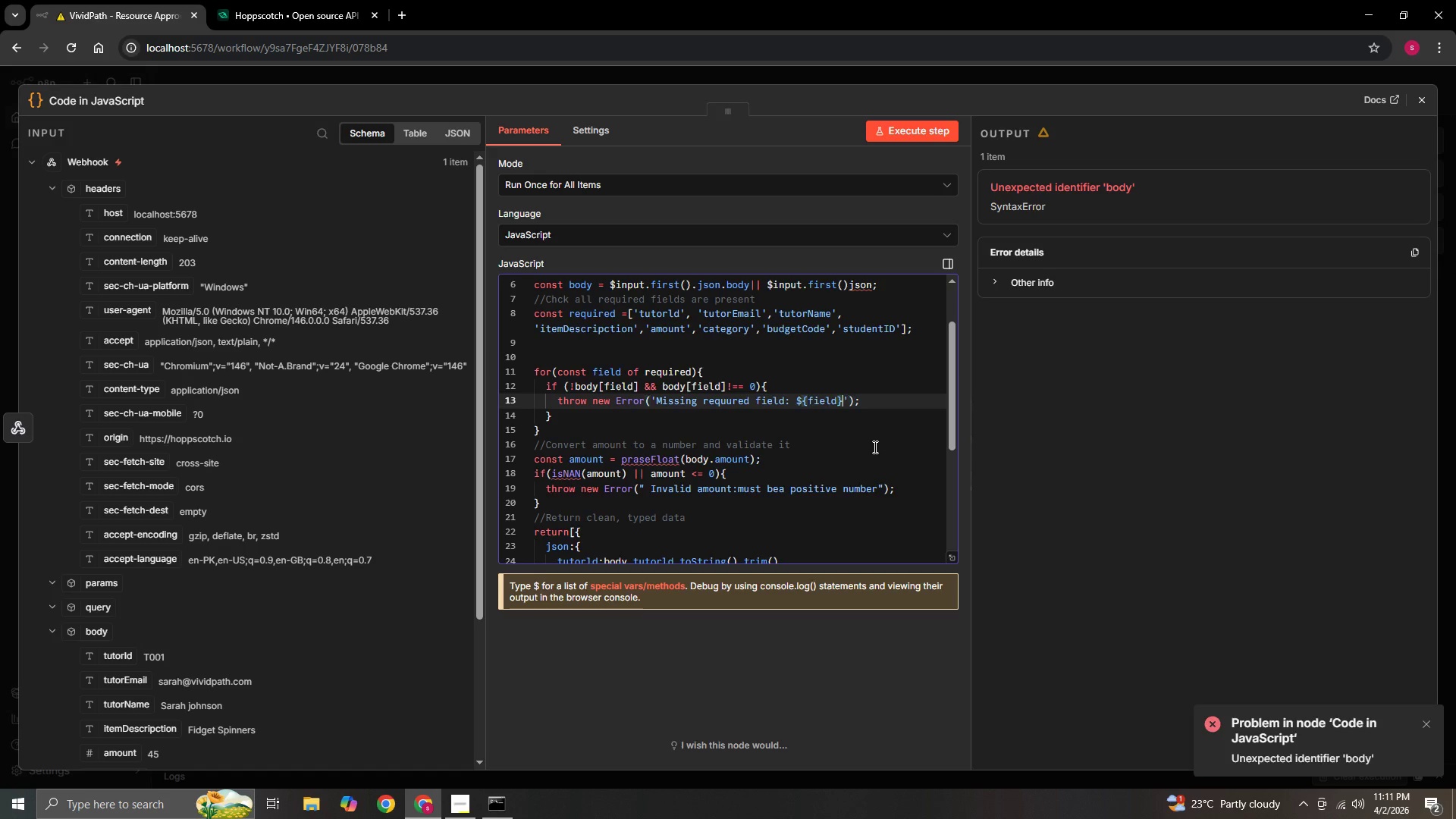 
key(ArrowLeft)
 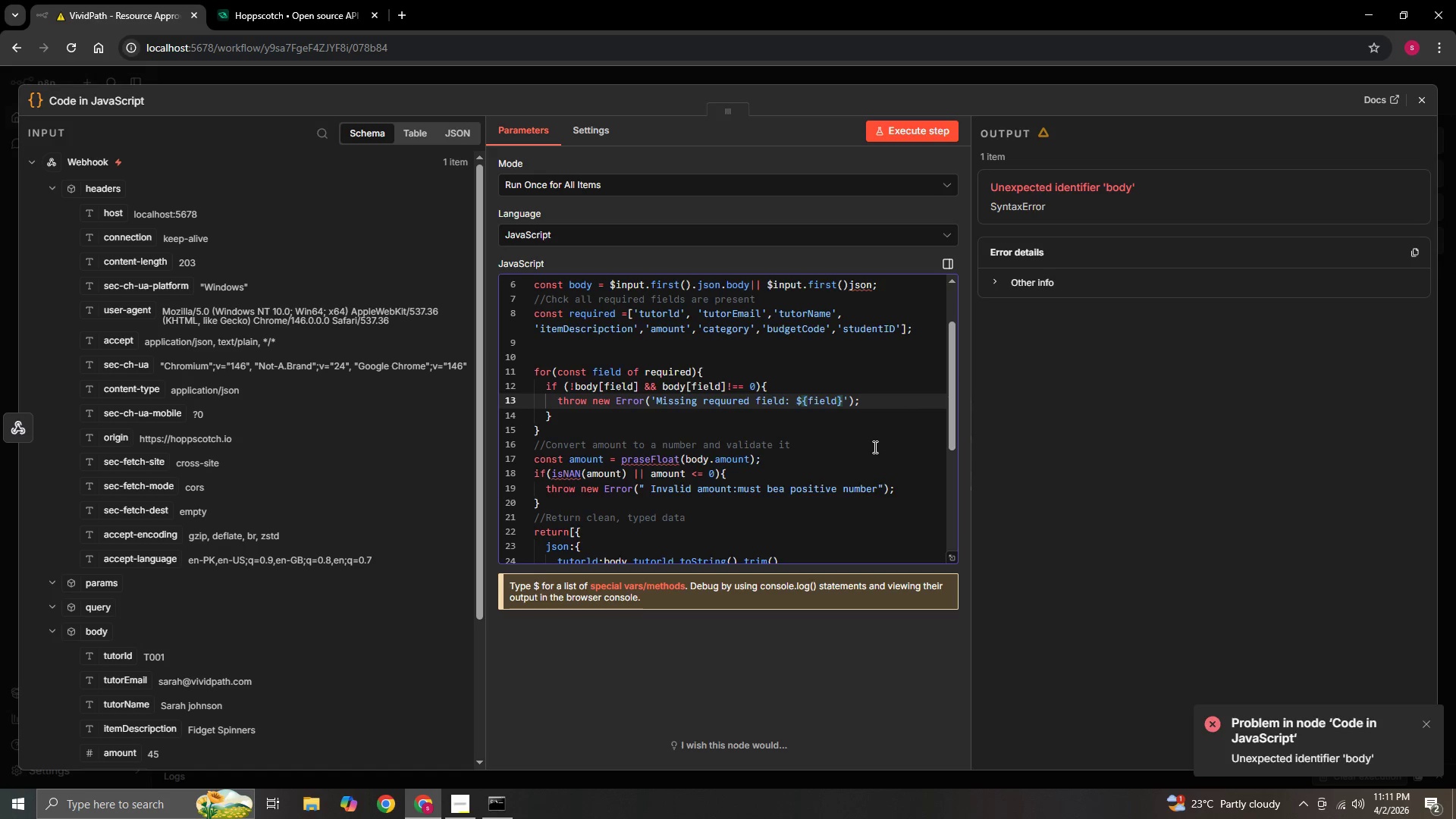 
key(ArrowLeft)
 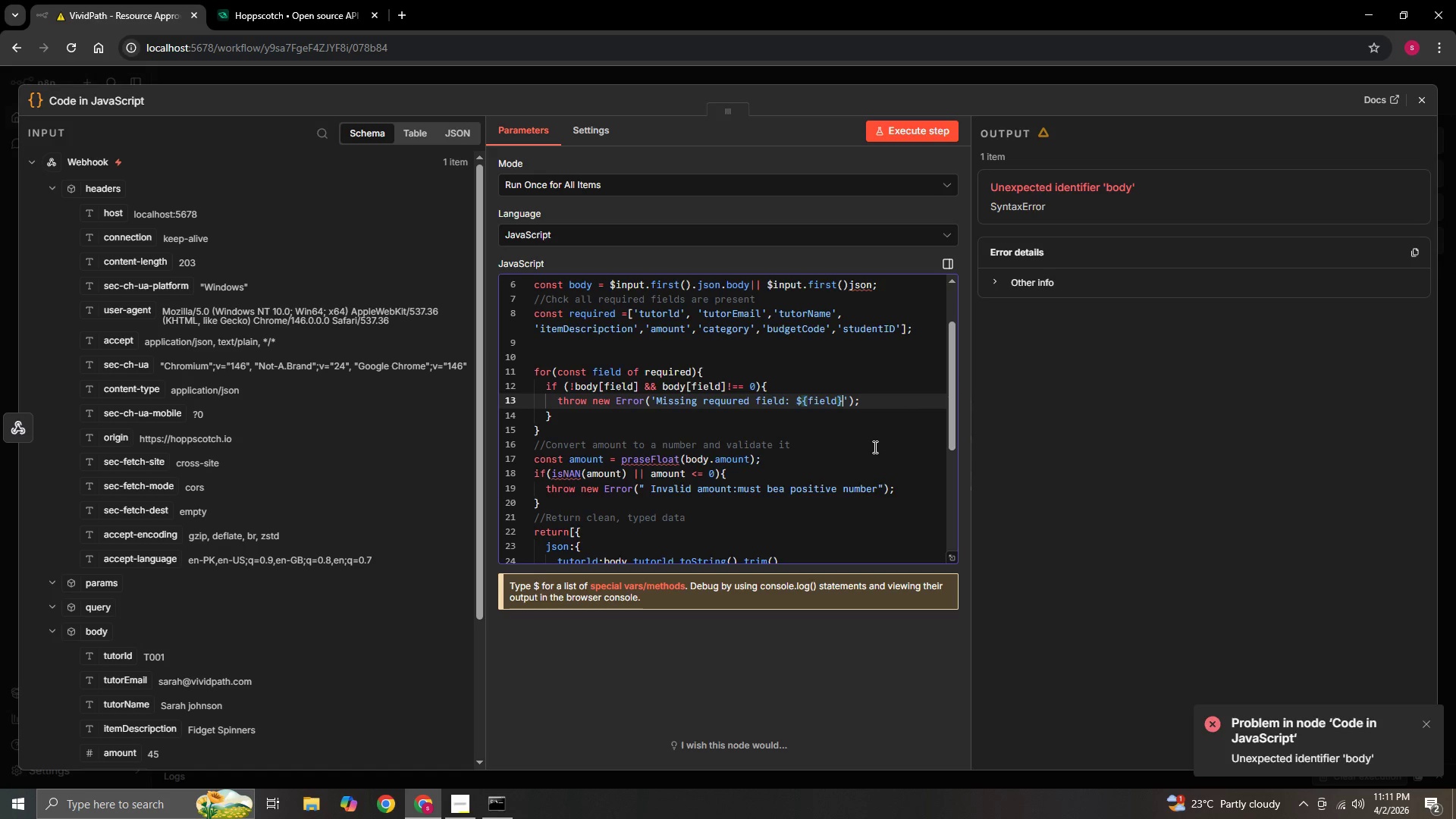 
key(ArrowRight)
 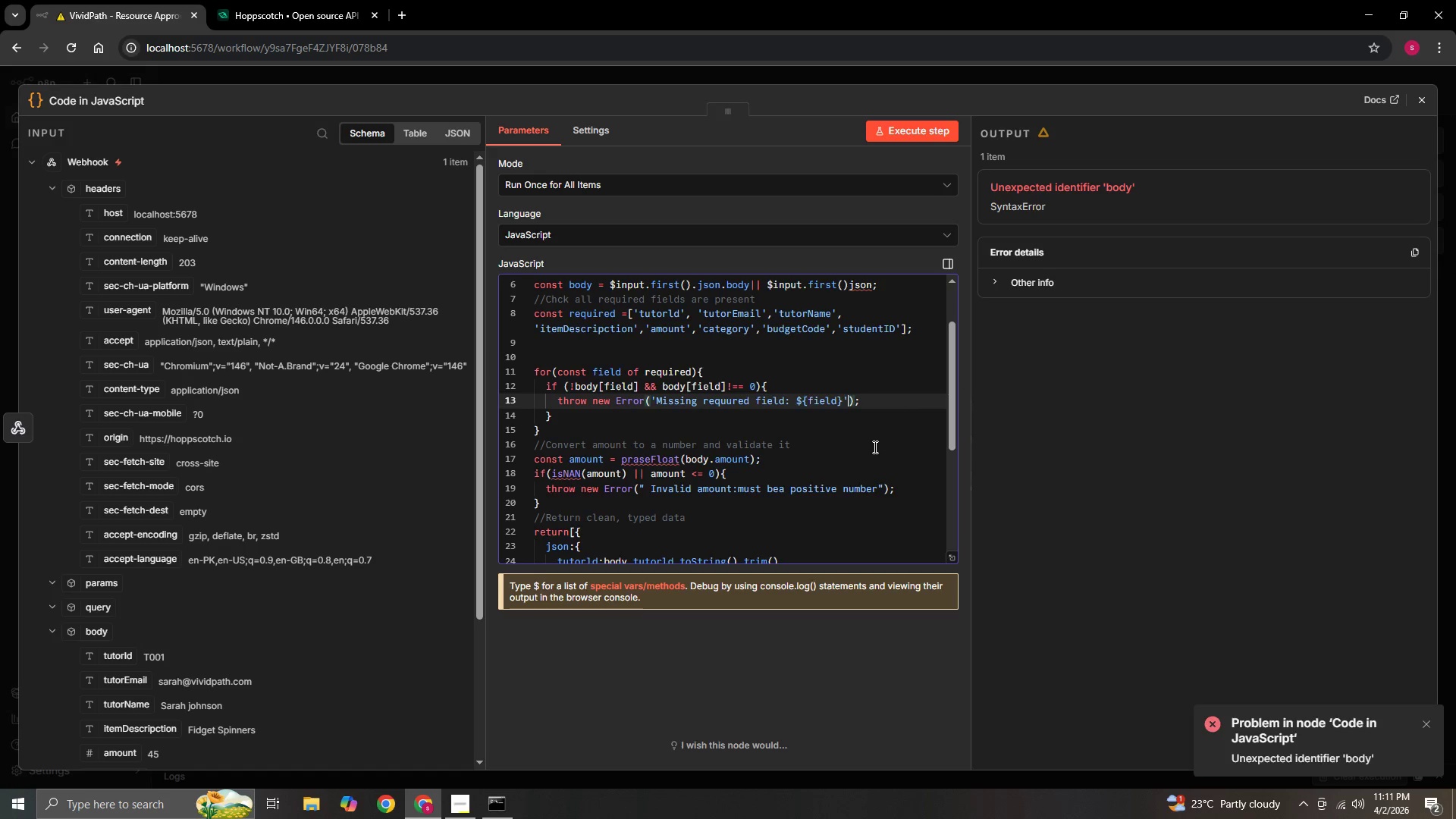 
key(ArrowRight)
 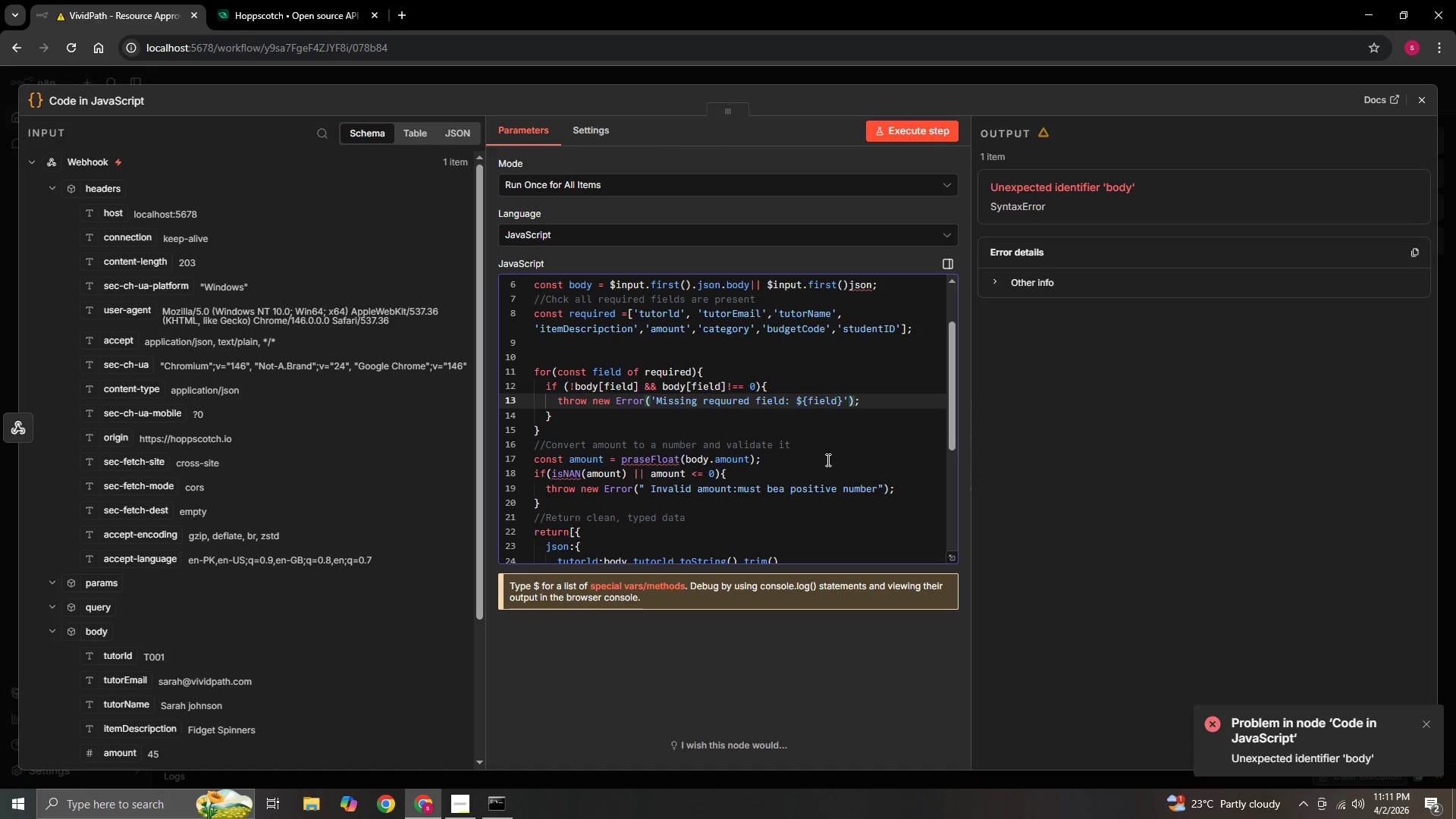 
wait(10.55)
 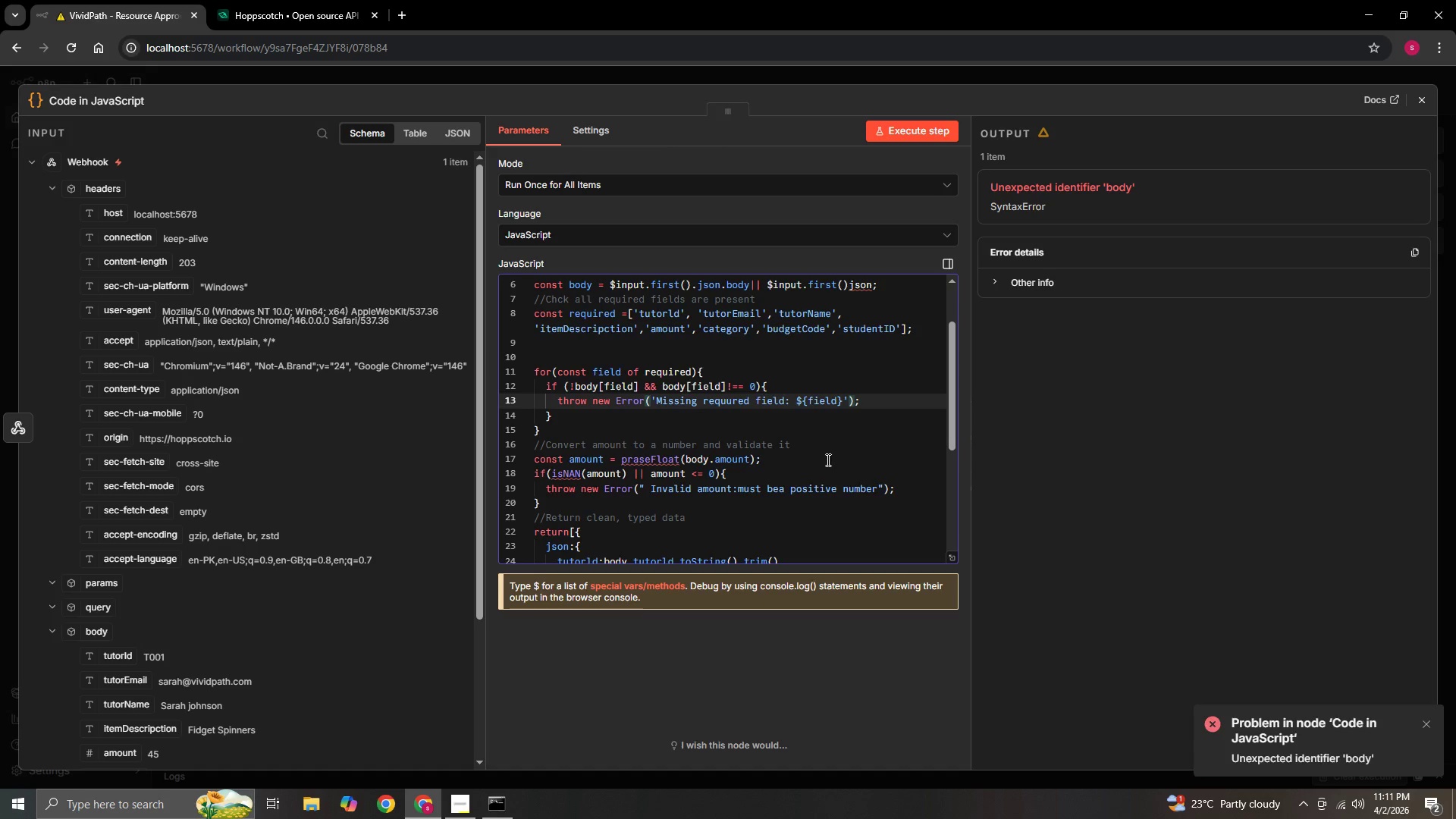 
scroll: coordinate [679, 424], scroll_direction: down, amount: 1.0
 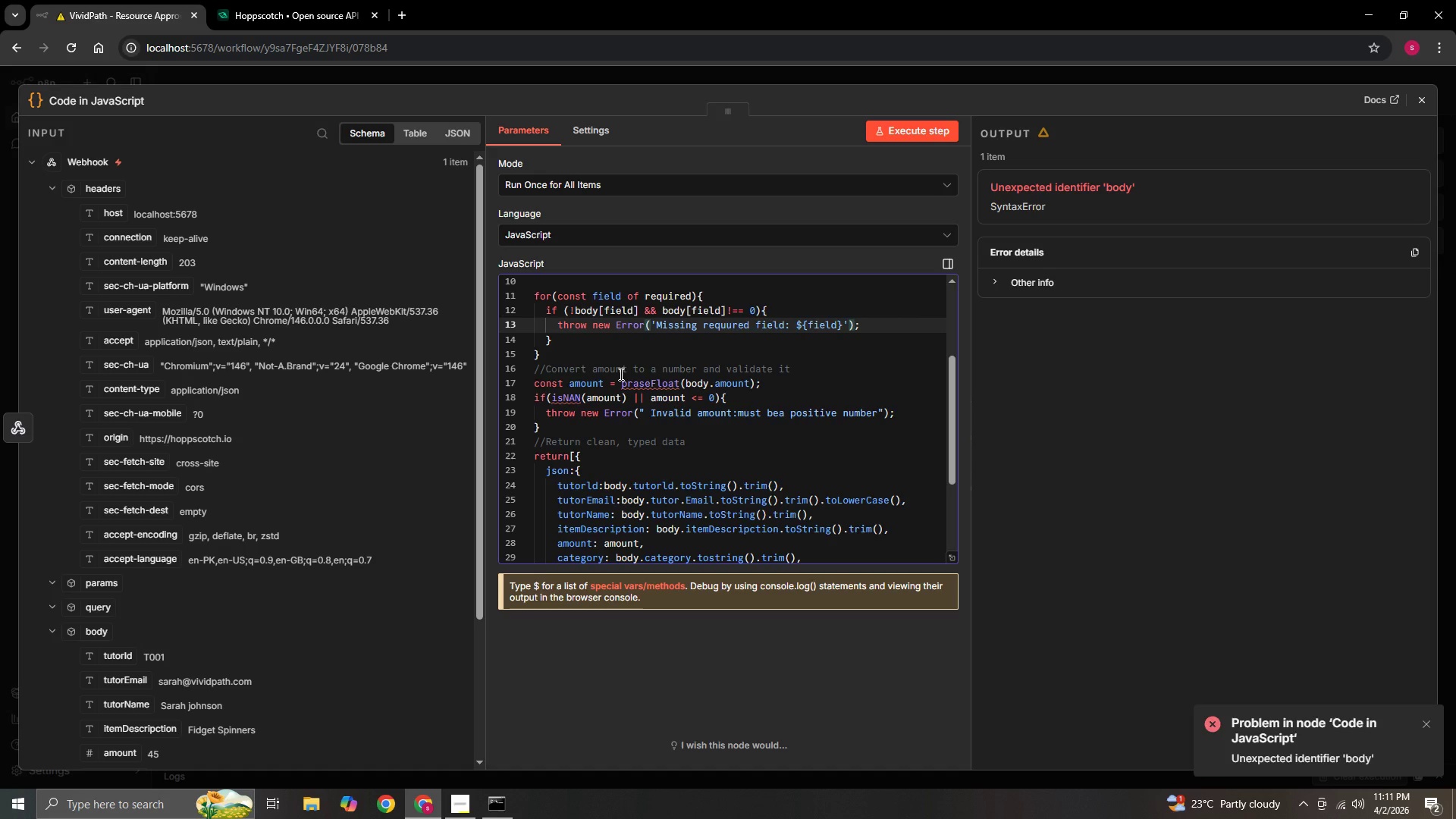 
wait(11.61)
 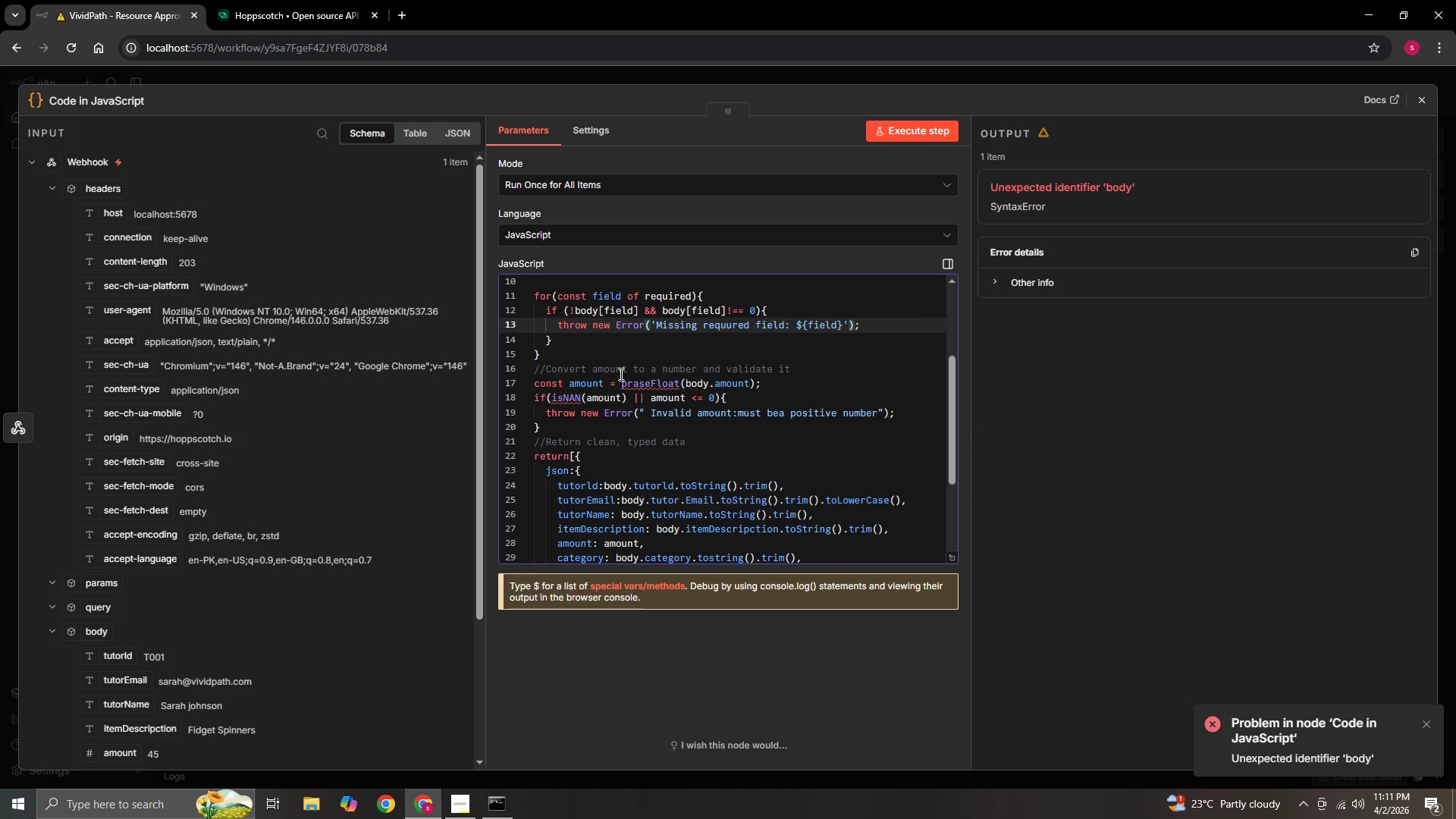 
mouse_move([635, 385])
 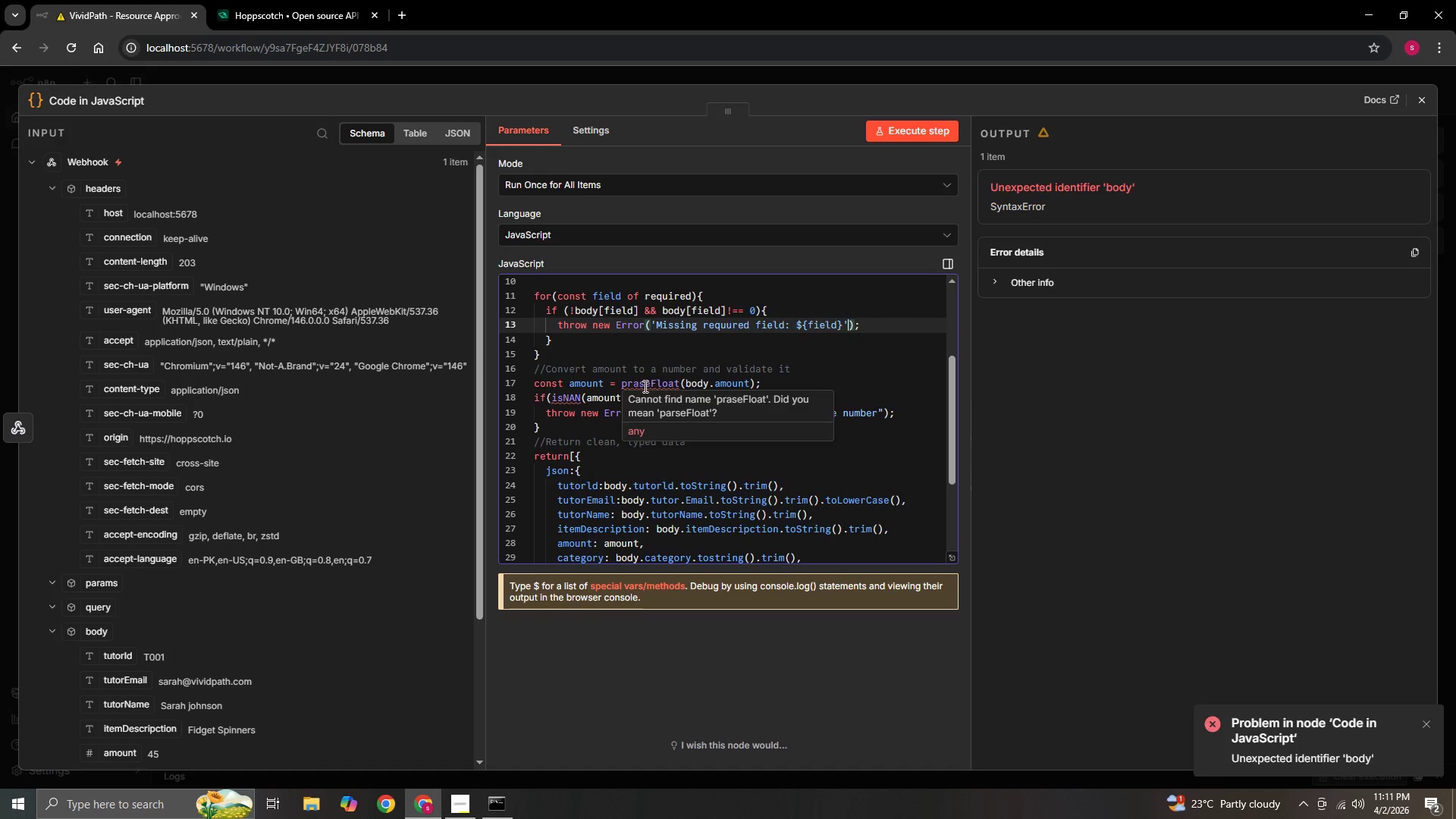 
mouse_move([635, 384])
 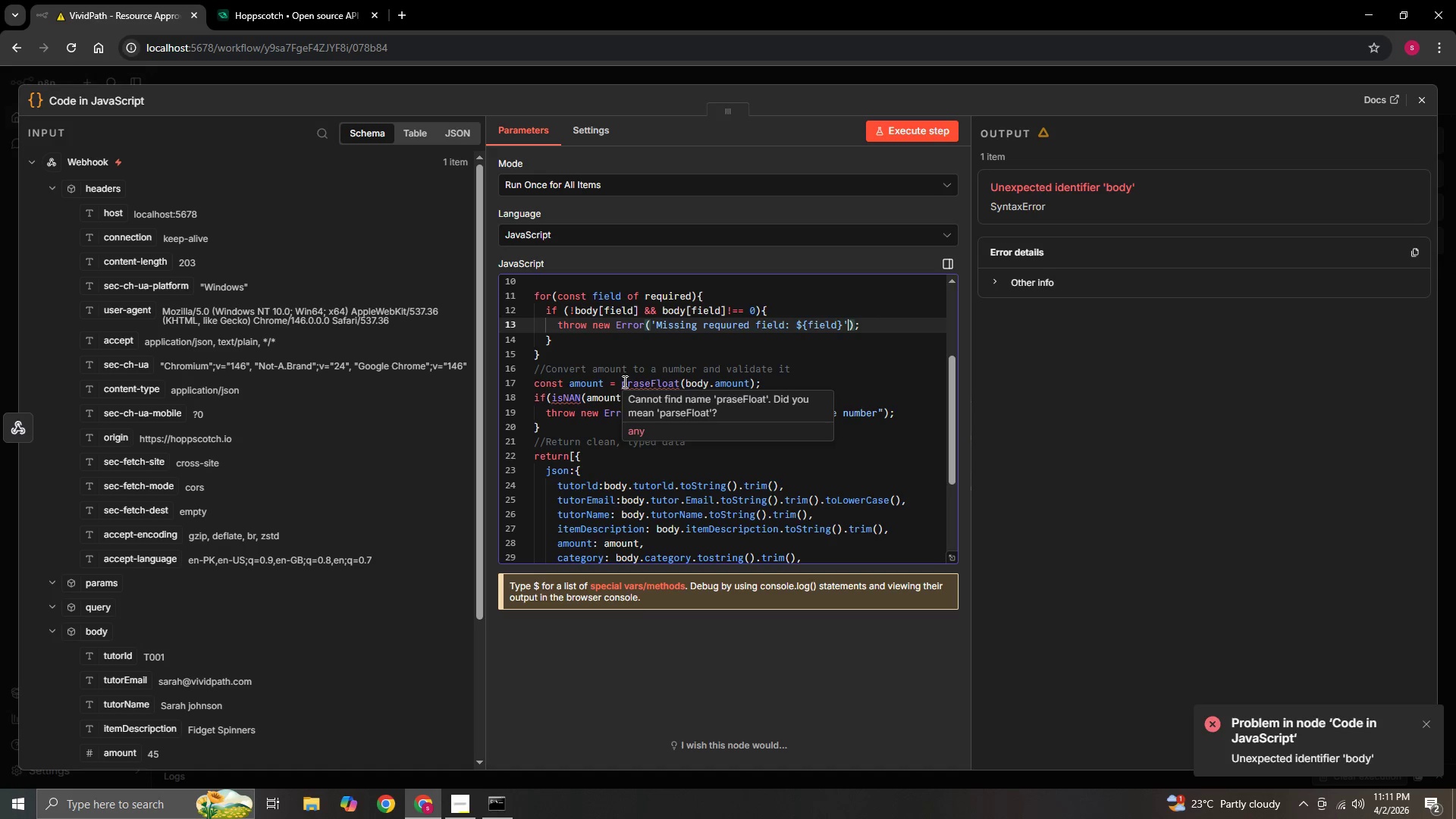 
left_click([616, 381])
 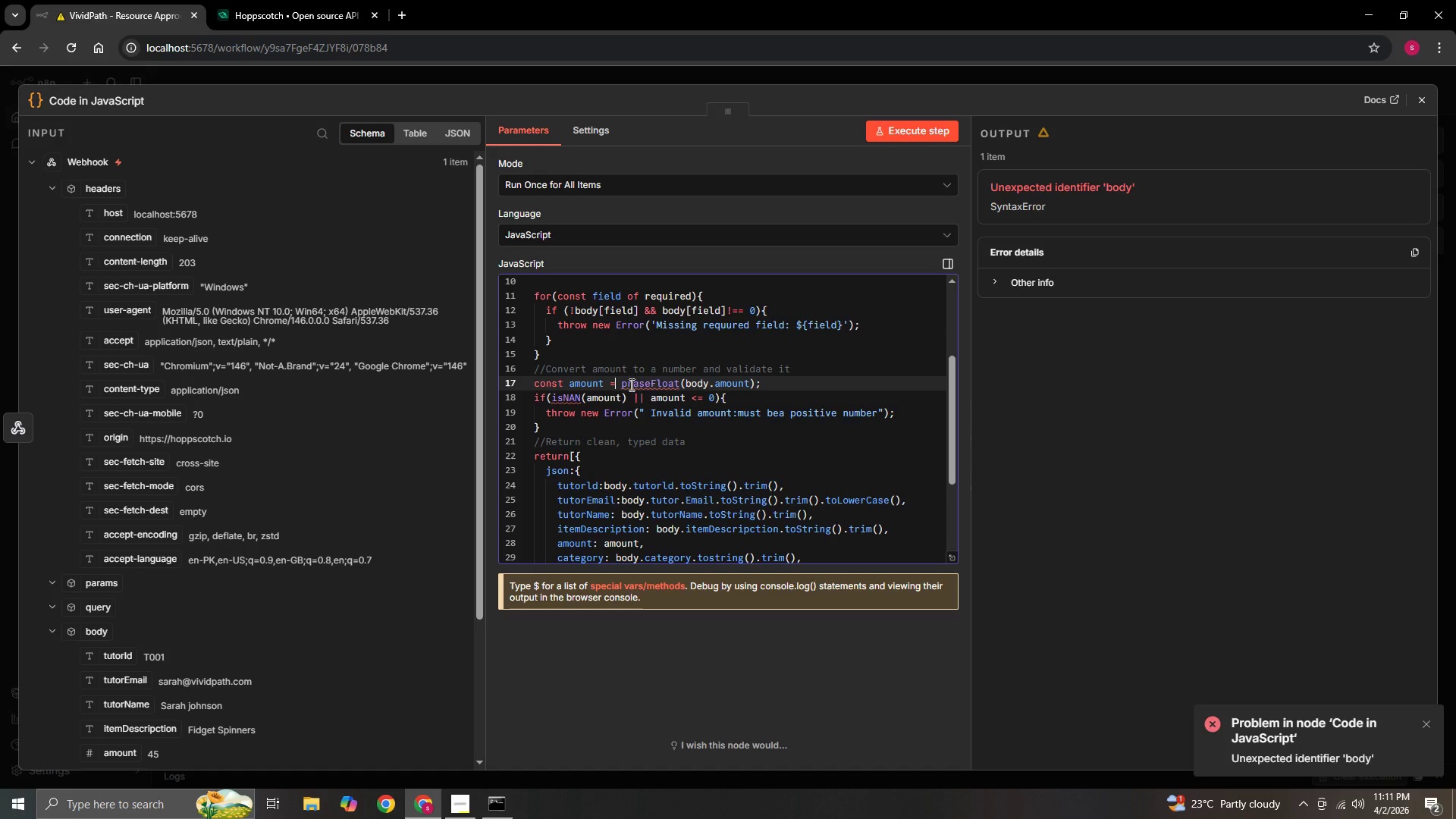 
left_click([623, 384])
 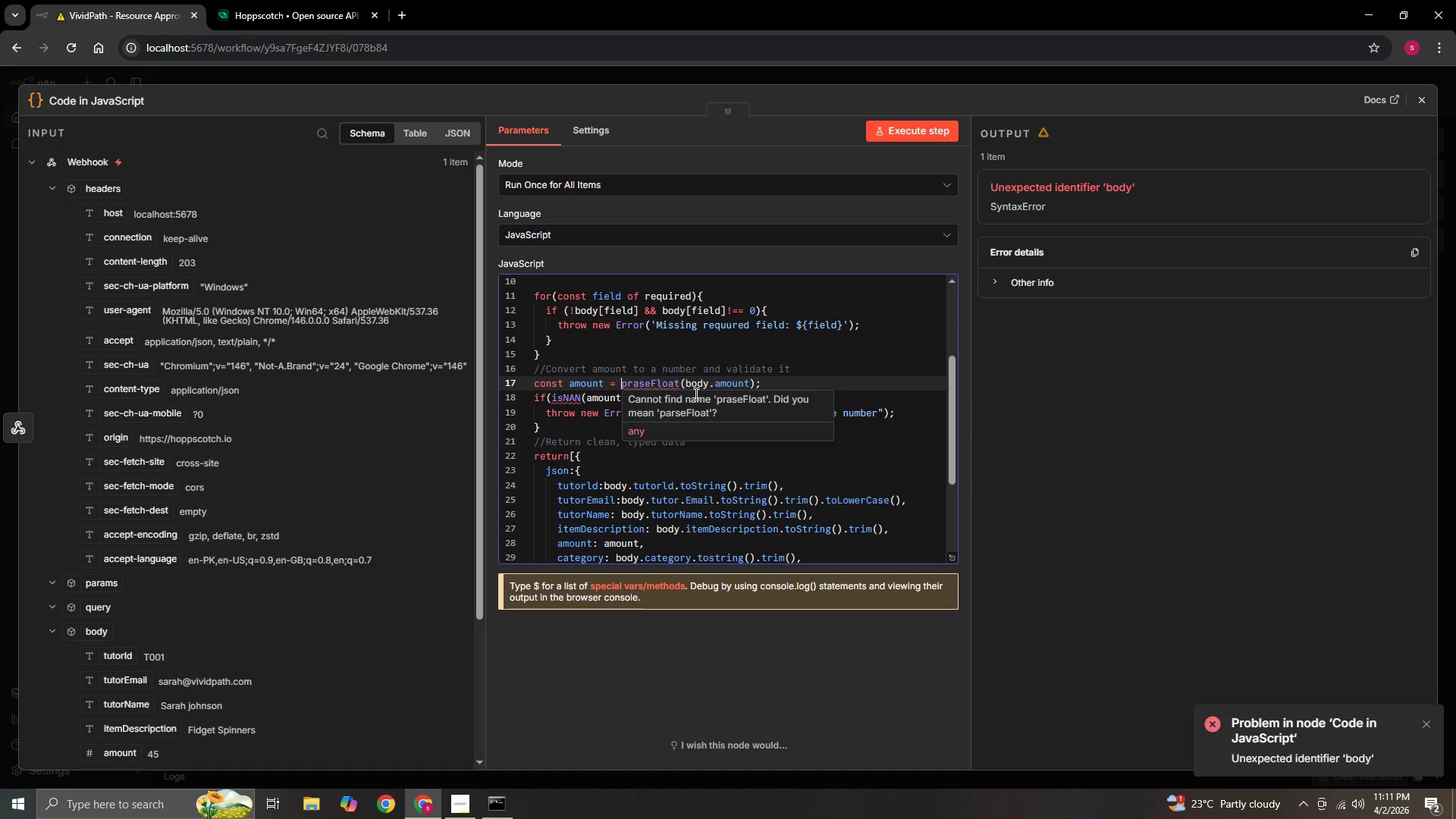 
key(Quote)
 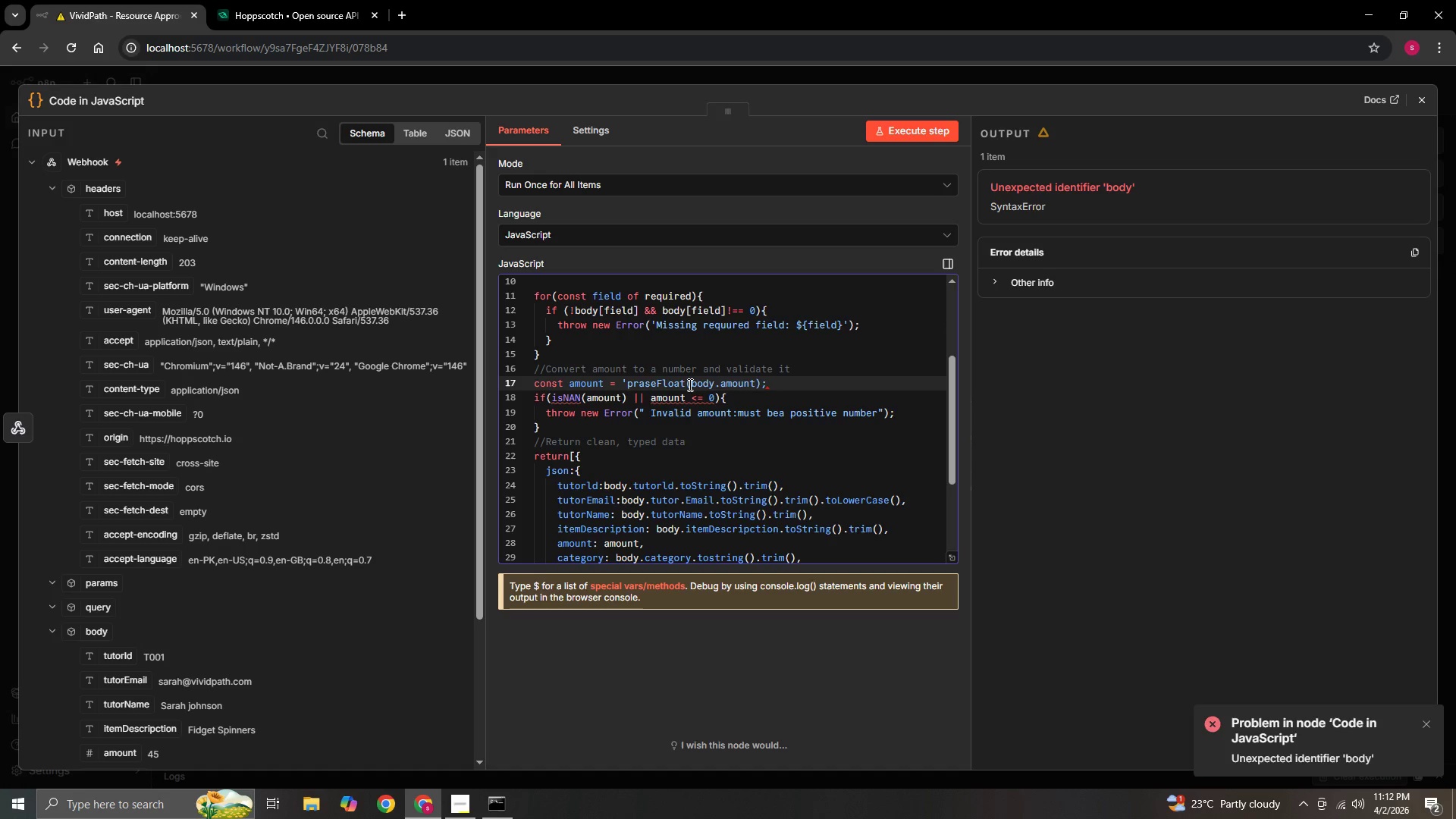 
left_click([685, 382])
 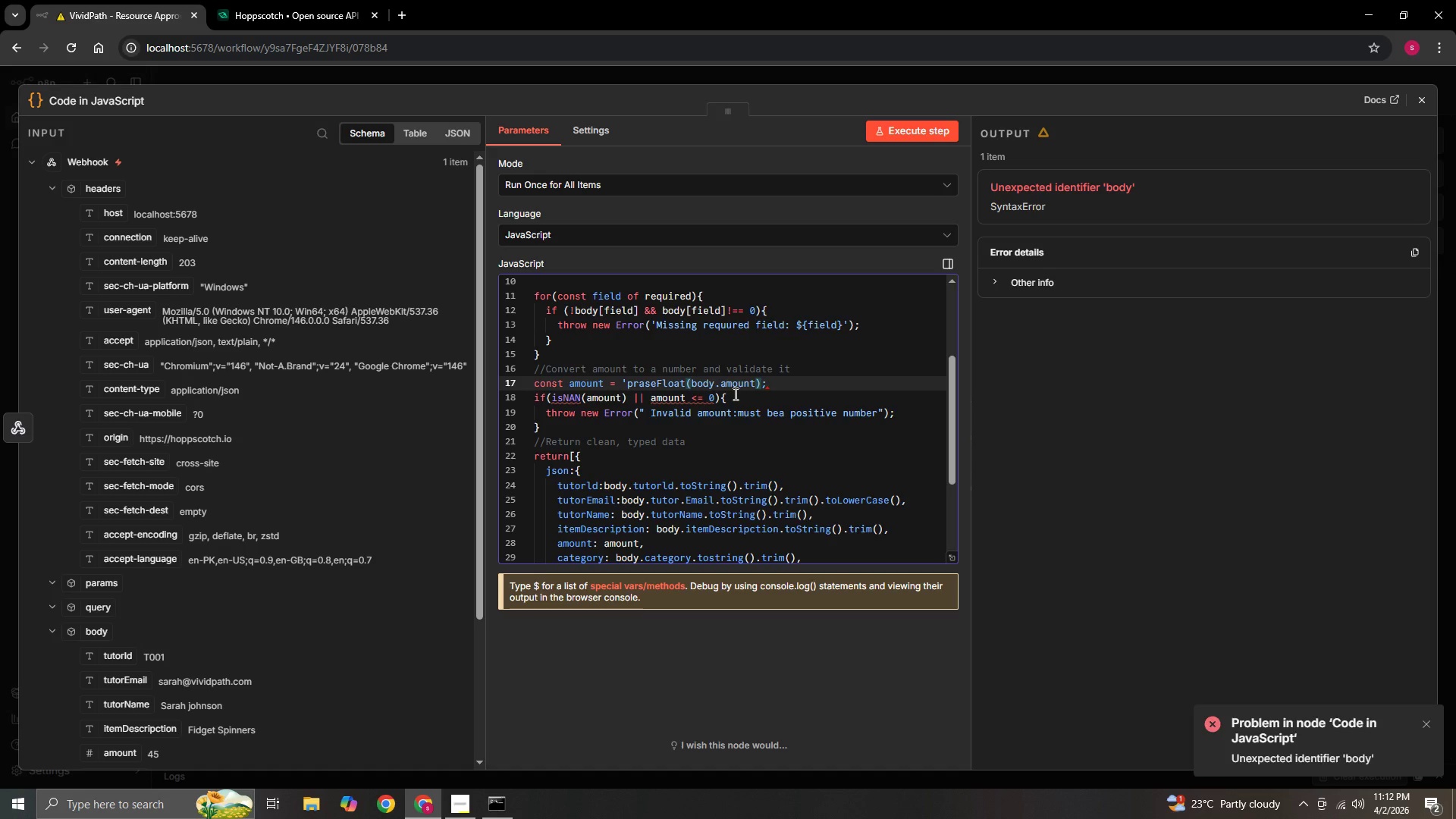 
wait(6.22)
 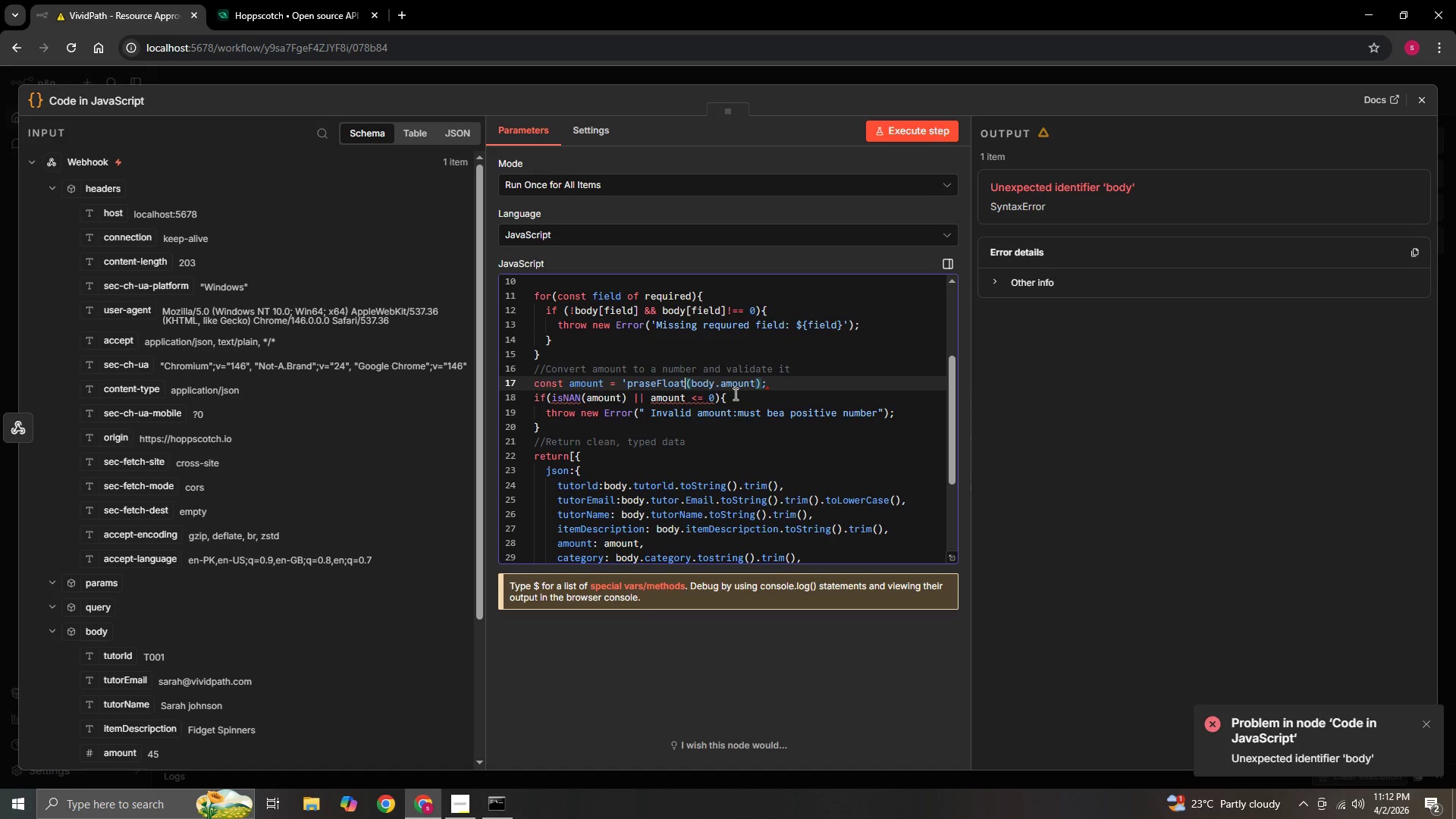 
key(Backspace)
 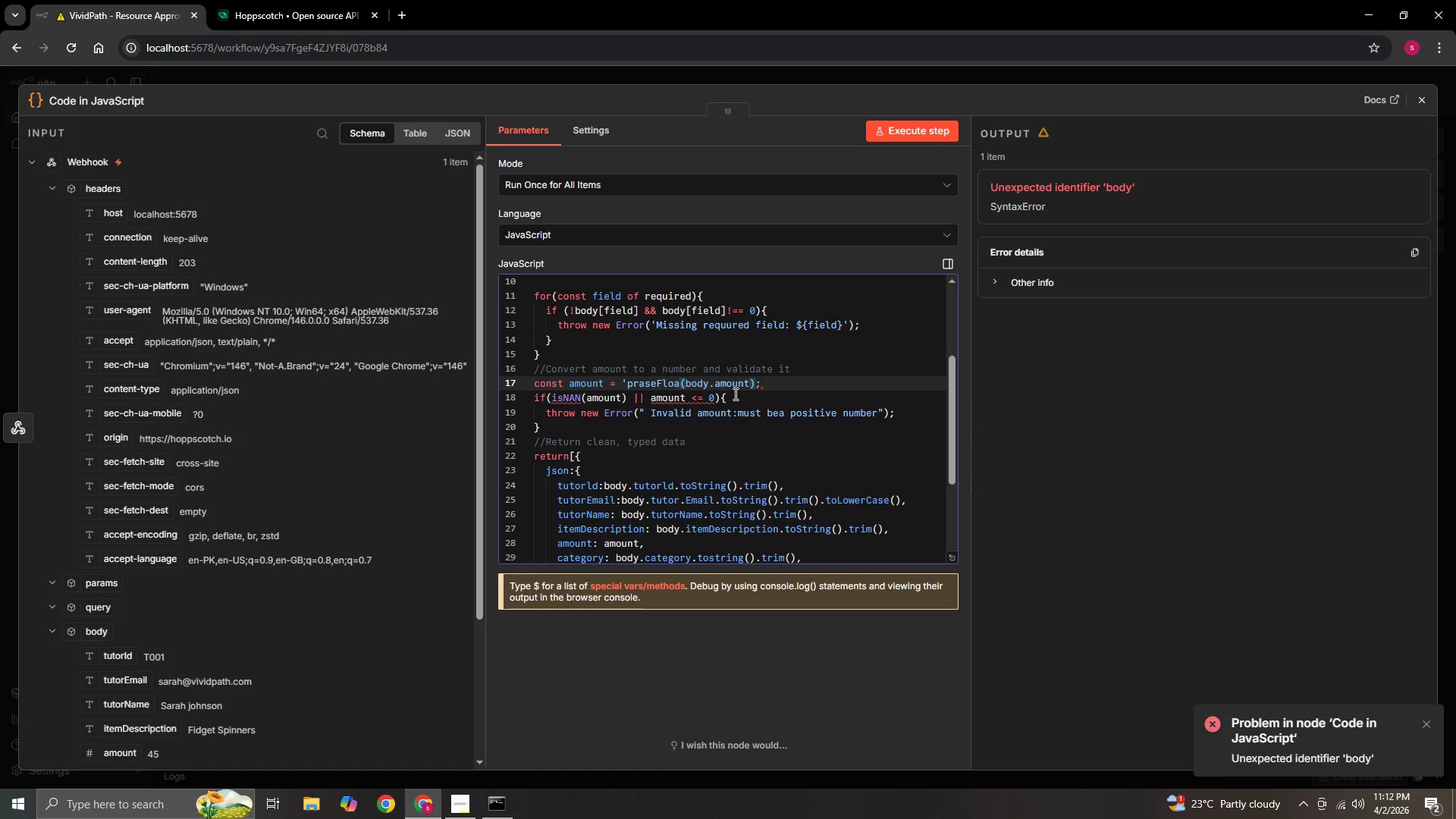 
key(ArrowLeft)
 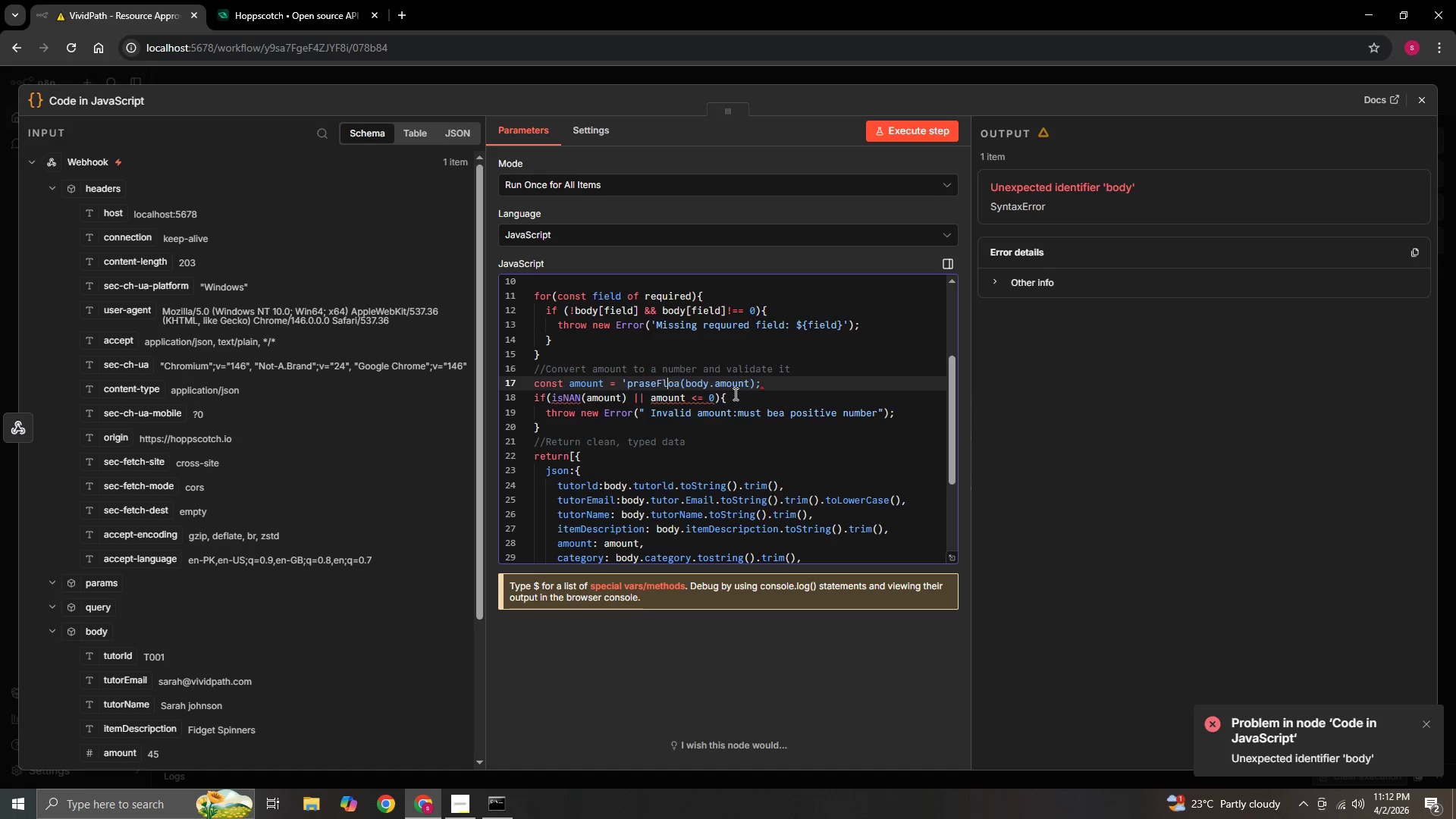 
key(ArrowLeft)
 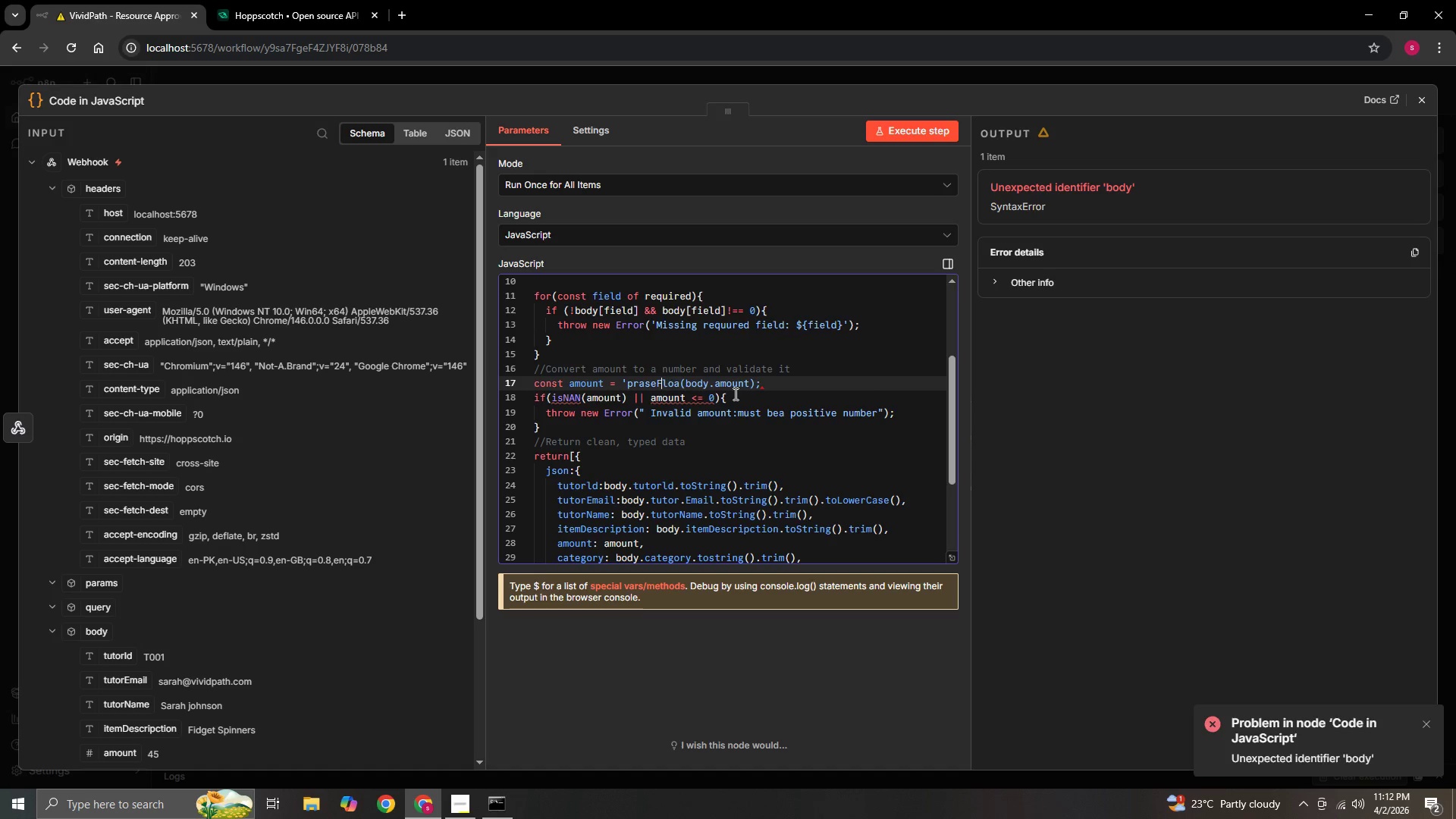 
key(ArrowLeft)
 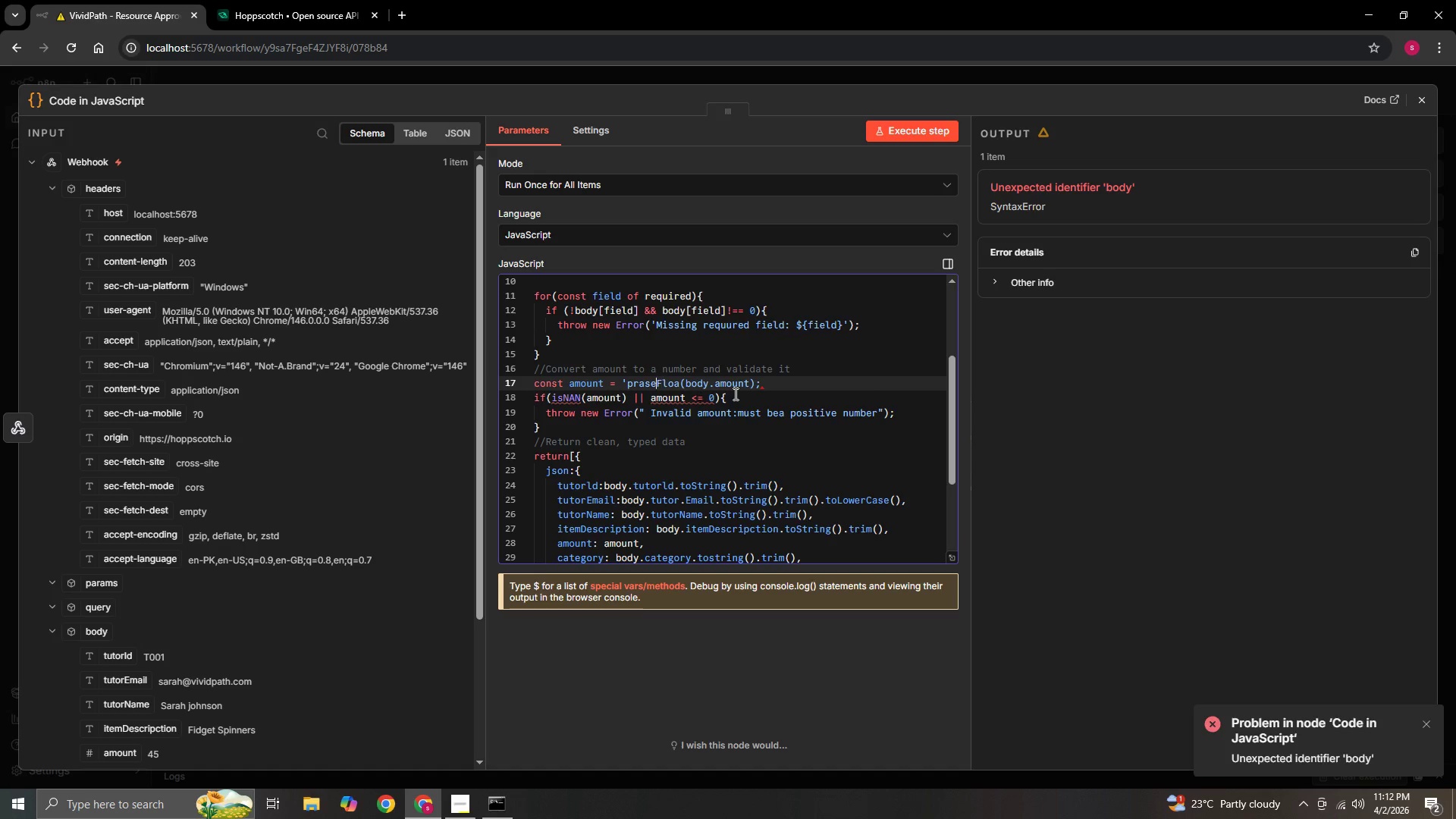 
key(ArrowLeft)
 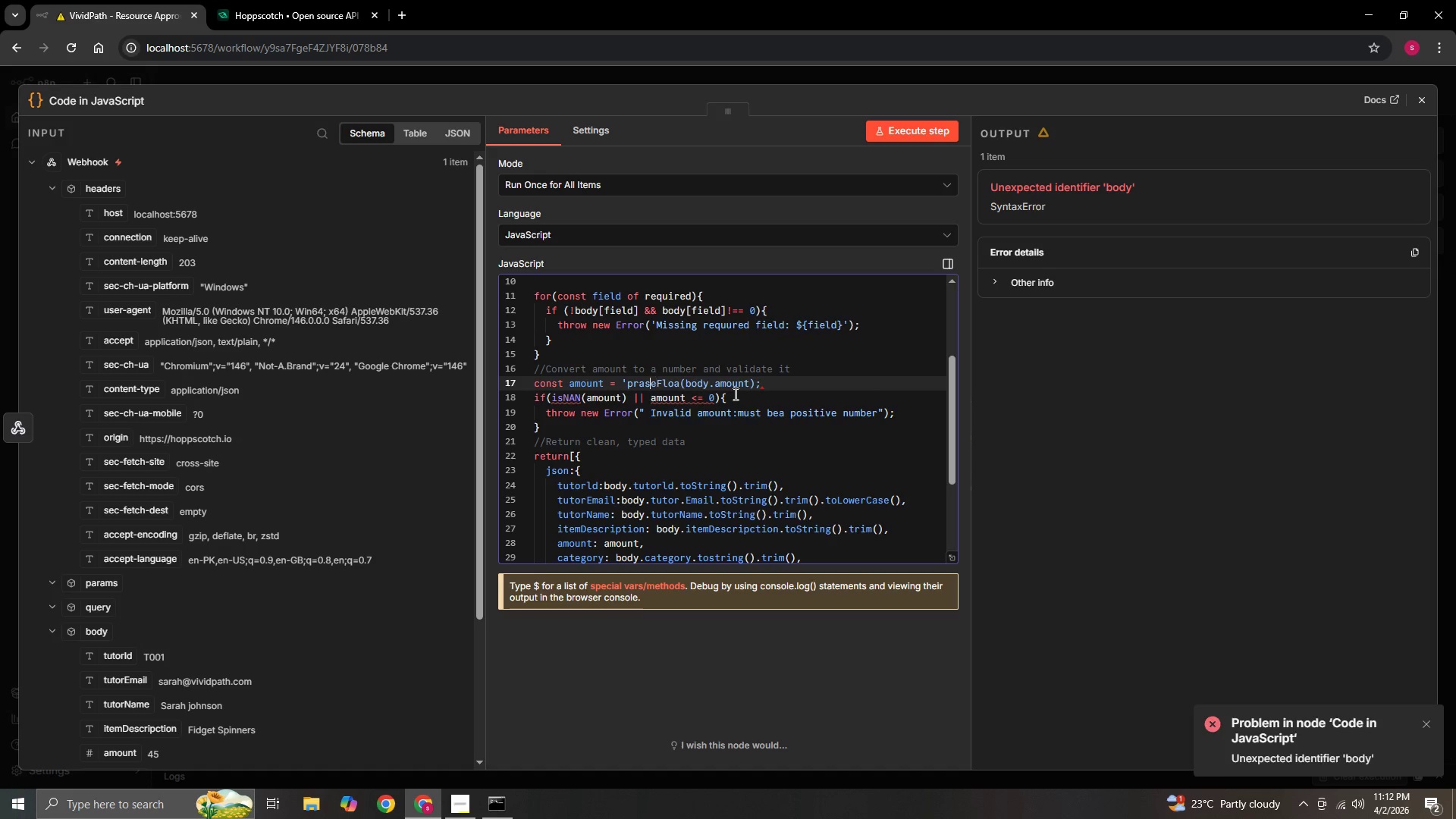 
key(ArrowLeft)
 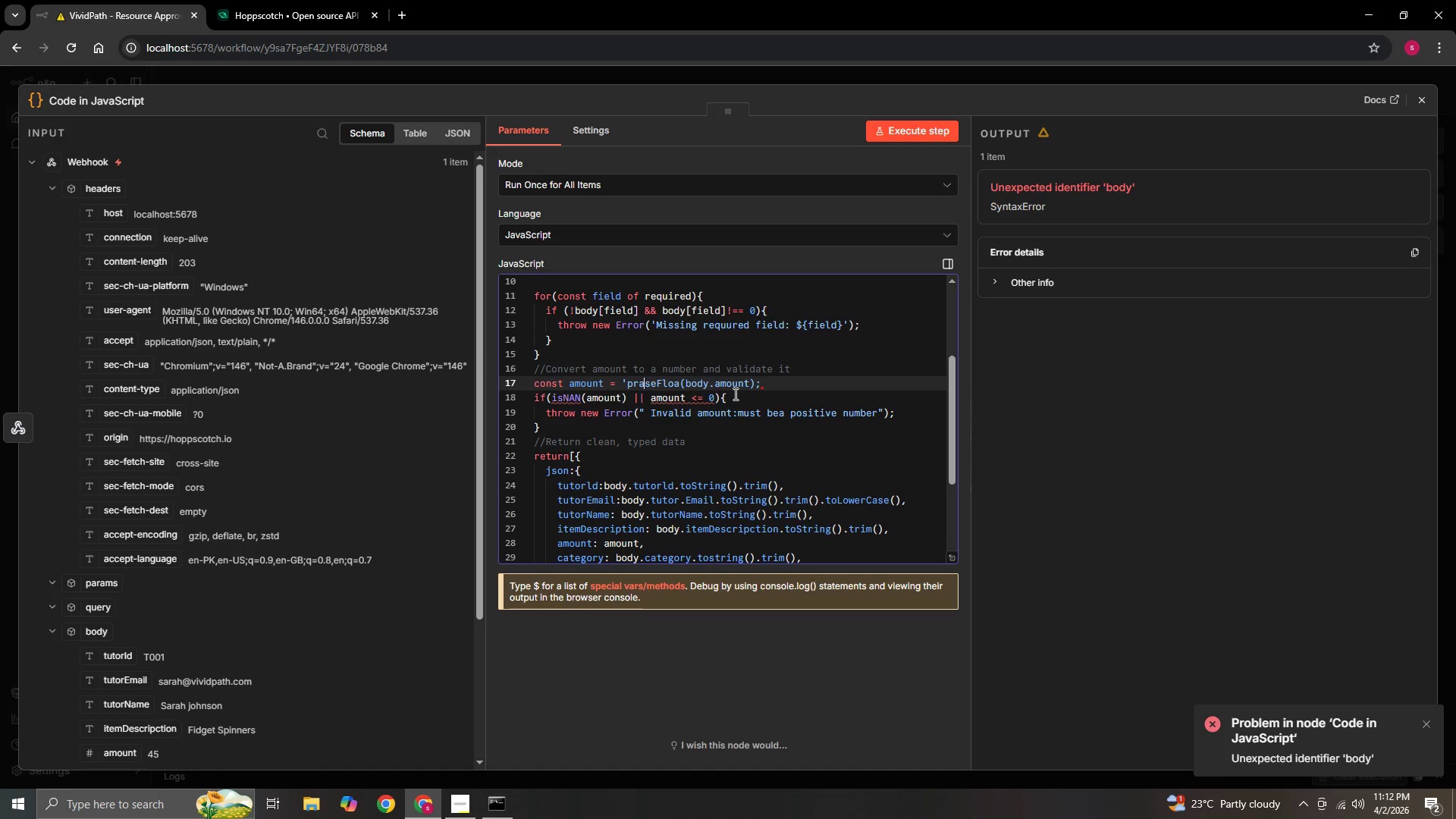 
key(ArrowLeft)
 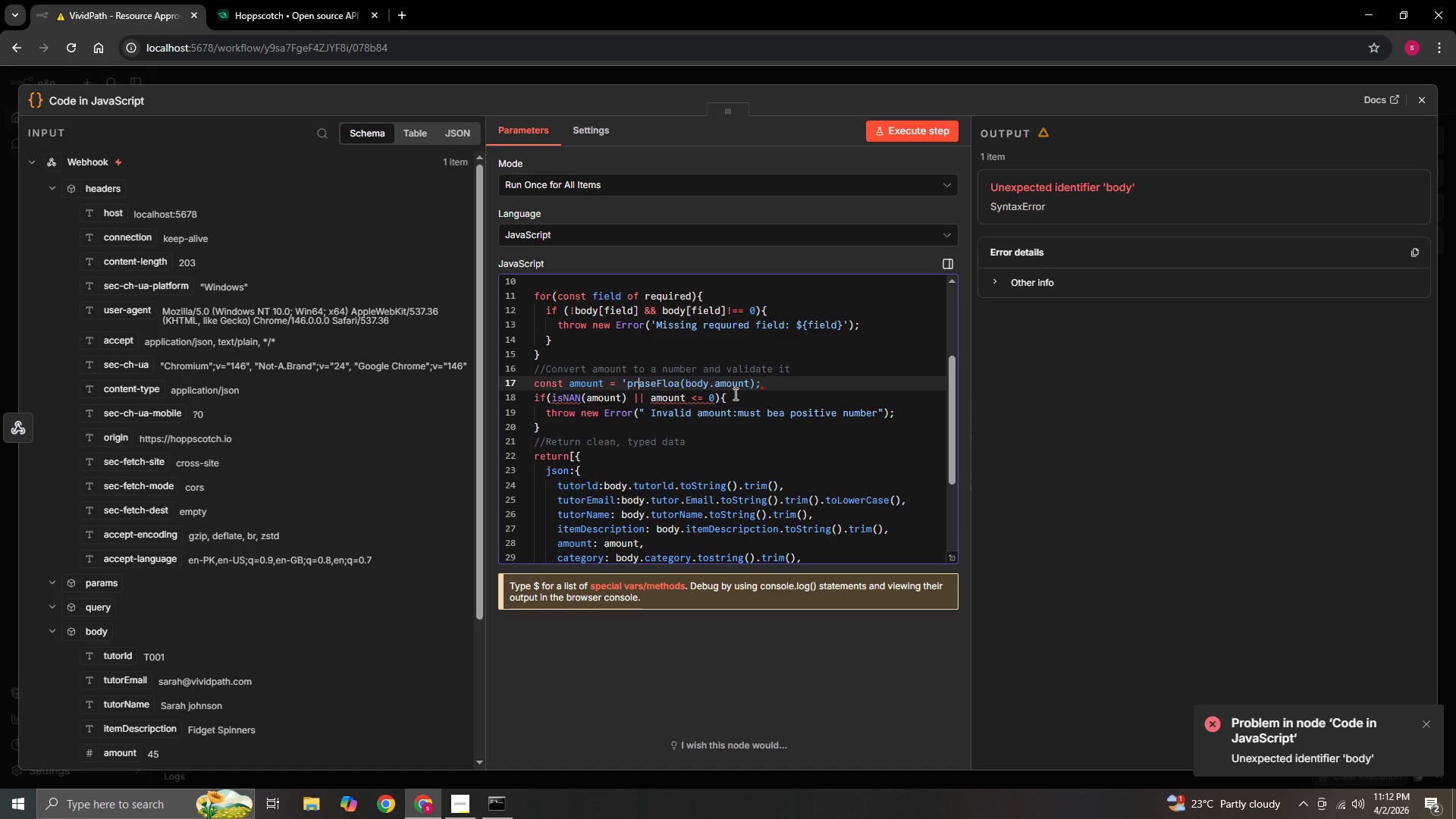 
key(ArrowLeft)
 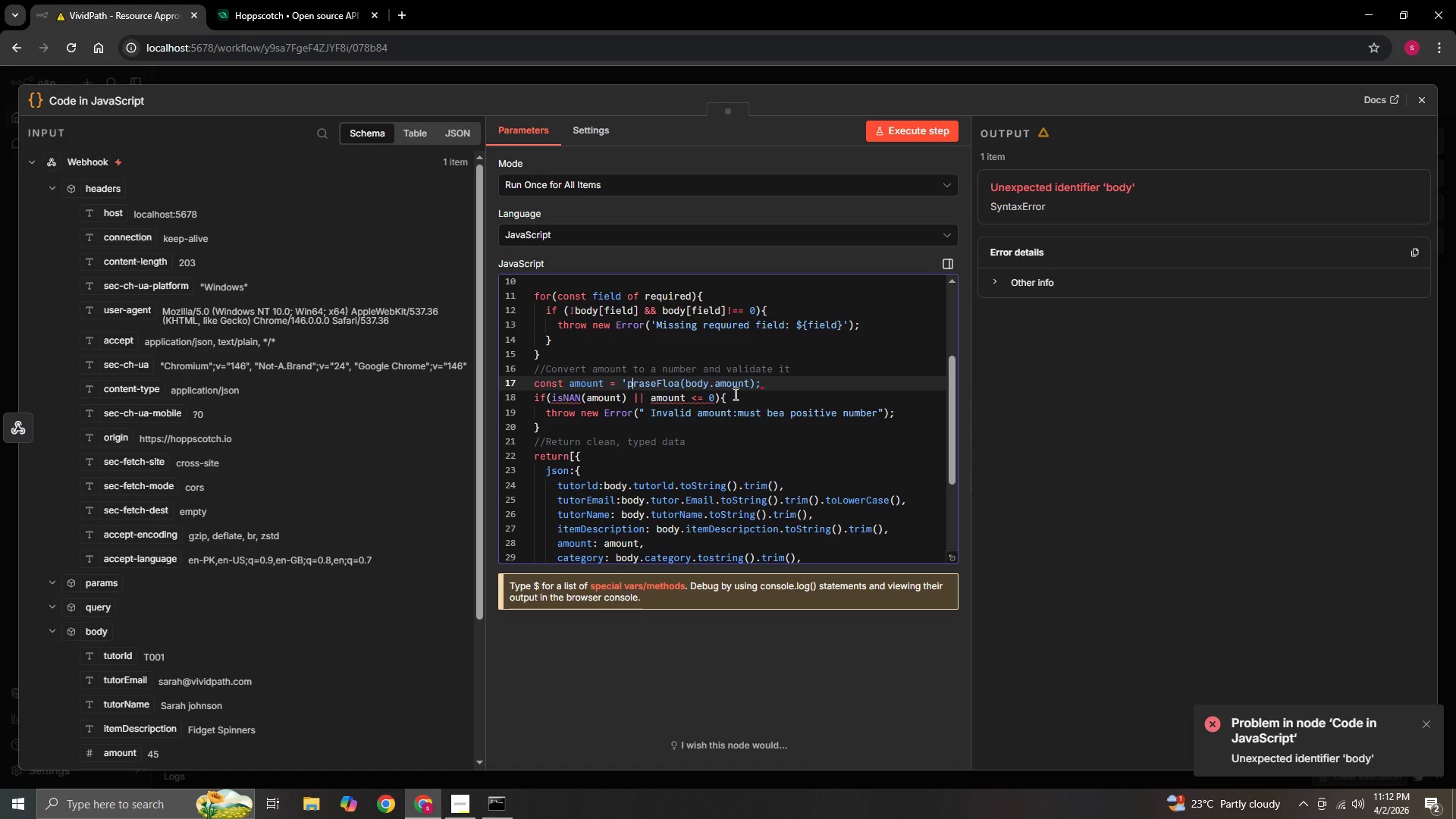 
key(ArrowLeft)
 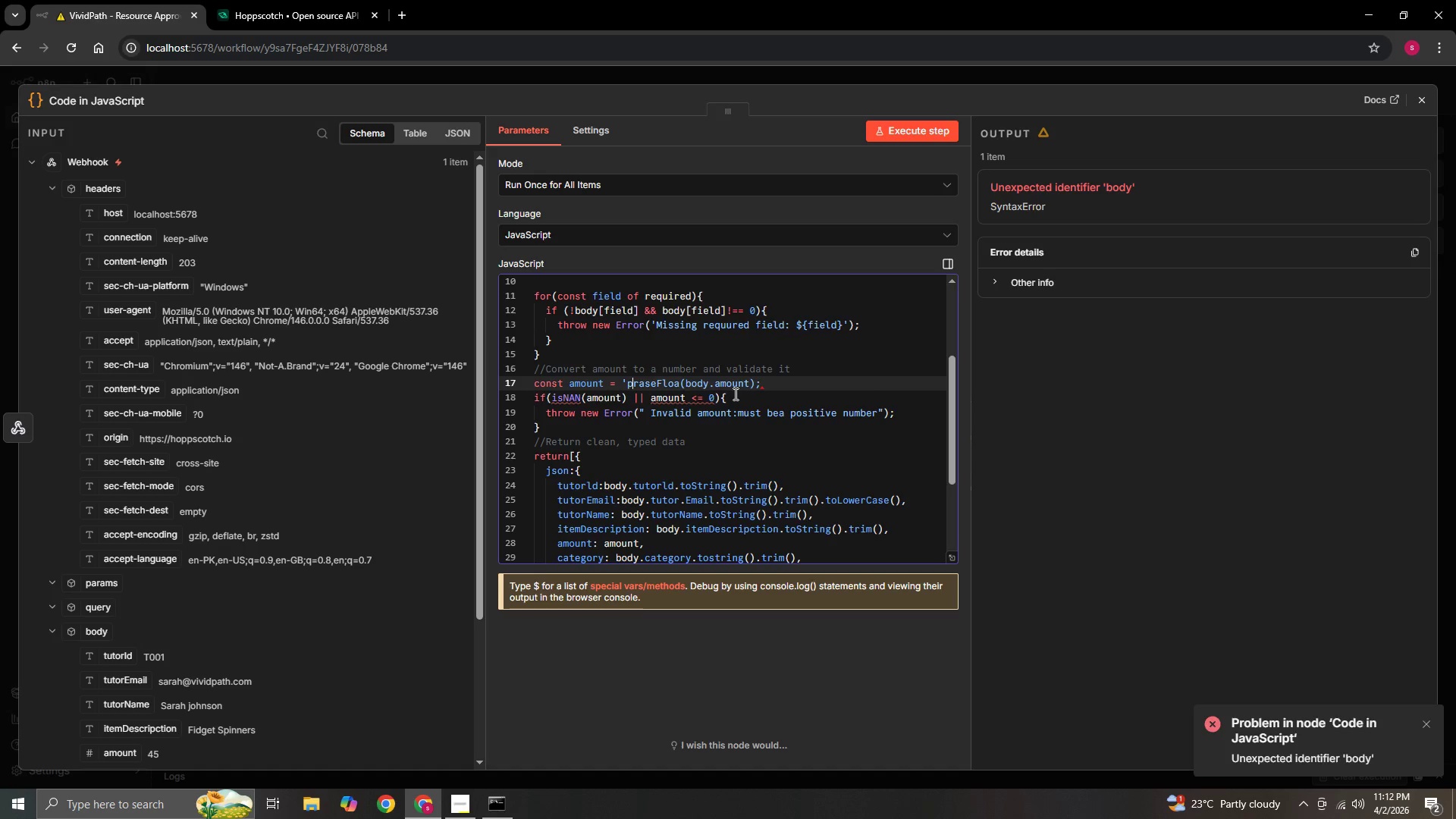 
key(ArrowLeft)
 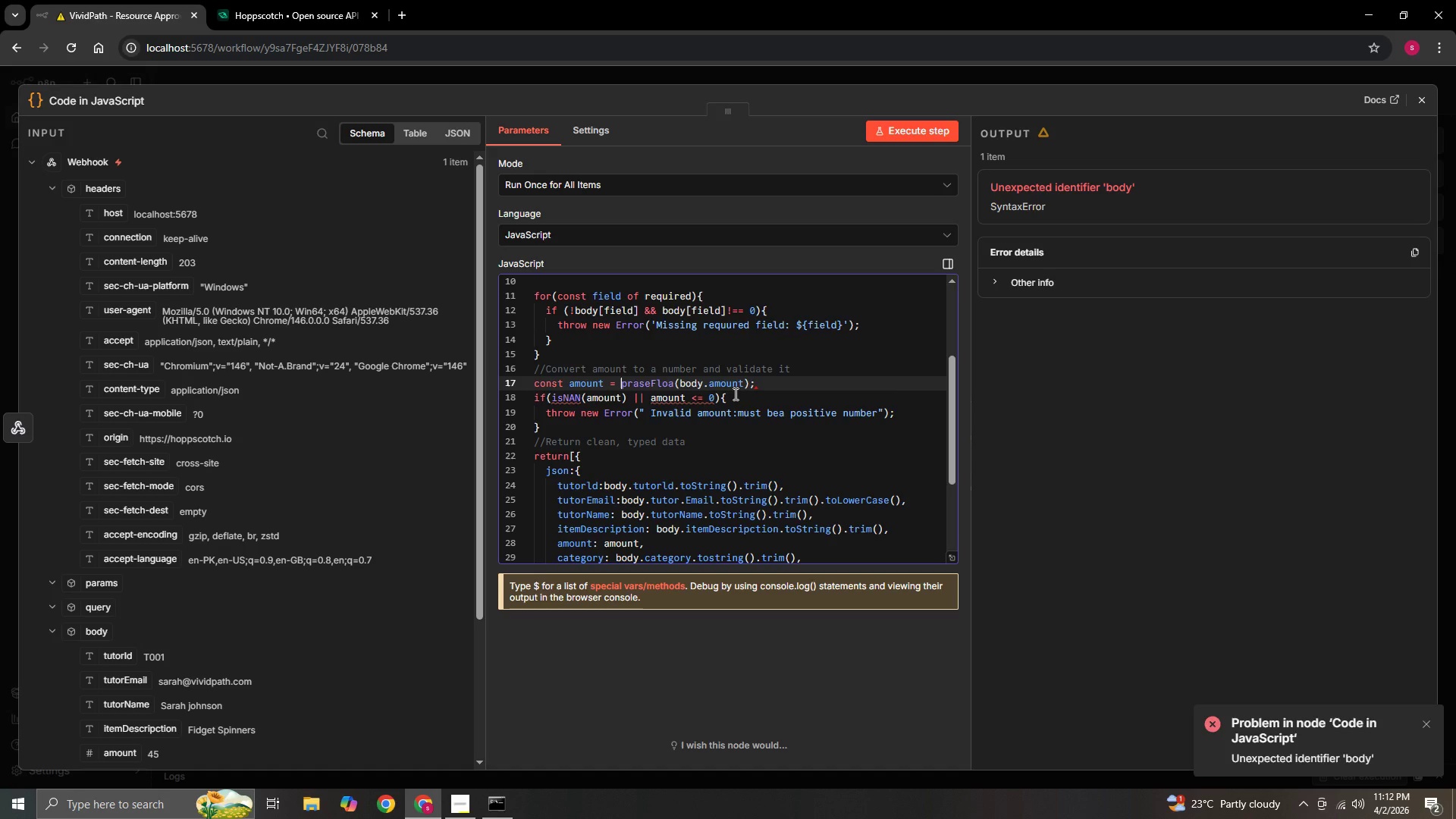 
key(Backspace)
 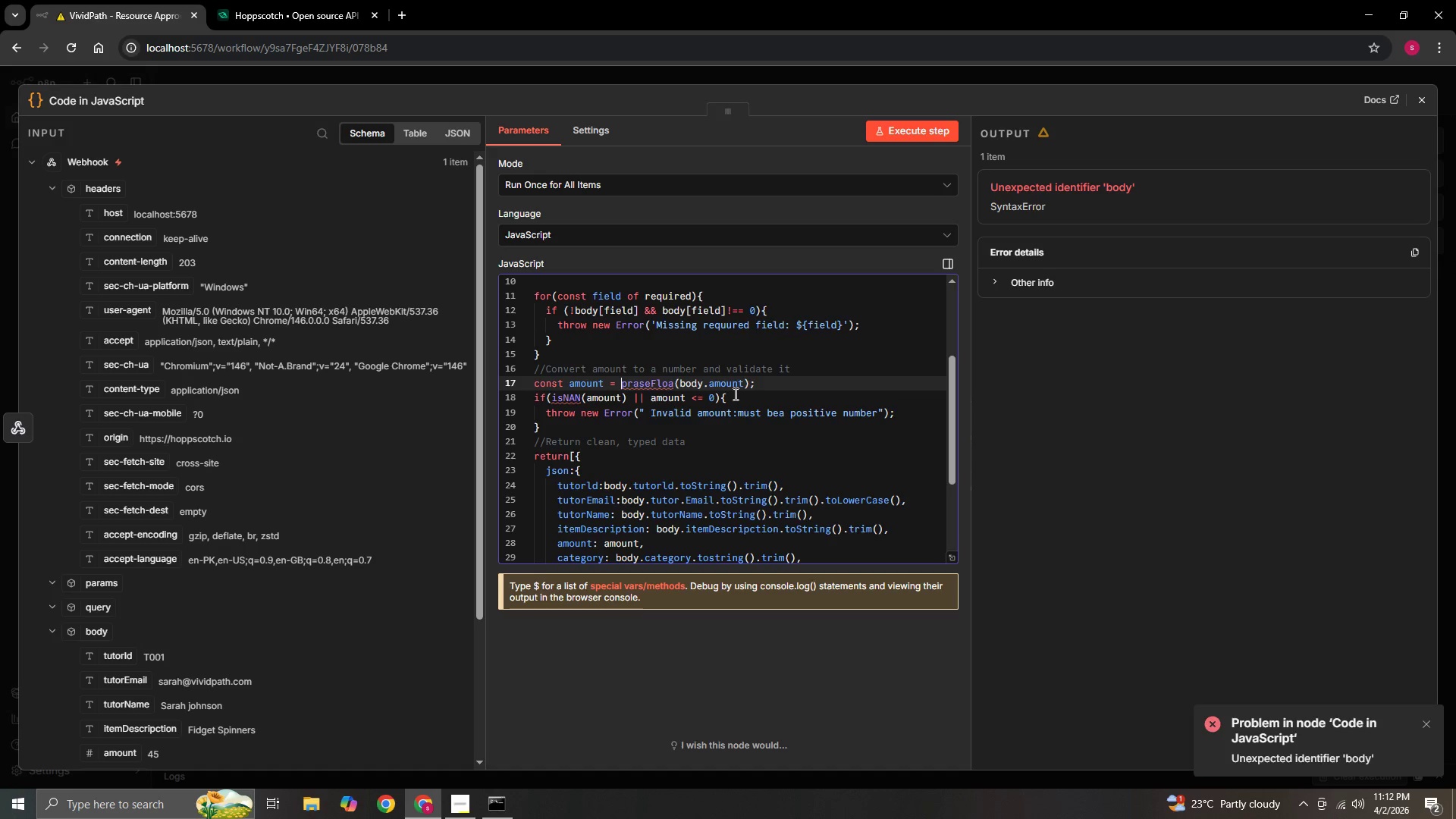 
key(ArrowRight)
 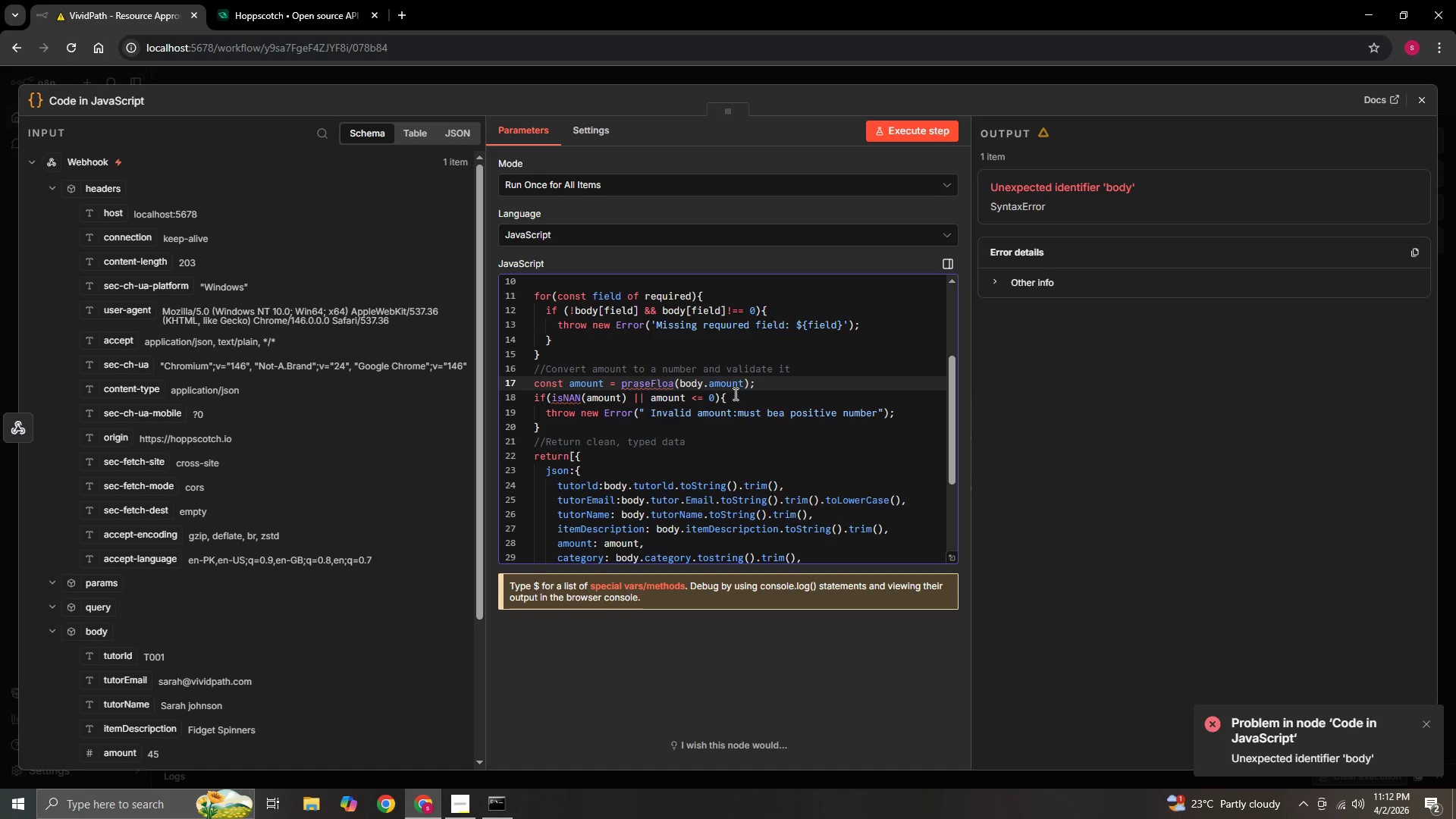 
key(ArrowRight)
 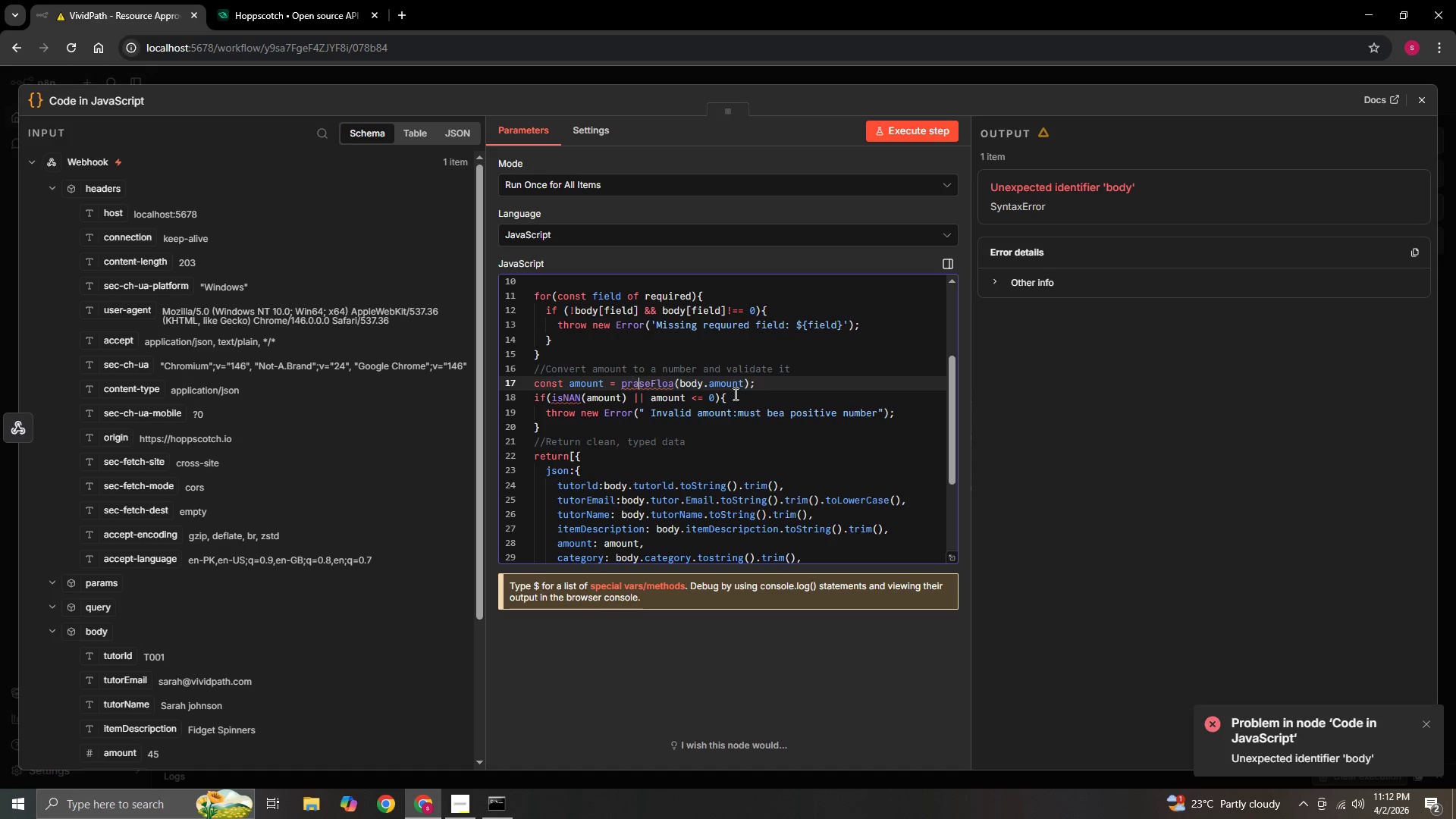 
key(ArrowRight)
 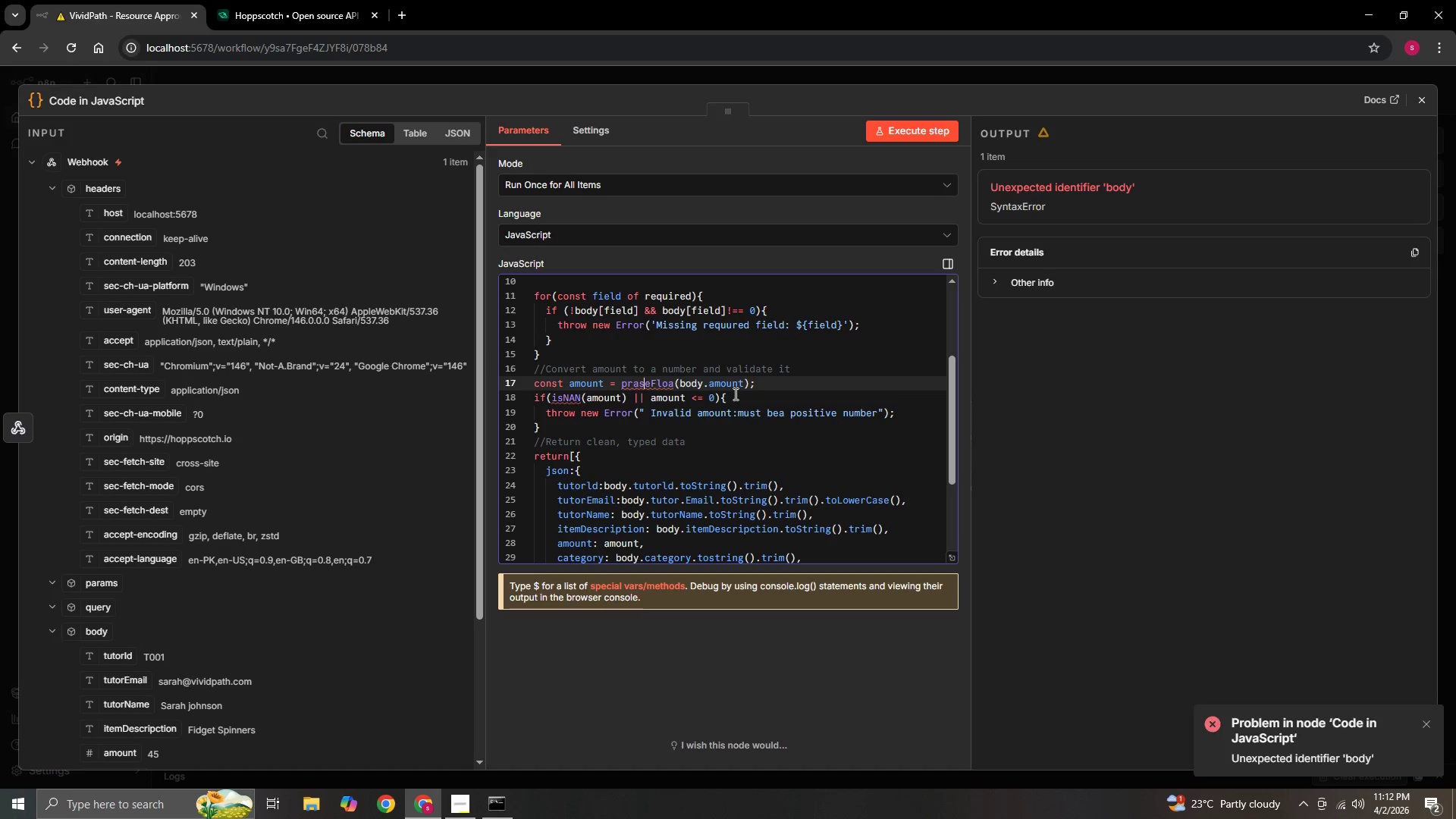 
key(ArrowRight)
 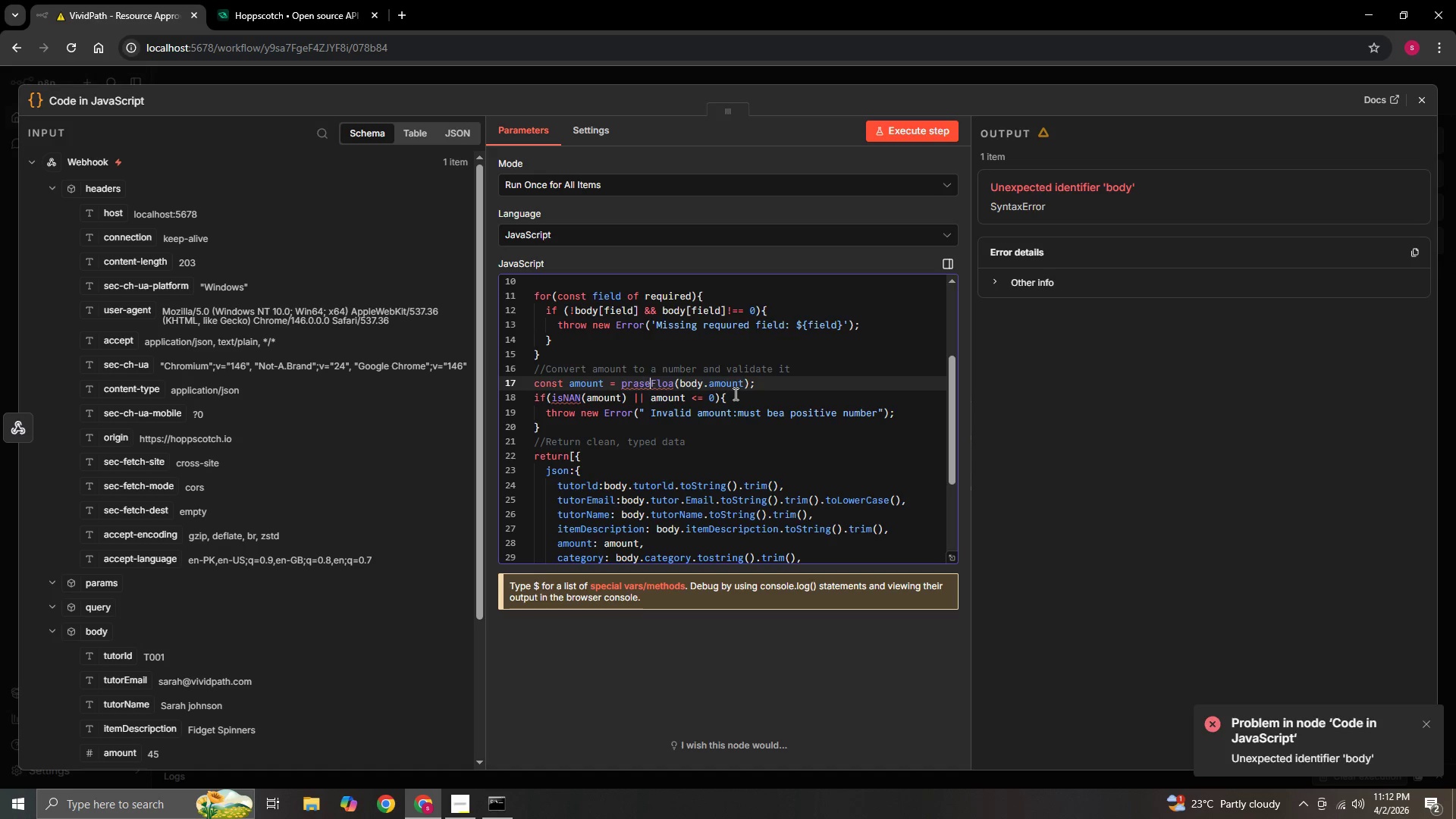 
key(ArrowRight)
 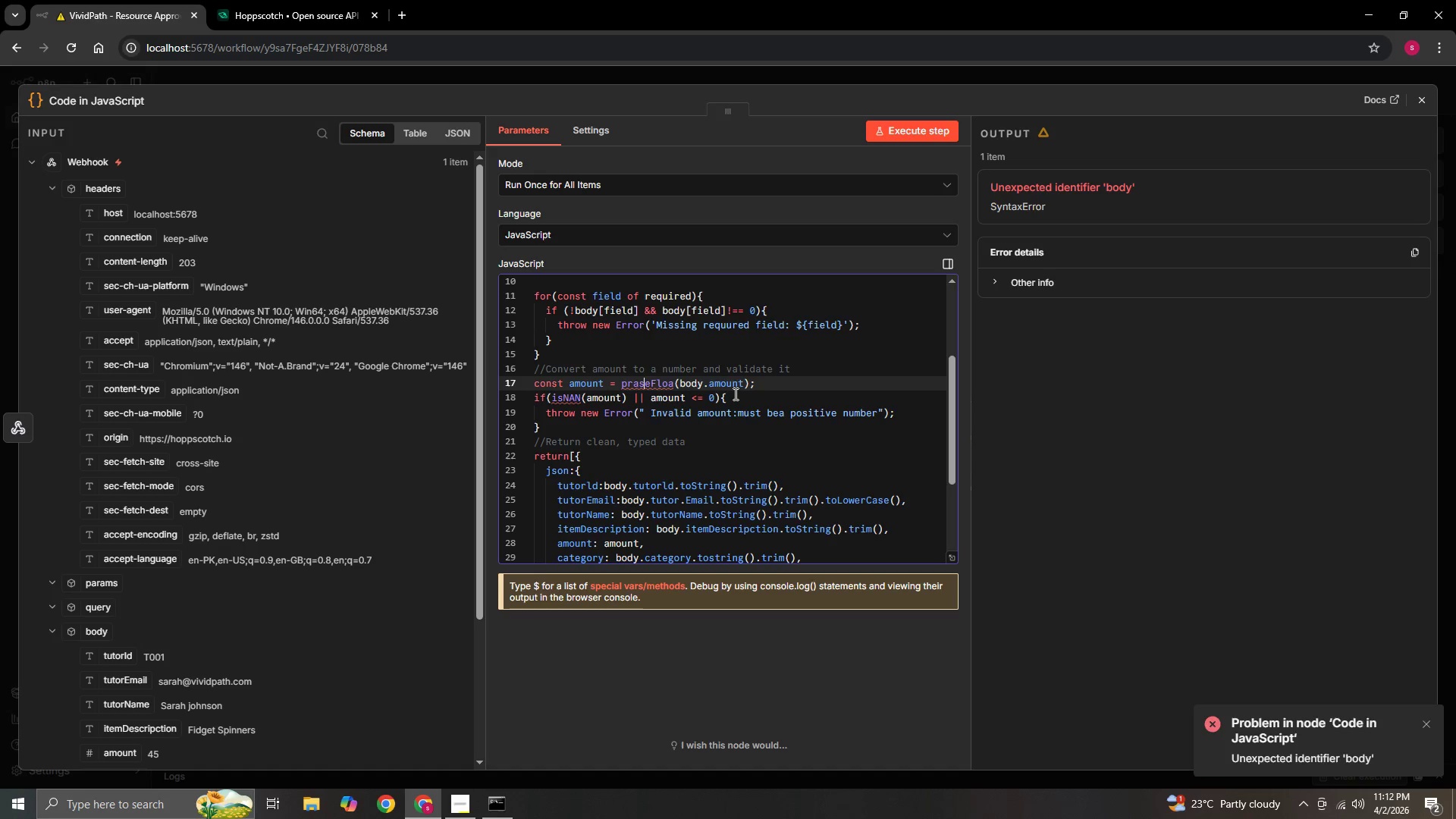 
key(ArrowLeft)
 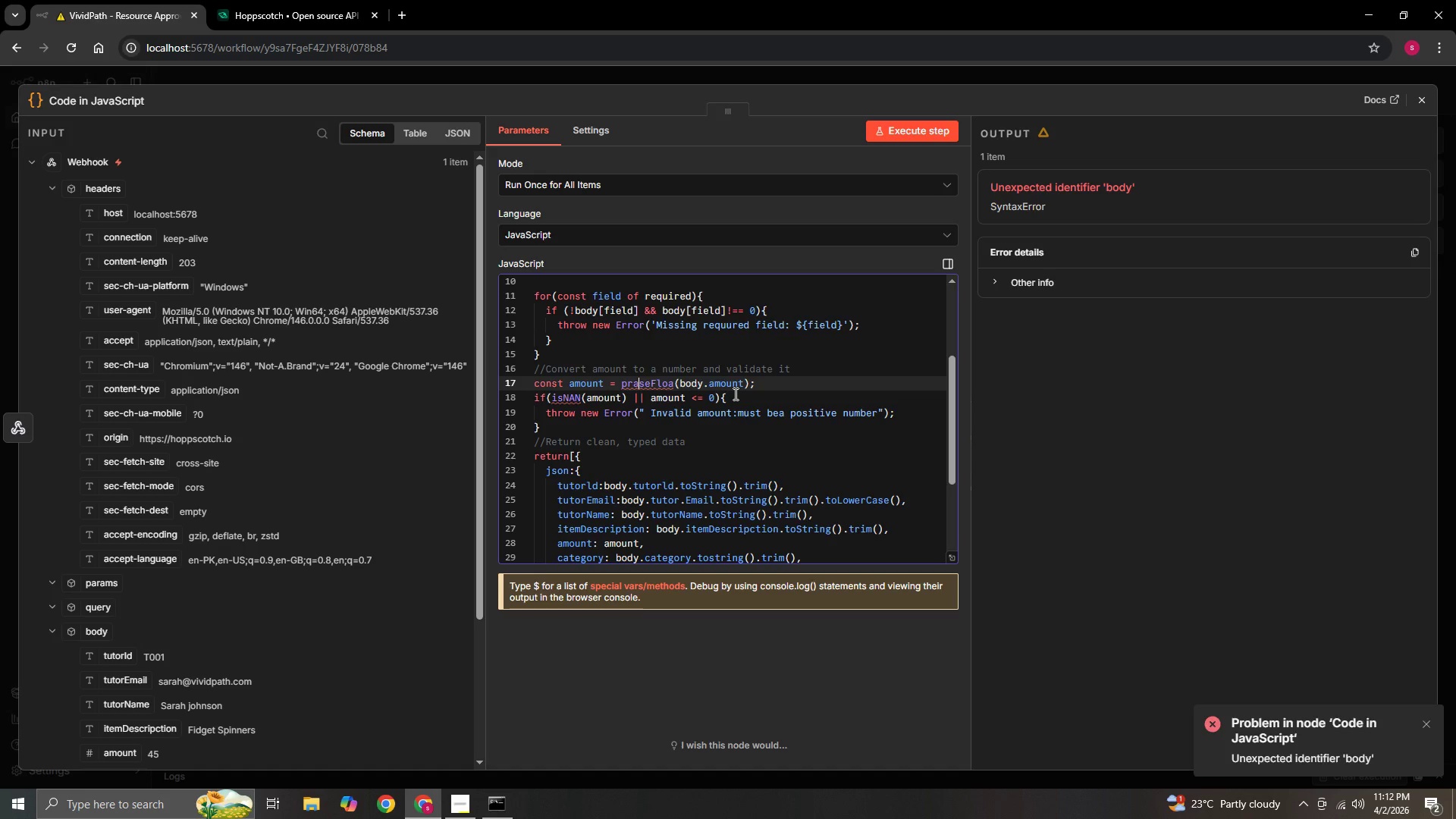 
key(ArrowLeft)
 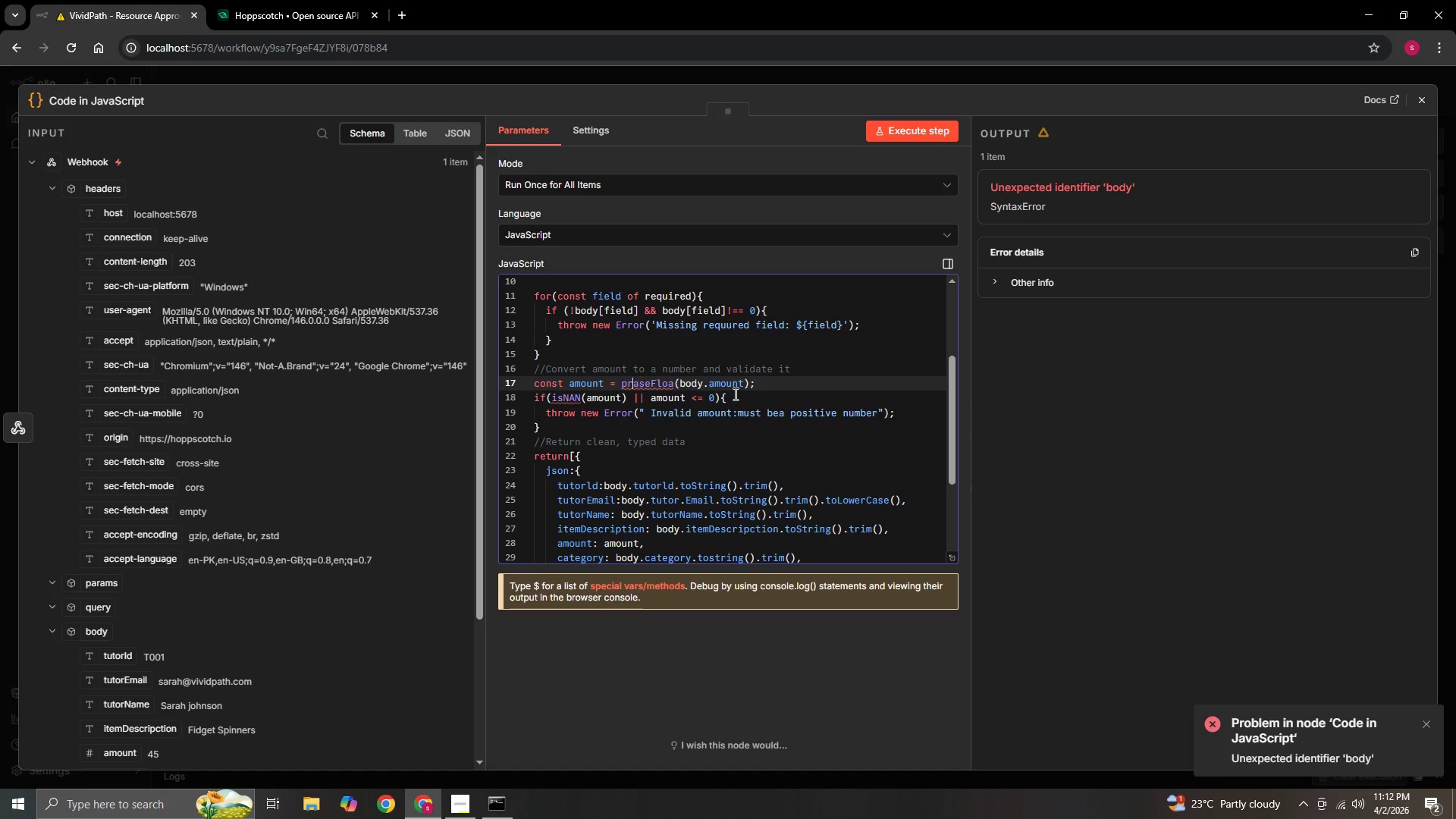 
key(ArrowLeft)
 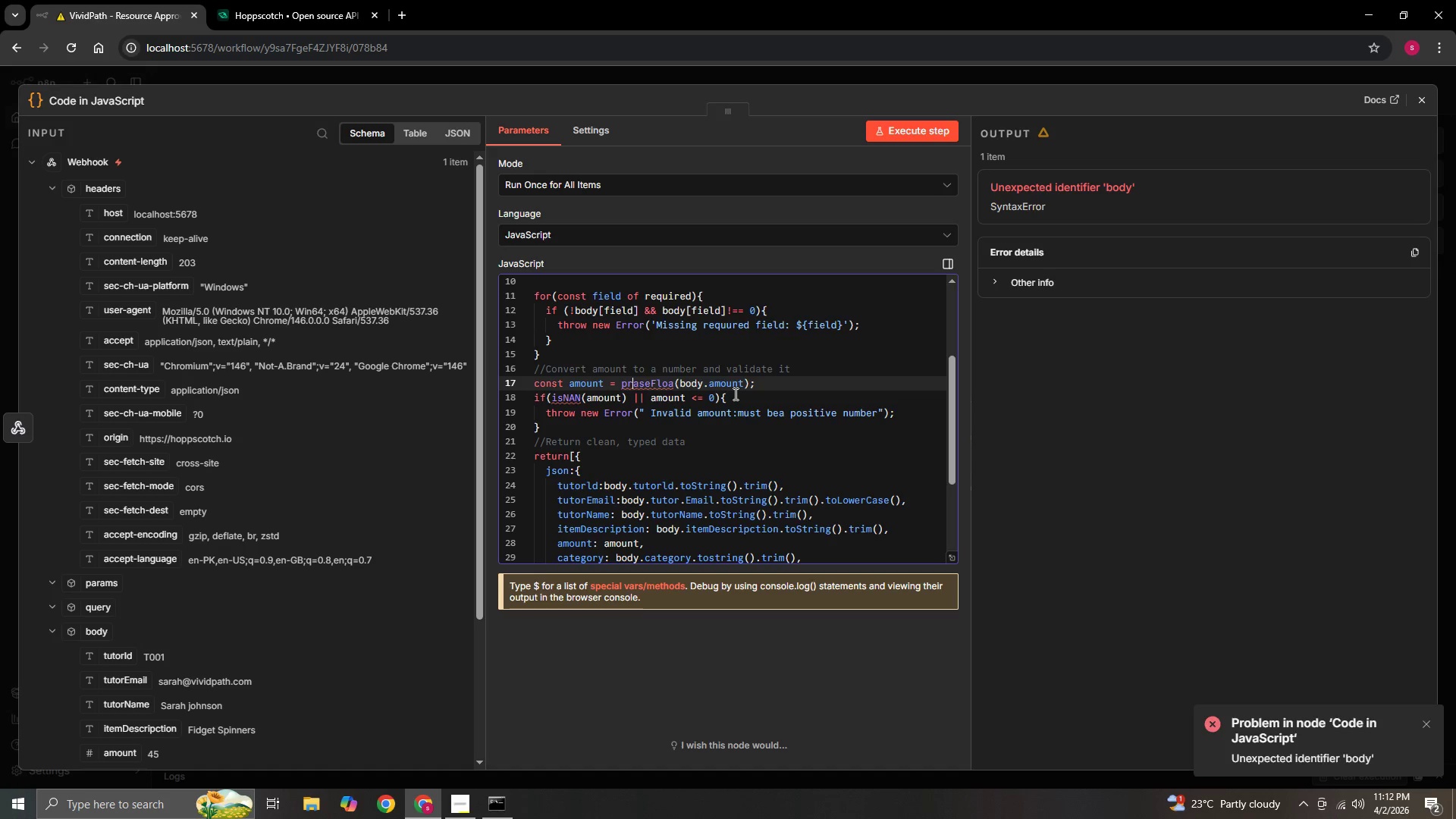 
key(ArrowRight)
 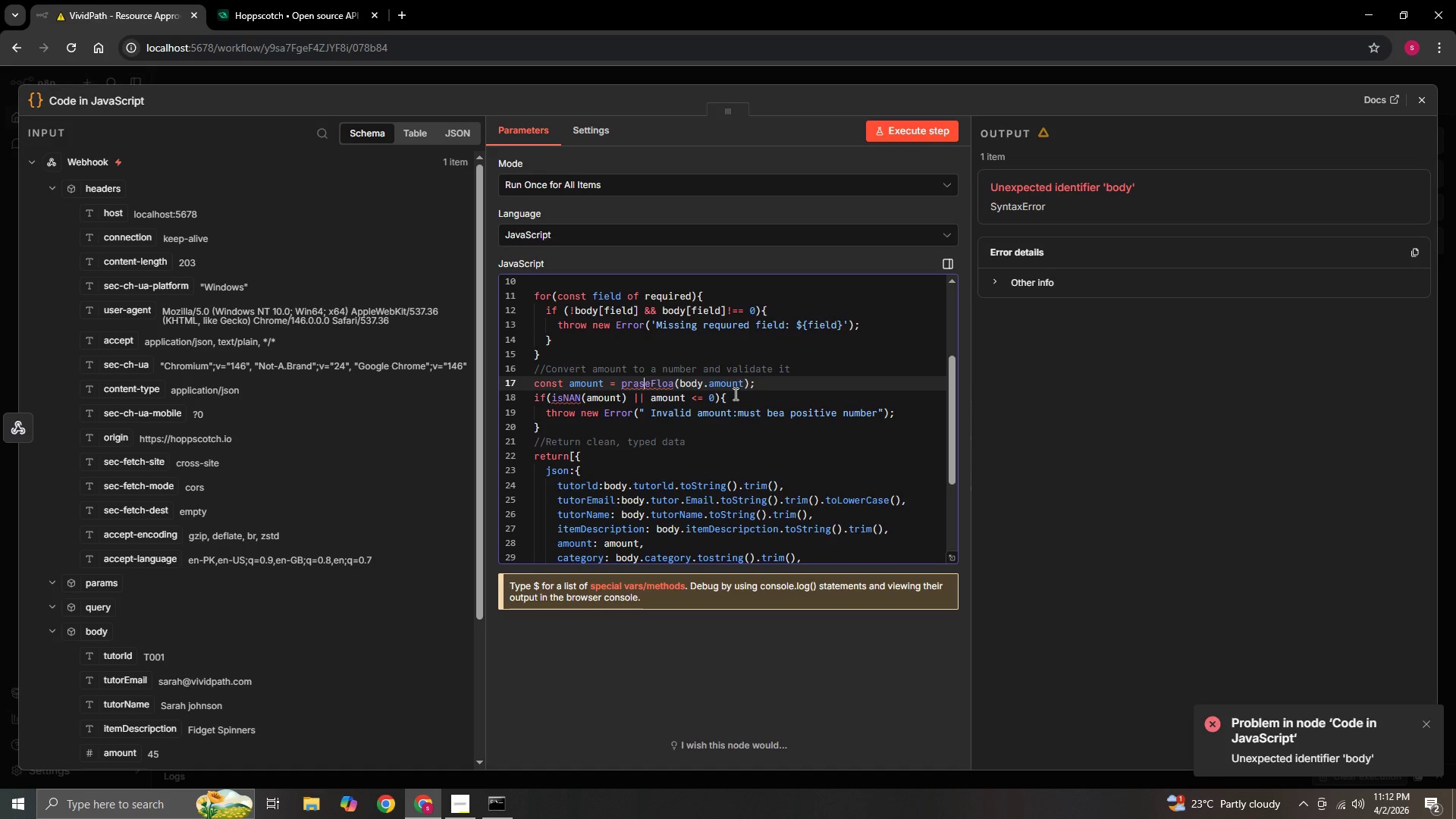 
key(ArrowRight)
 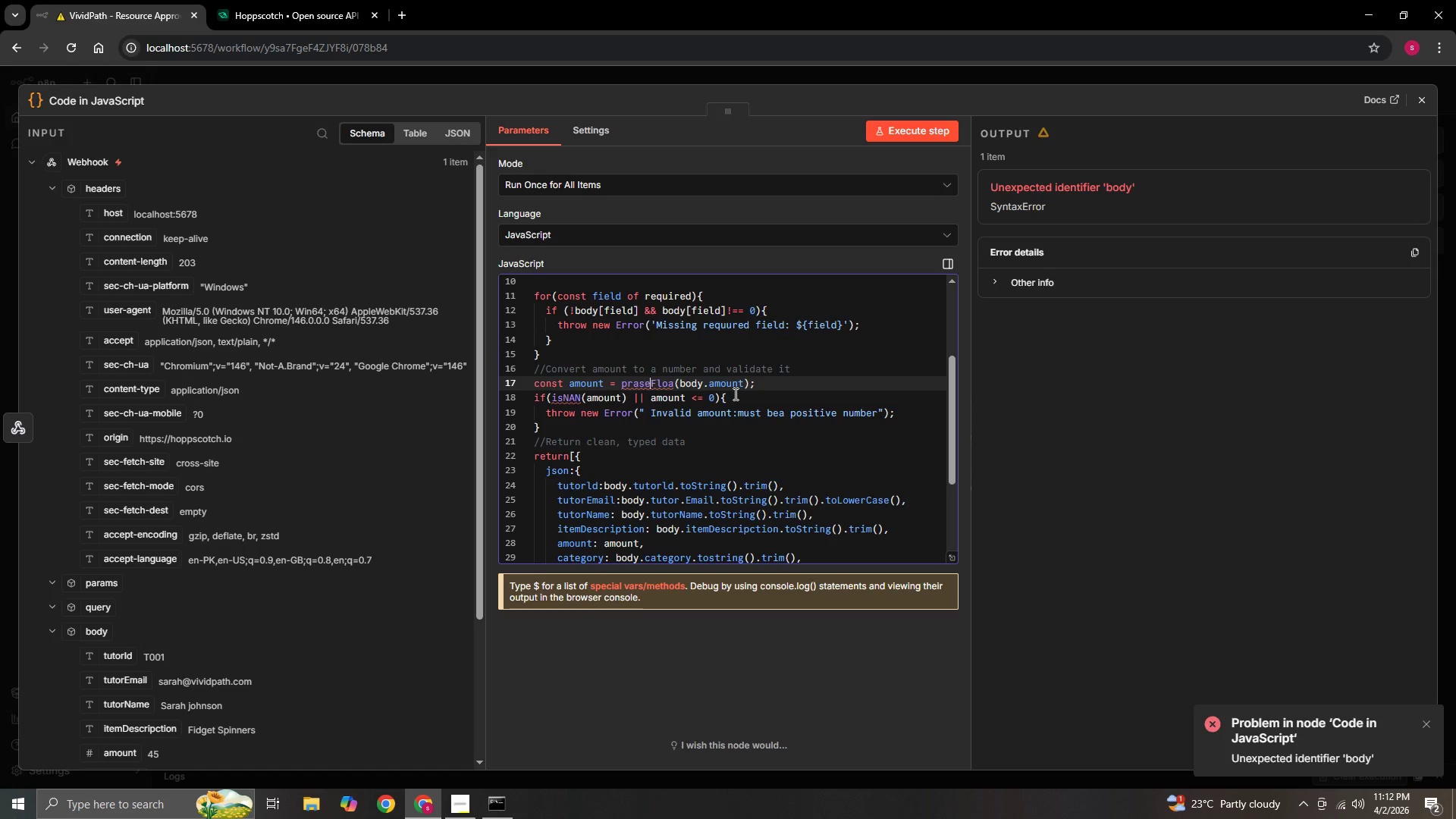 
key(ArrowRight)
 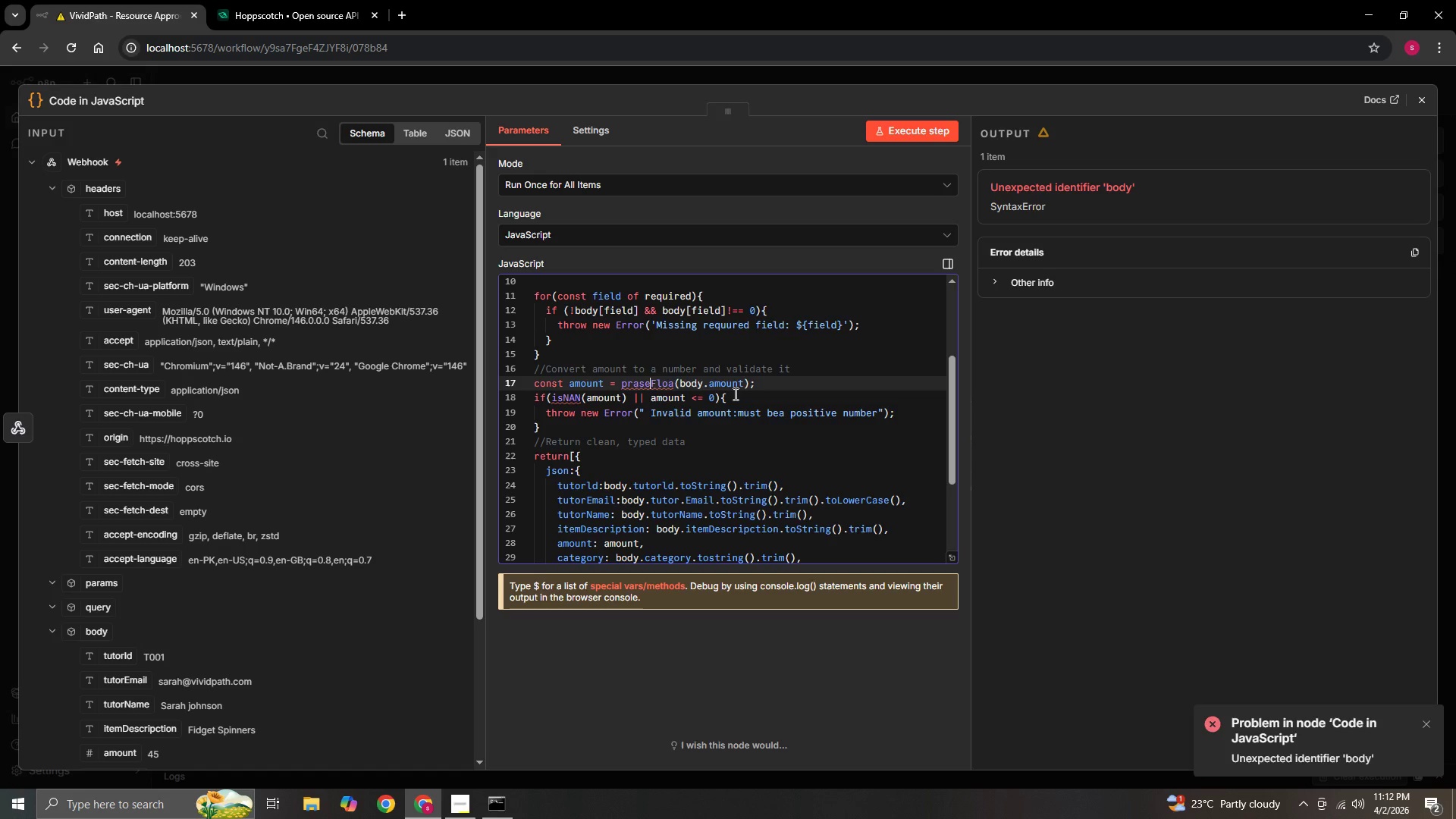 
key(Backspace)
 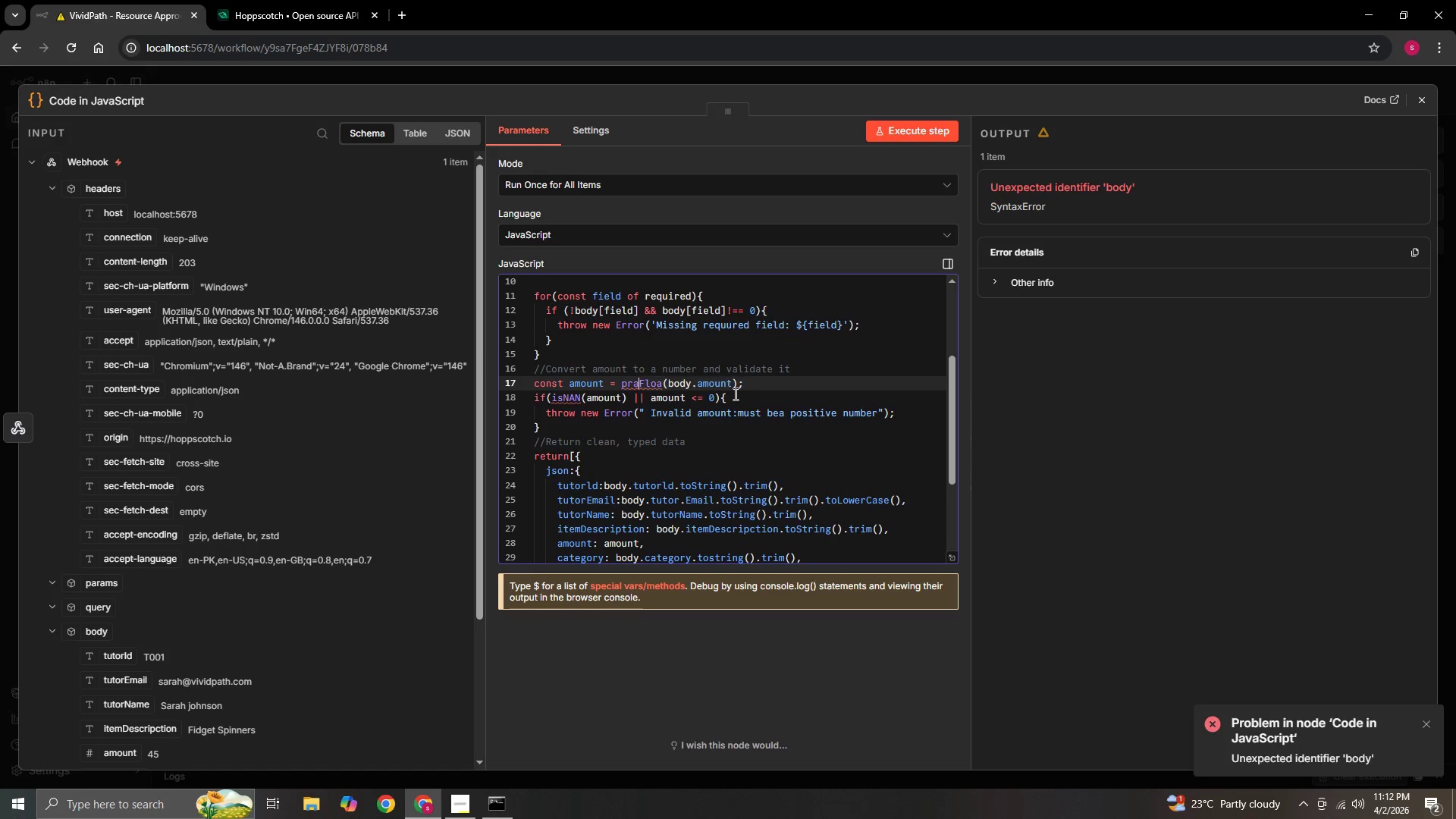 
key(Backspace)
 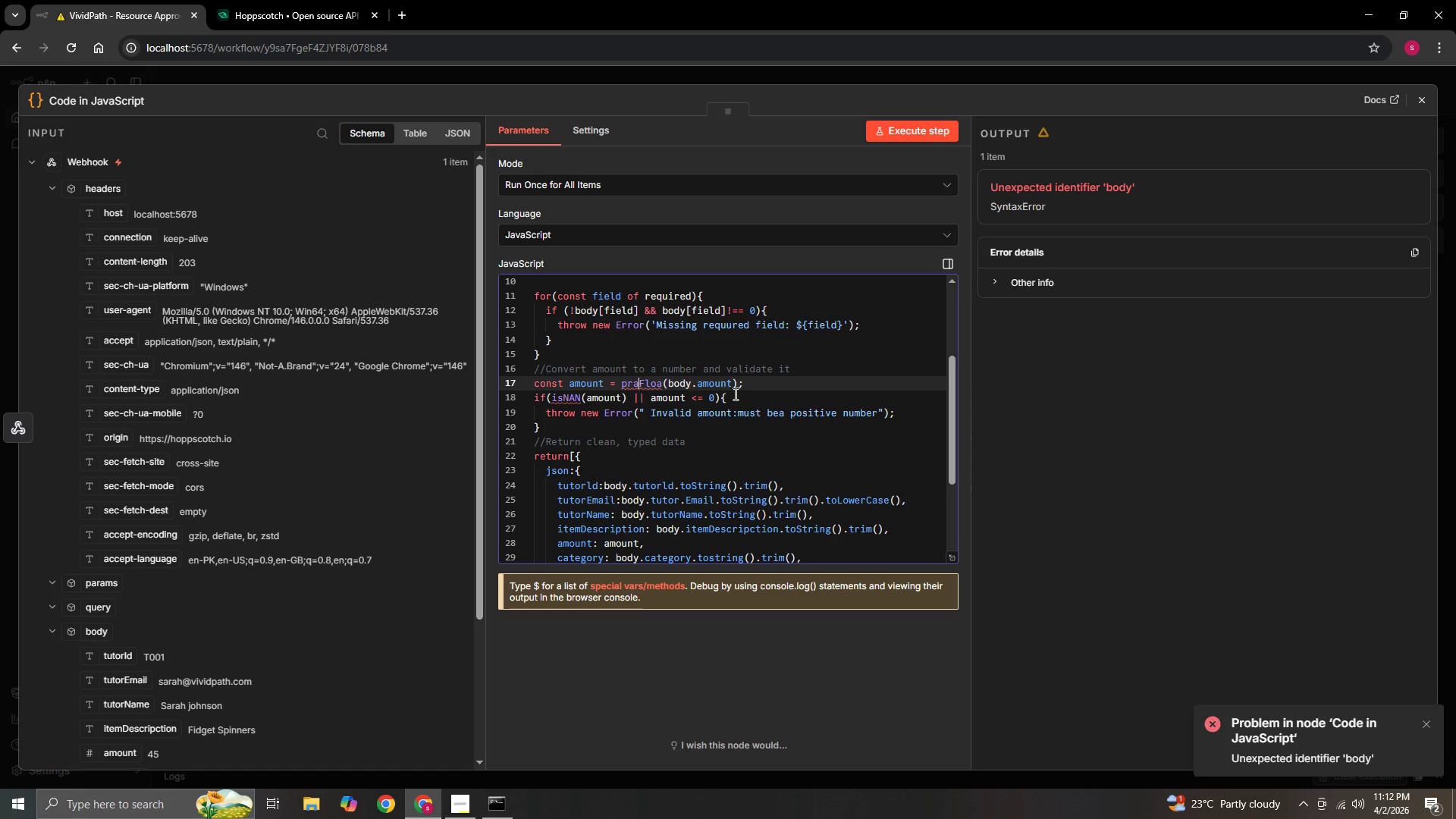 
key(Backspace)
 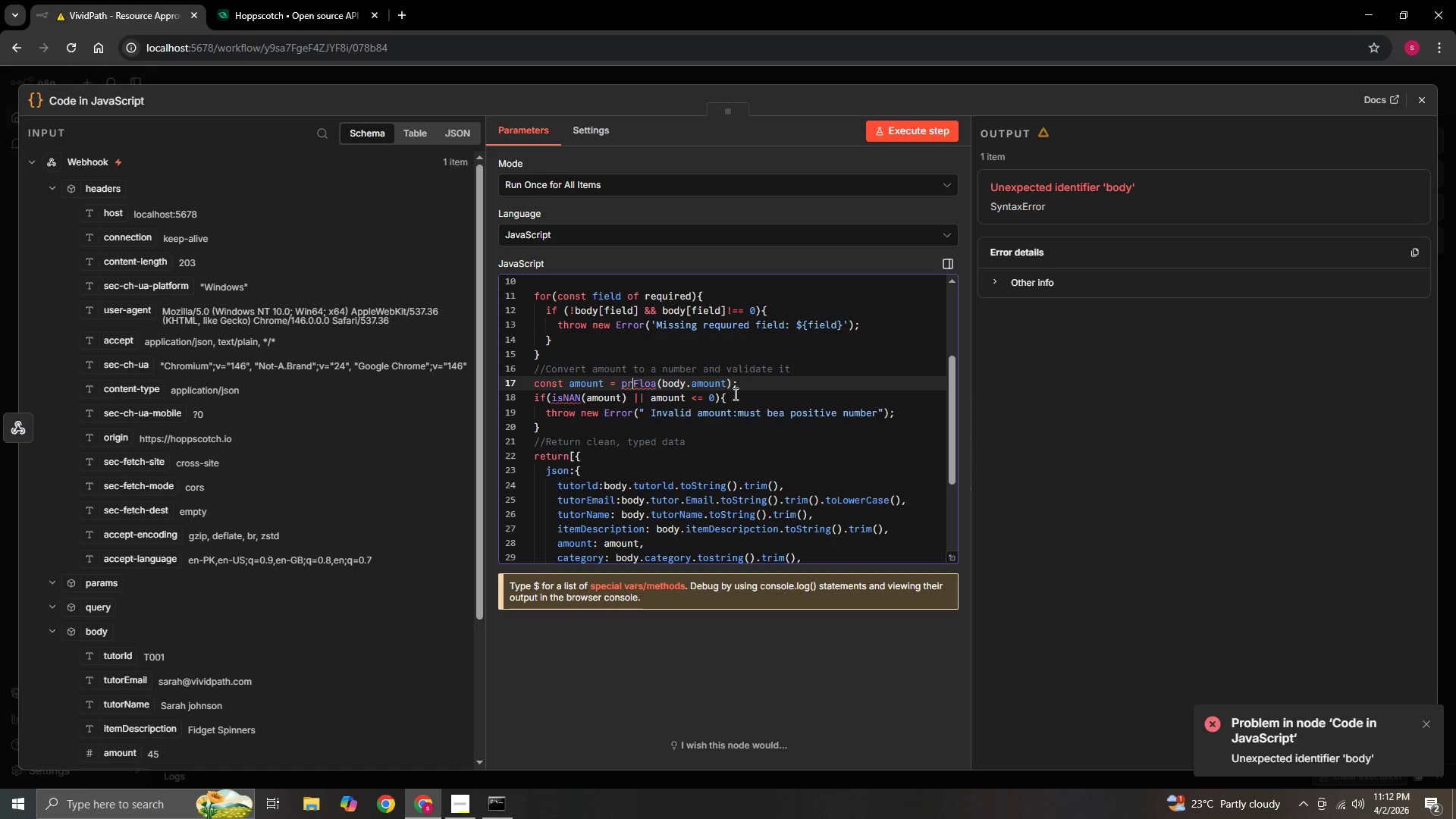 
key(Backspace)
 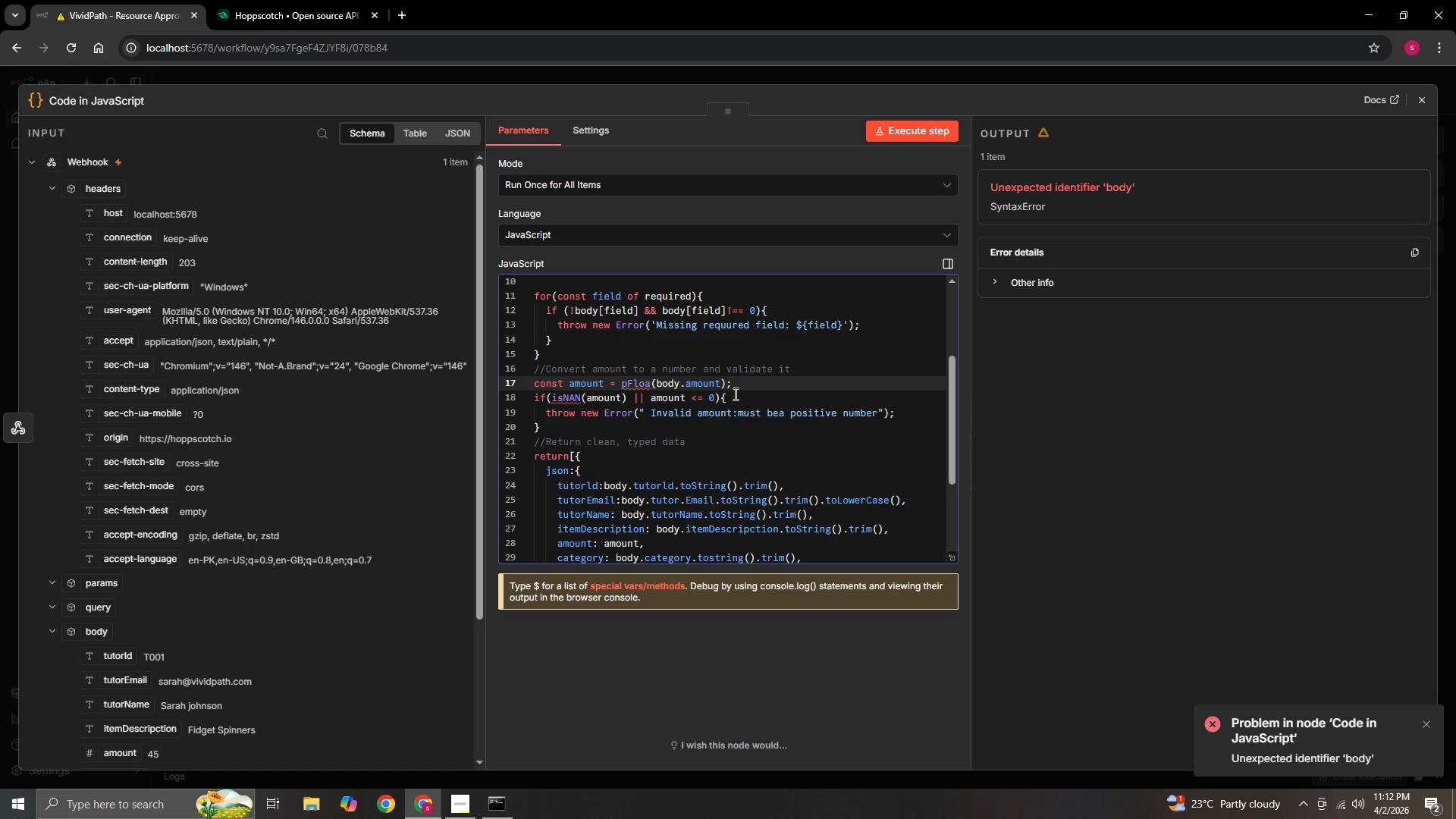 
key(A)
 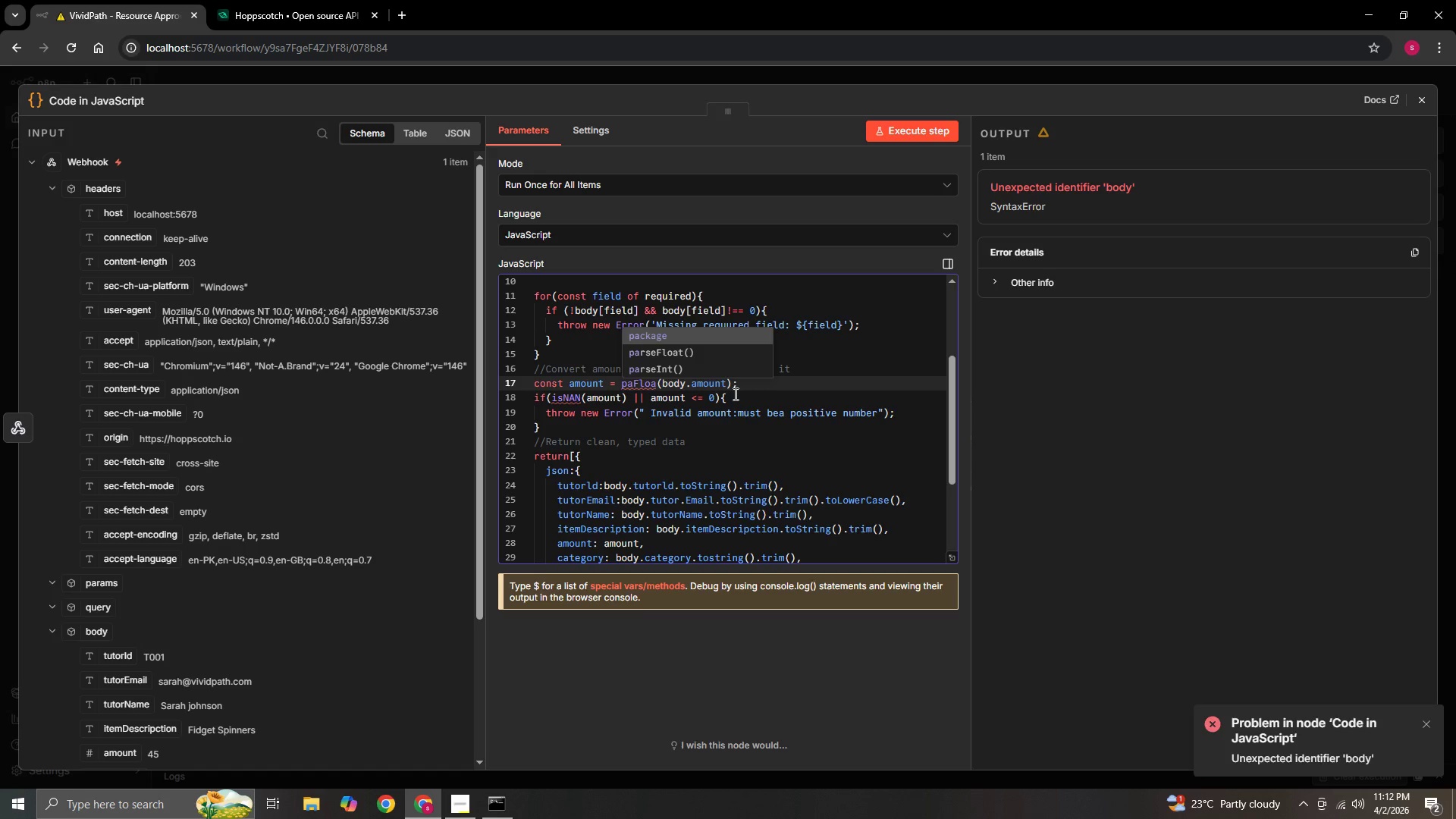 
left_click([712, 356])
 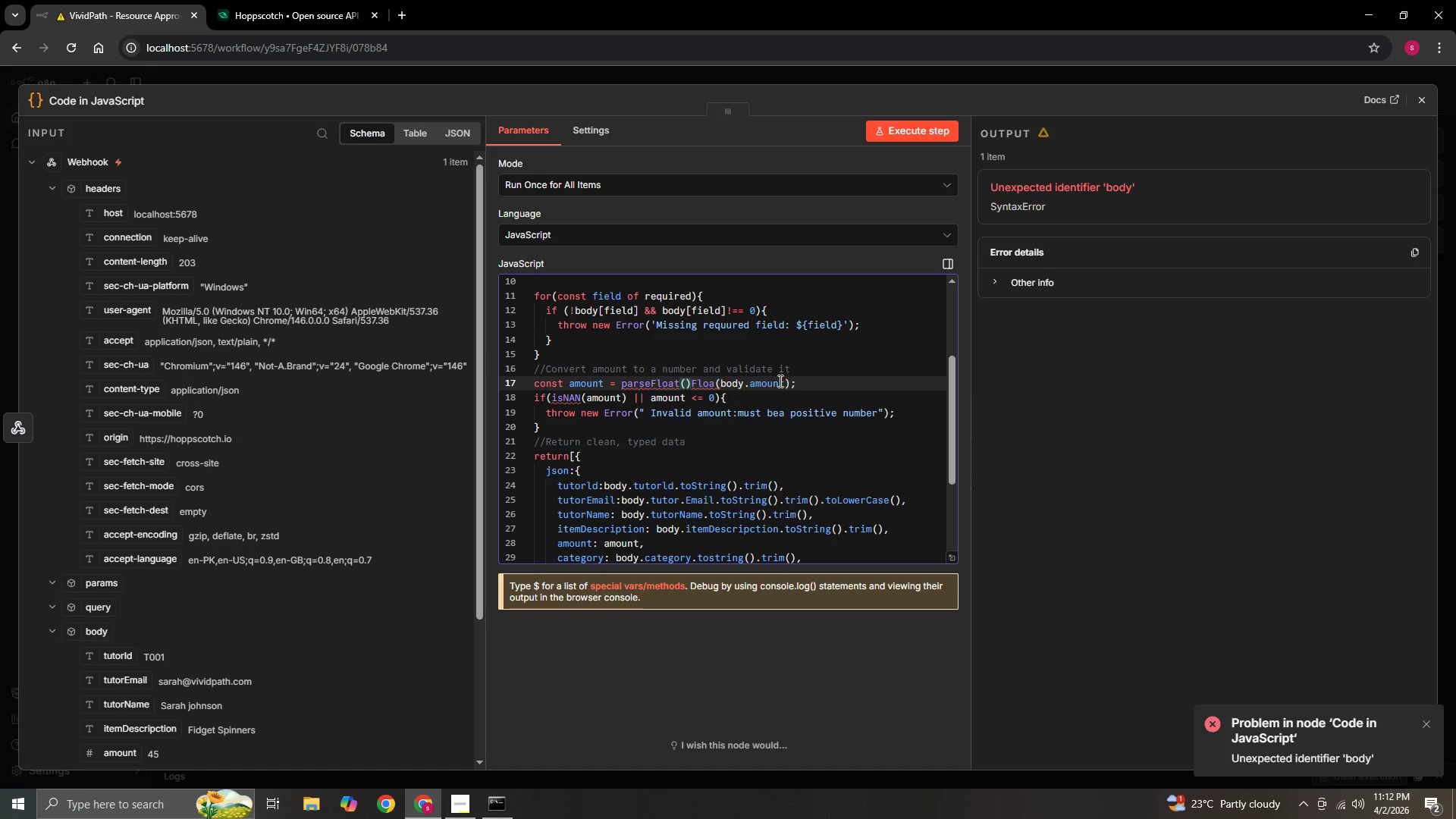 
wait(14.52)
 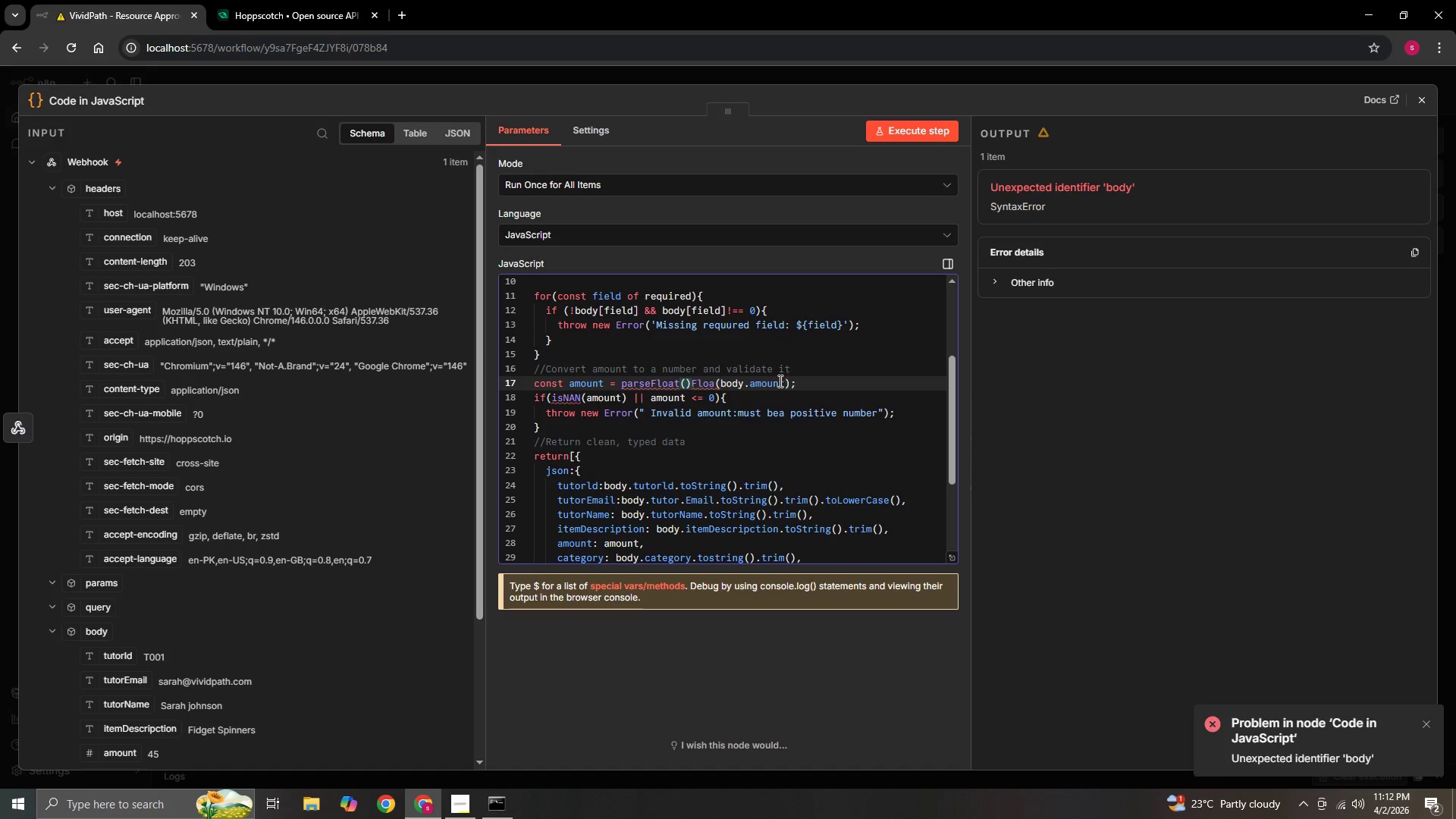 
scroll: coordinate [616, 453], scroll_direction: down, amount: 2.0
 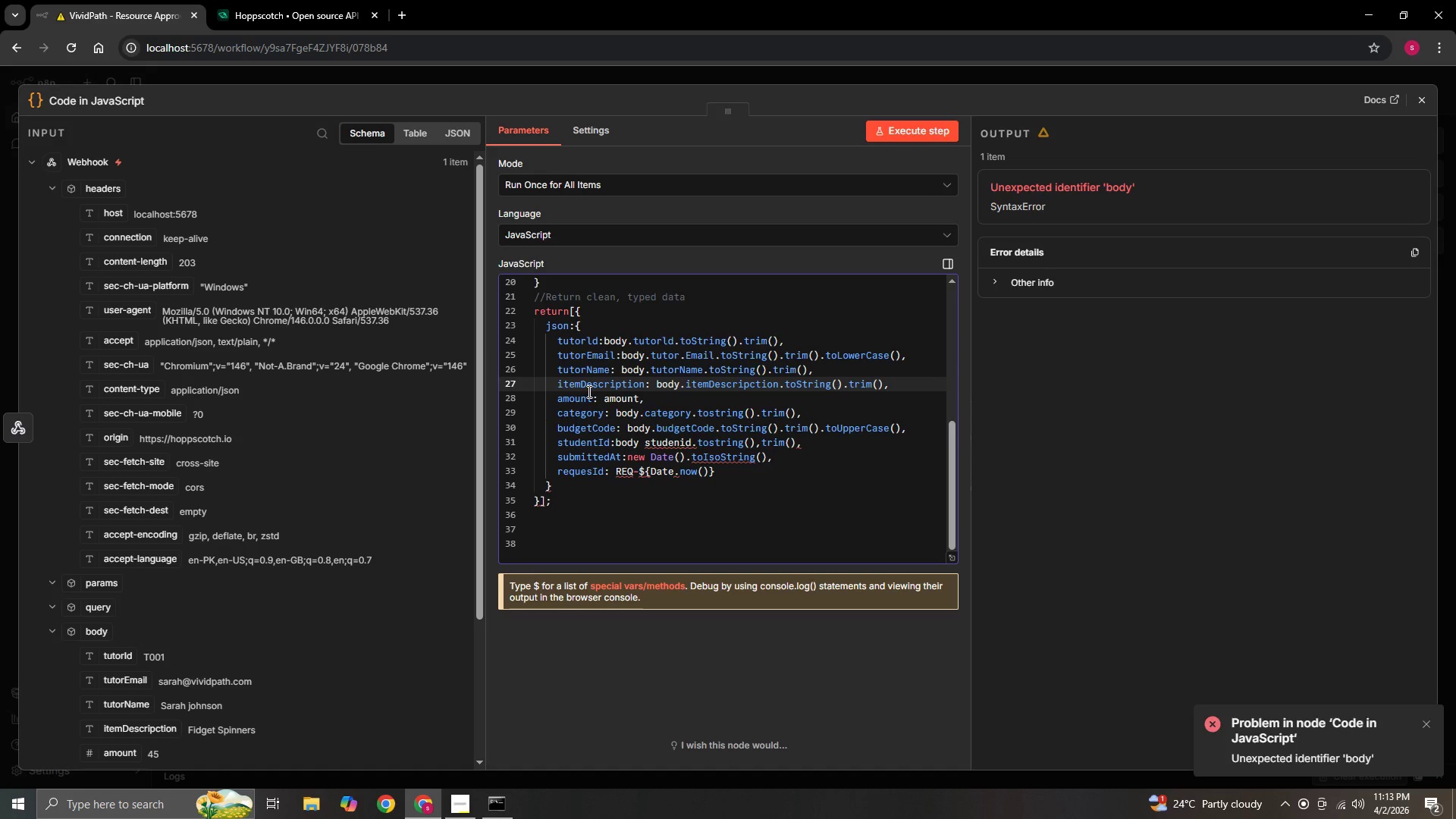 
wait(25.66)
 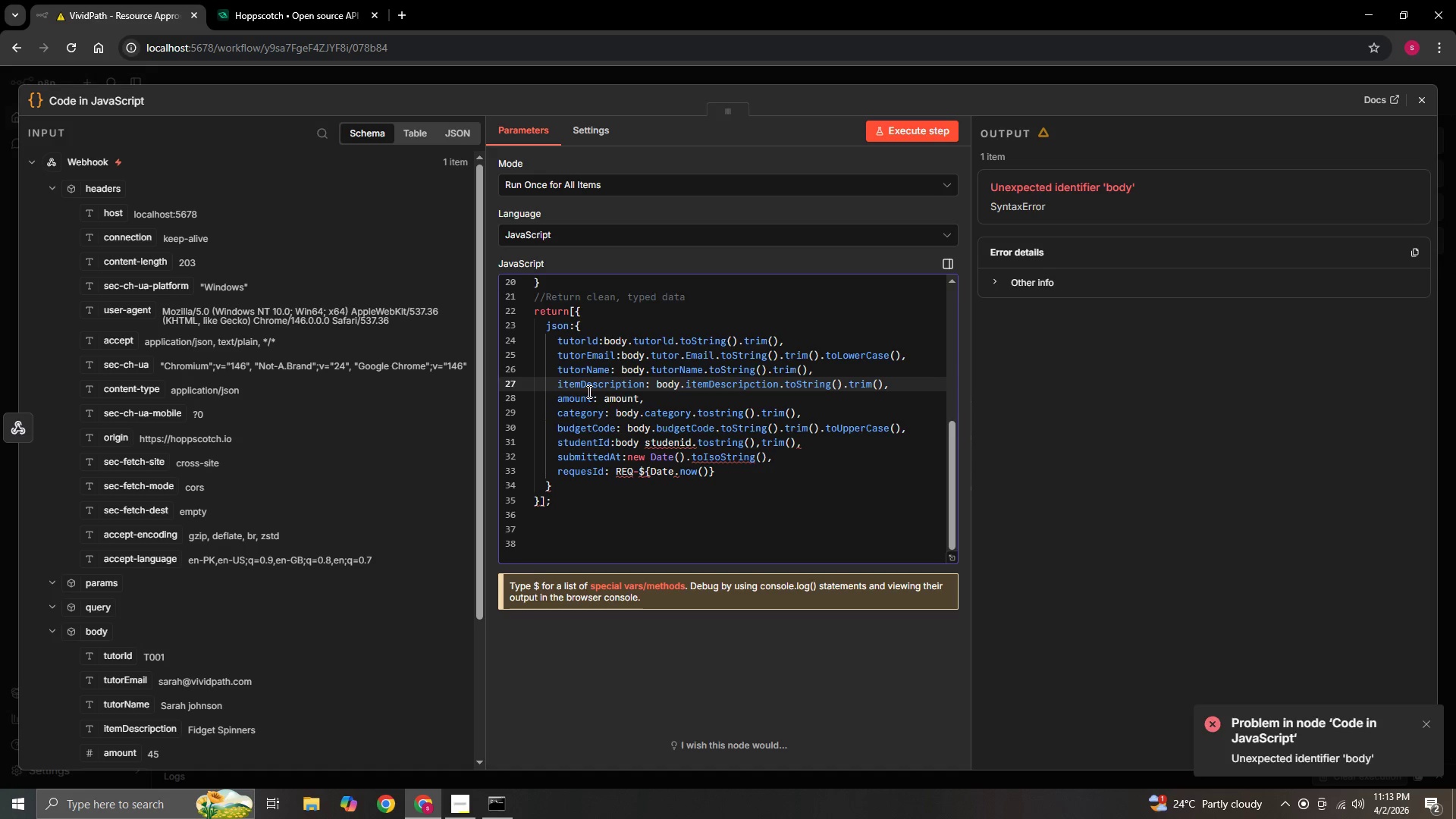 
left_click([685, 383])
 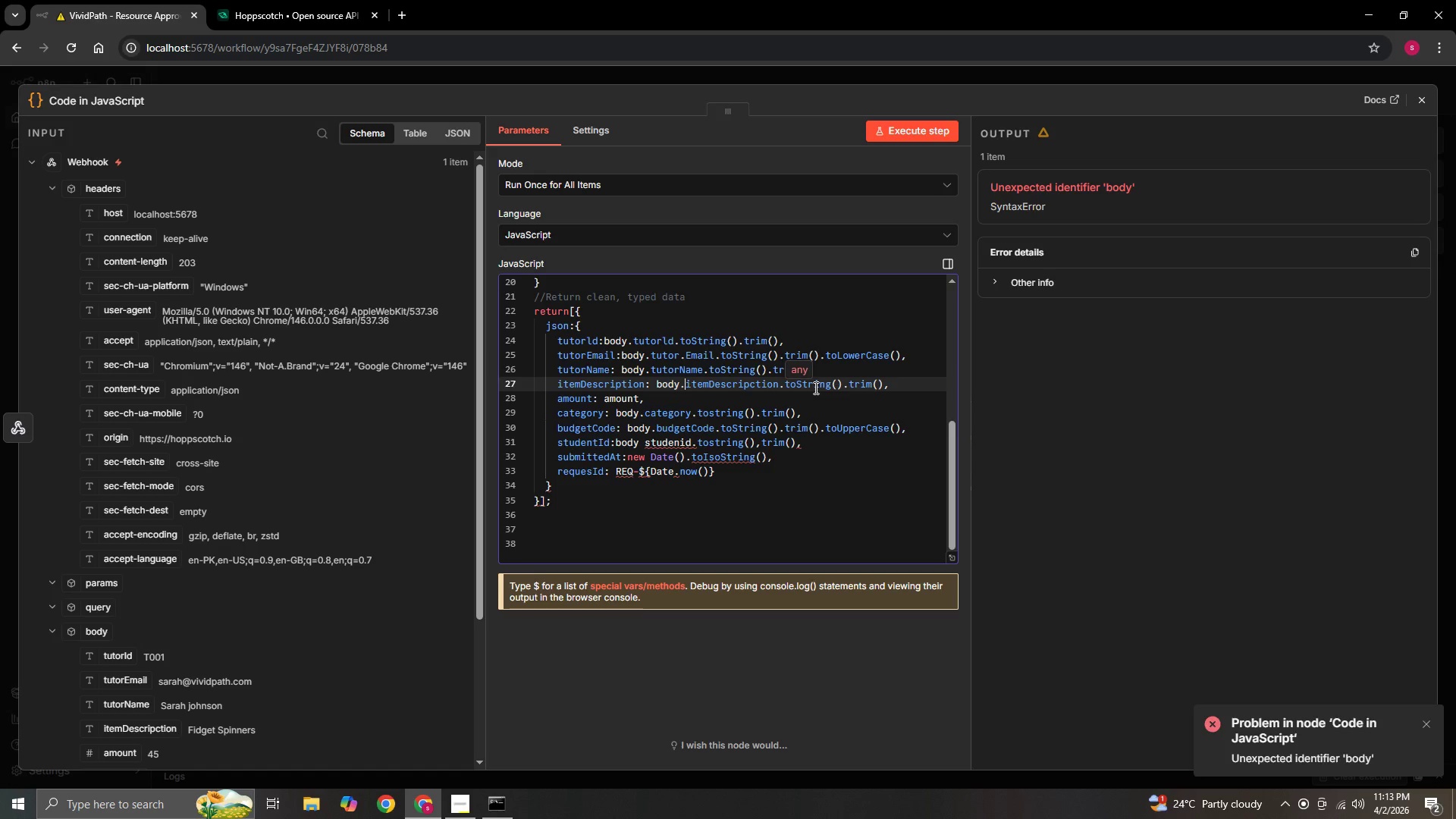 
wait(11.48)
 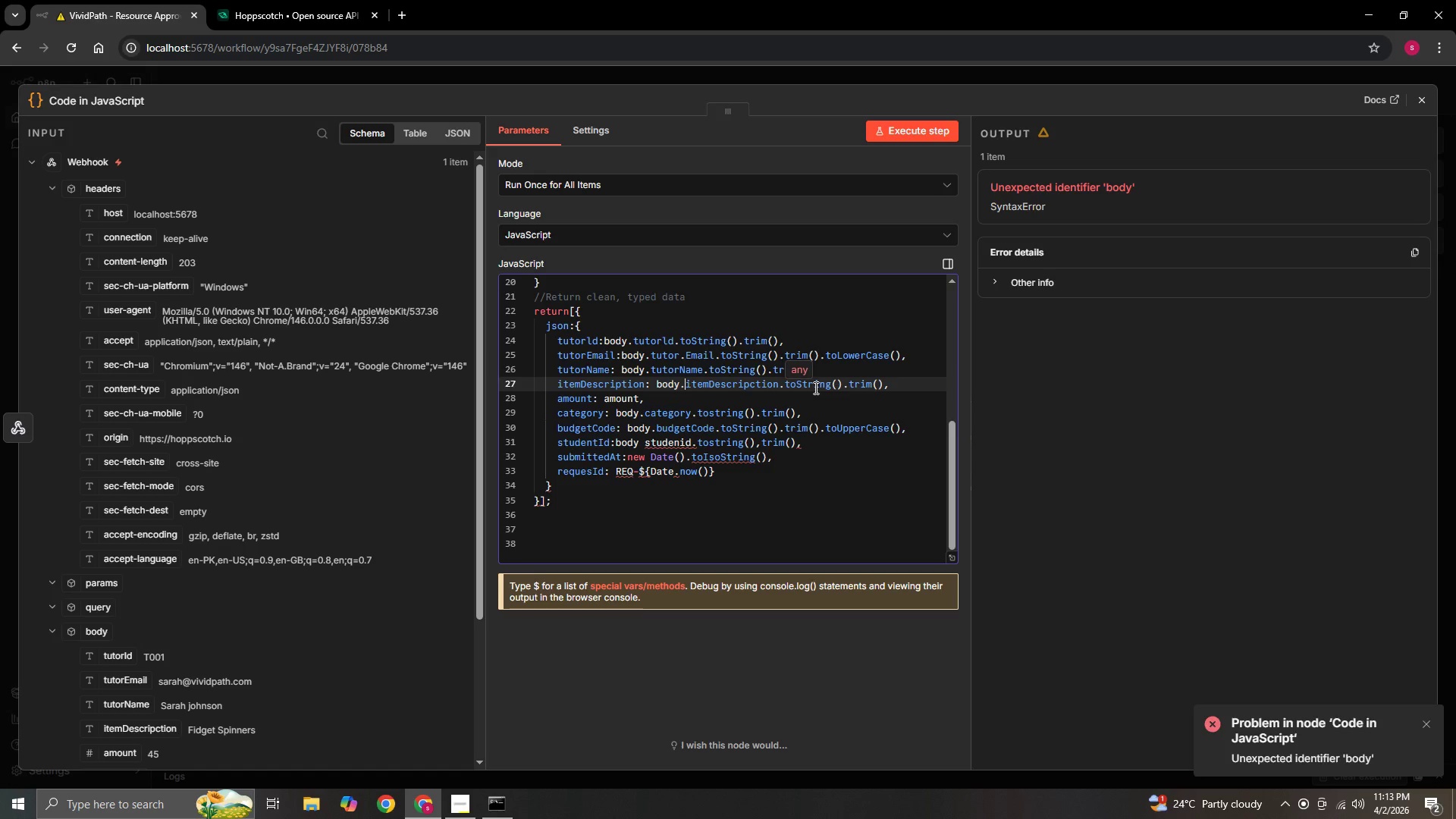 
left_click([729, 385])
 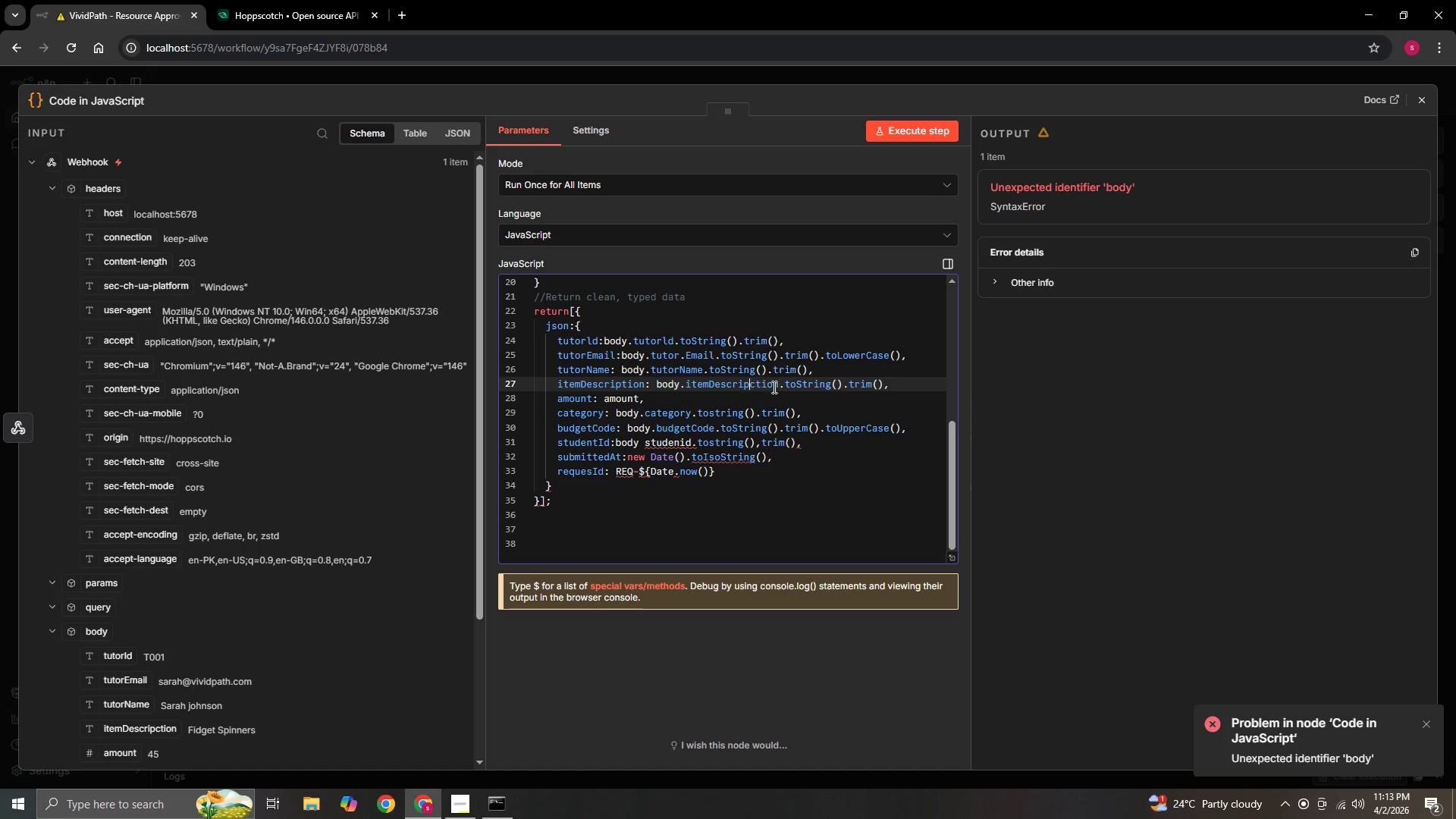 
left_click_drag(start_coordinate=[776, 387], to_coordinate=[781, 387])
 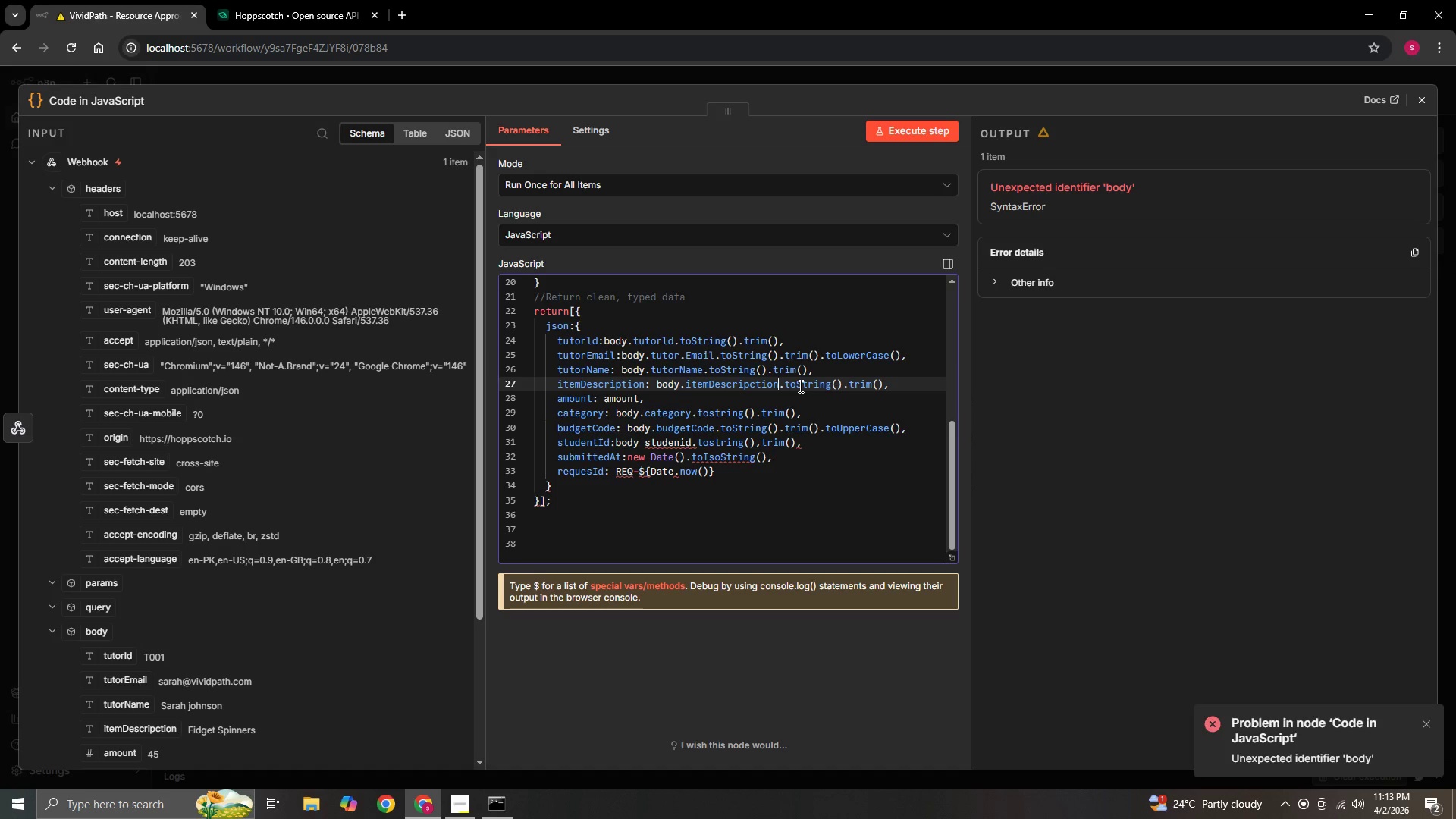 
triple_click([801, 386])
 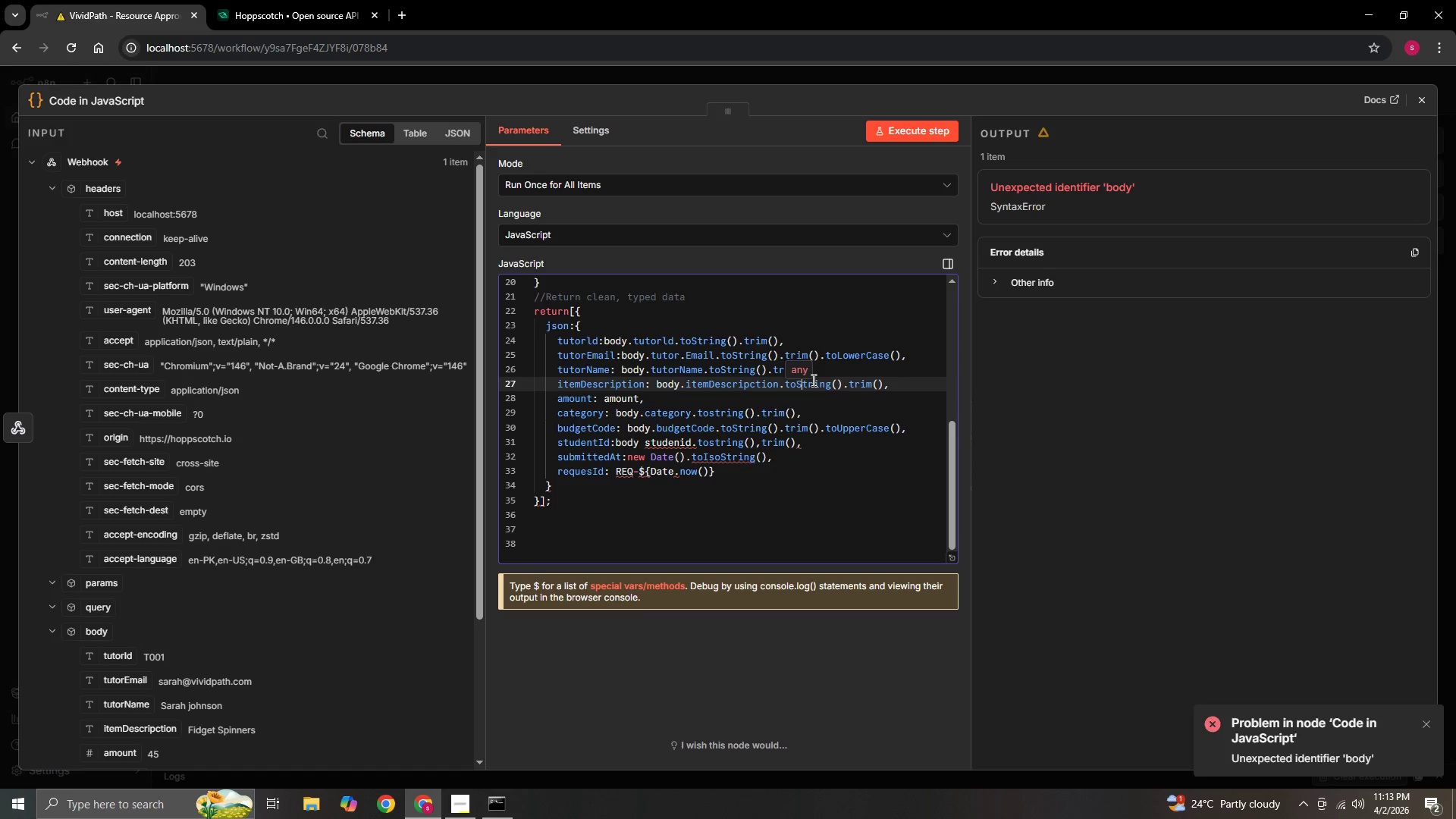 
wait(26.84)
 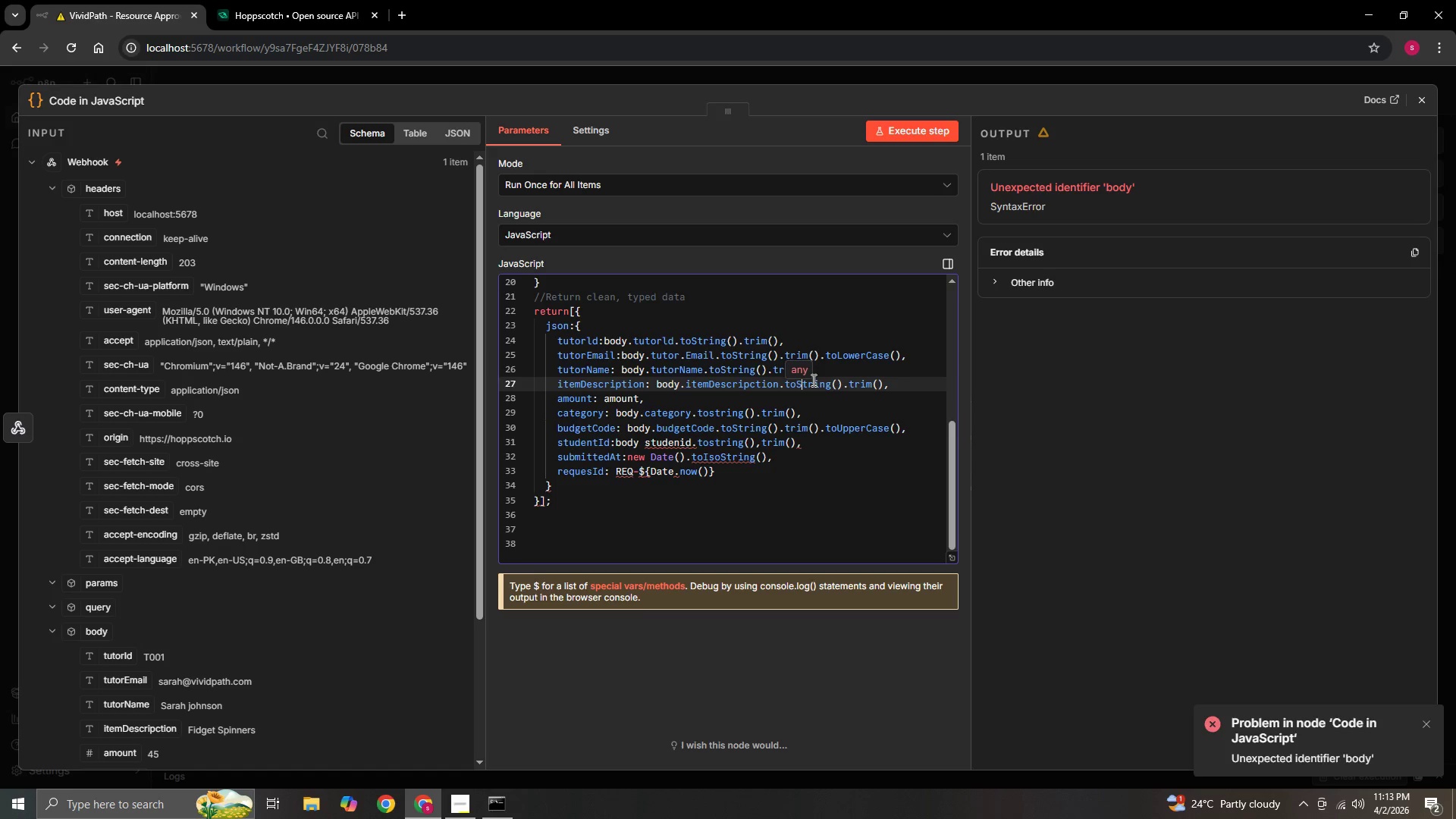 
double_click([639, 399])
 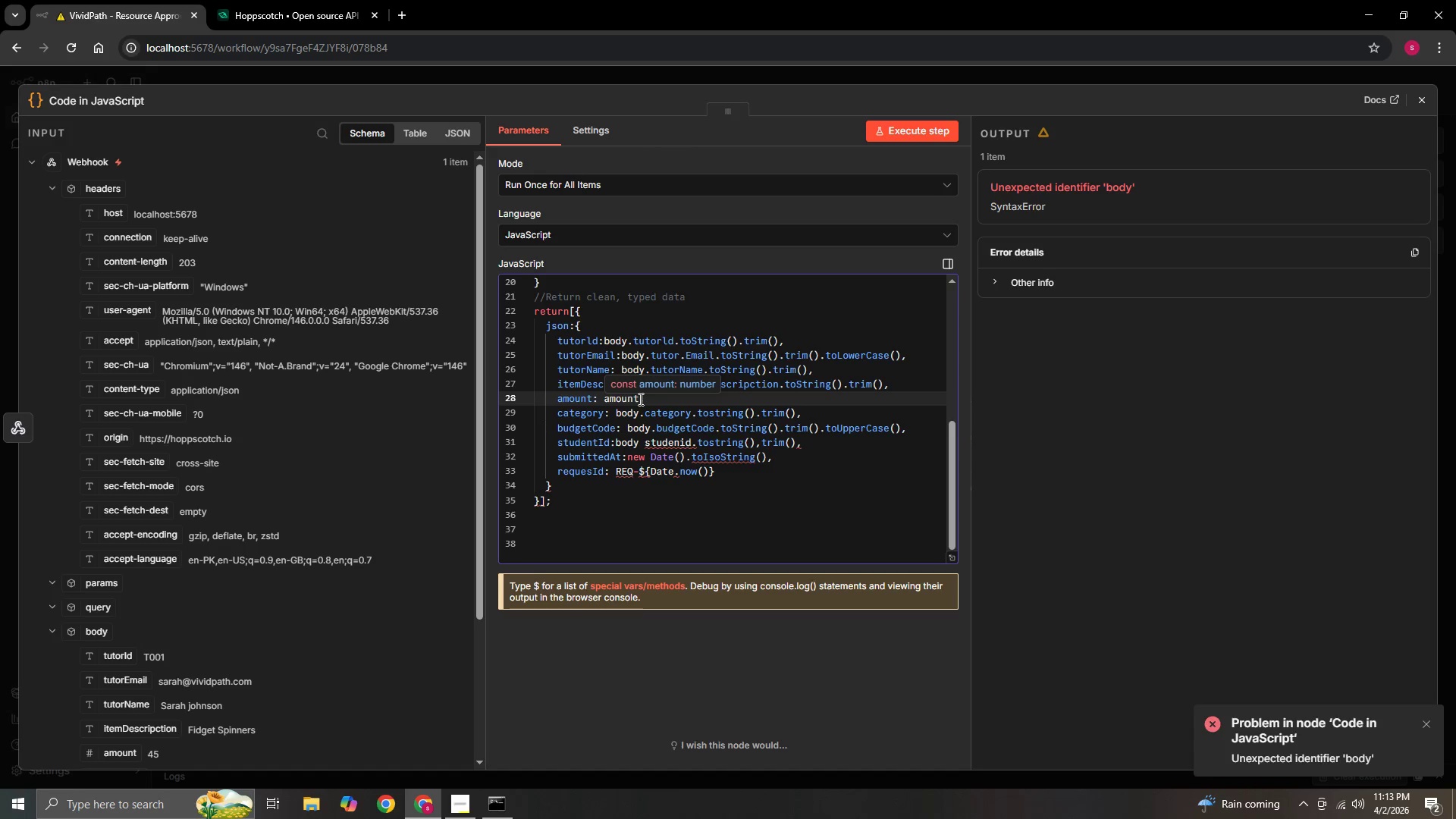 
wait(8.23)
 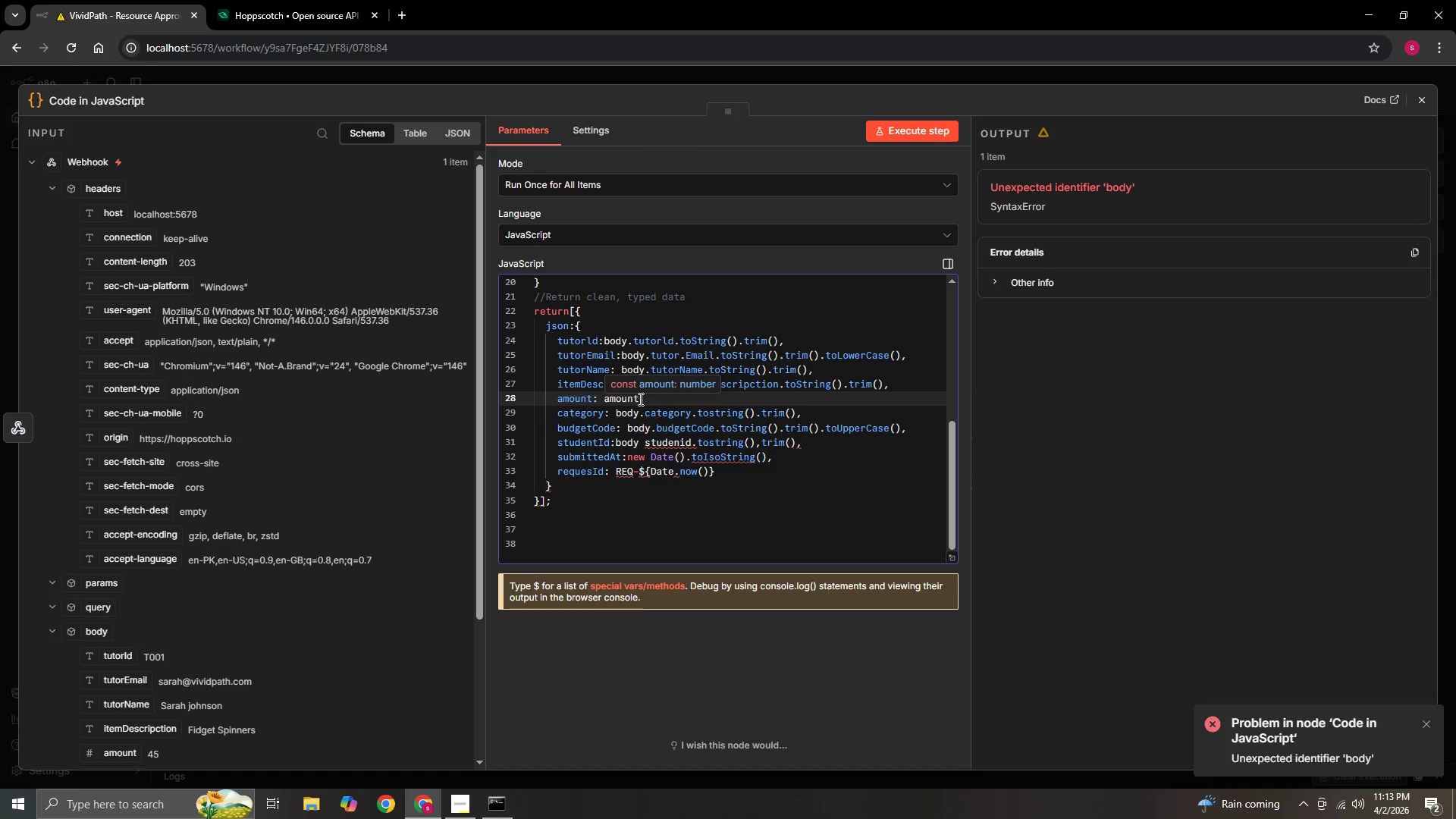 
left_click([599, 426])
 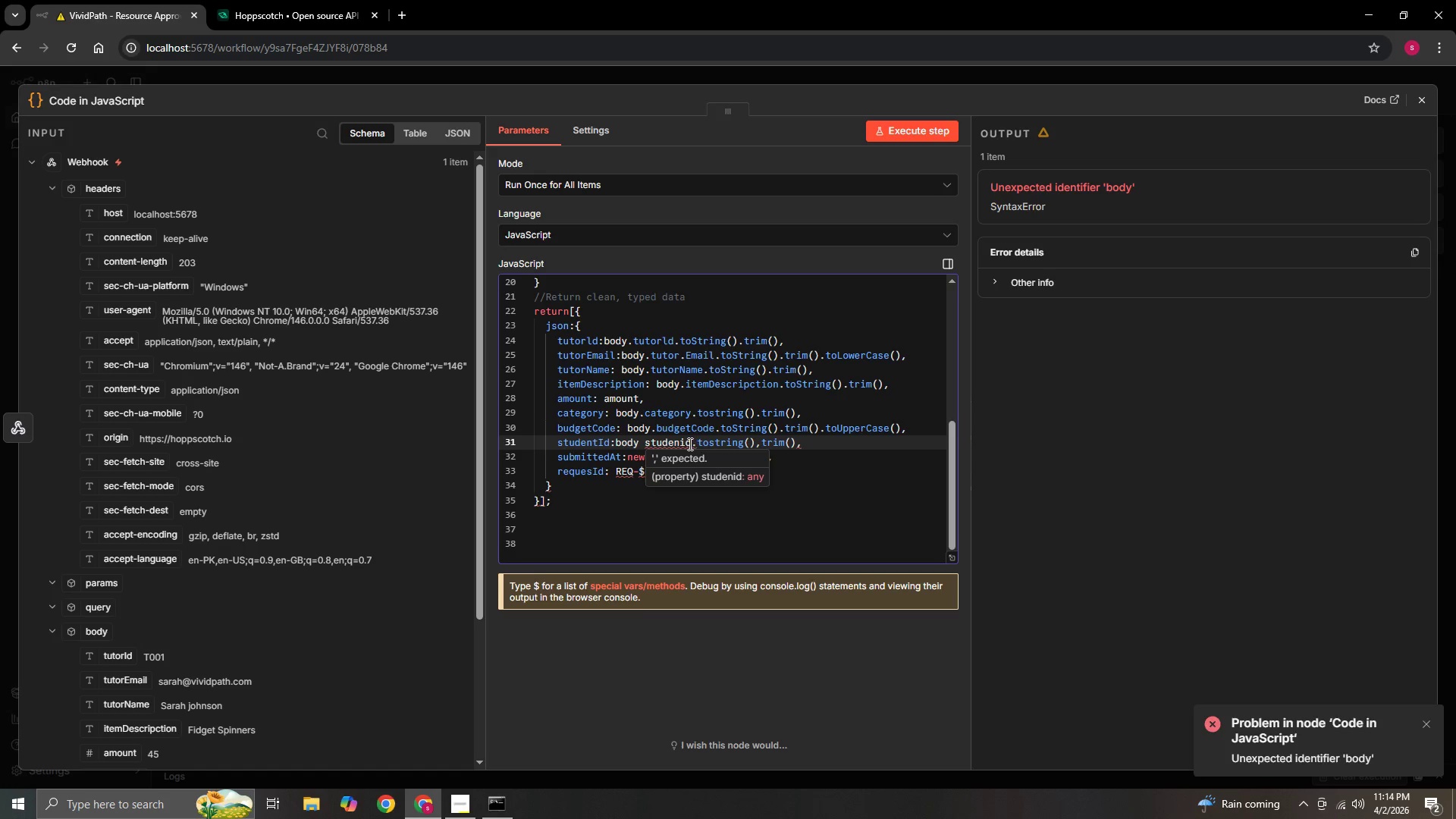 
wait(18.98)
 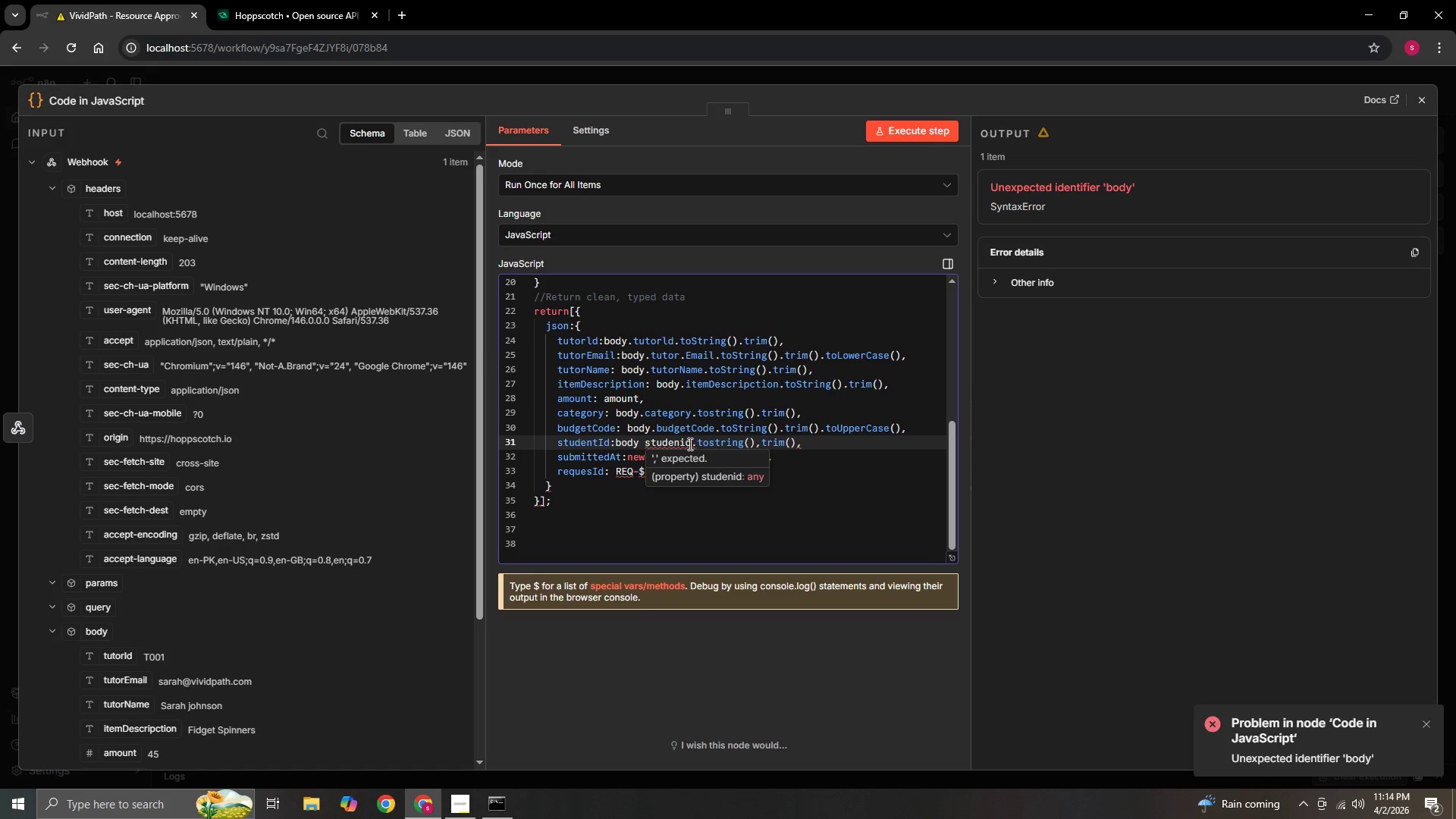 
left_click([602, 515])
 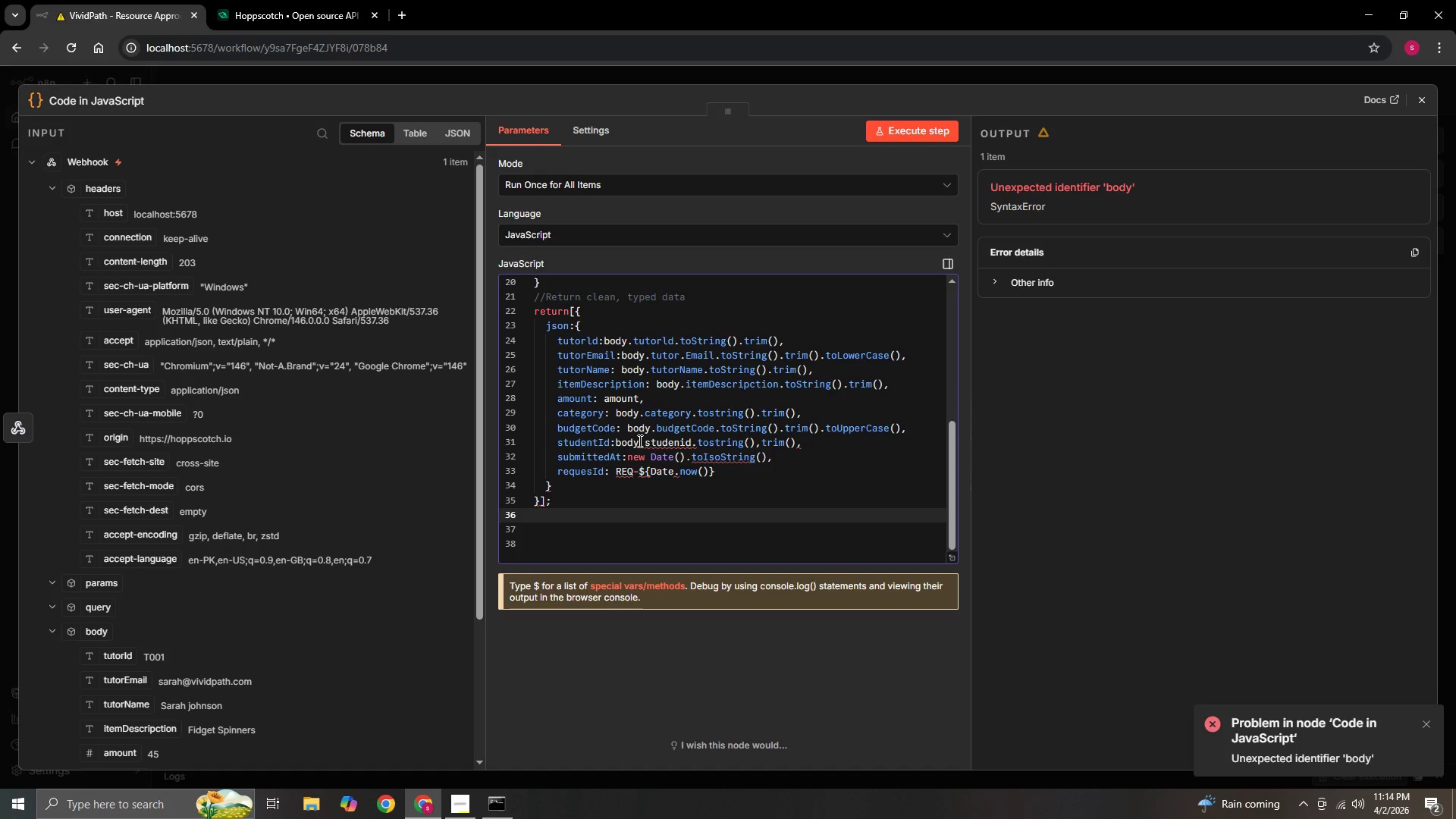 
left_click([639, 441])
 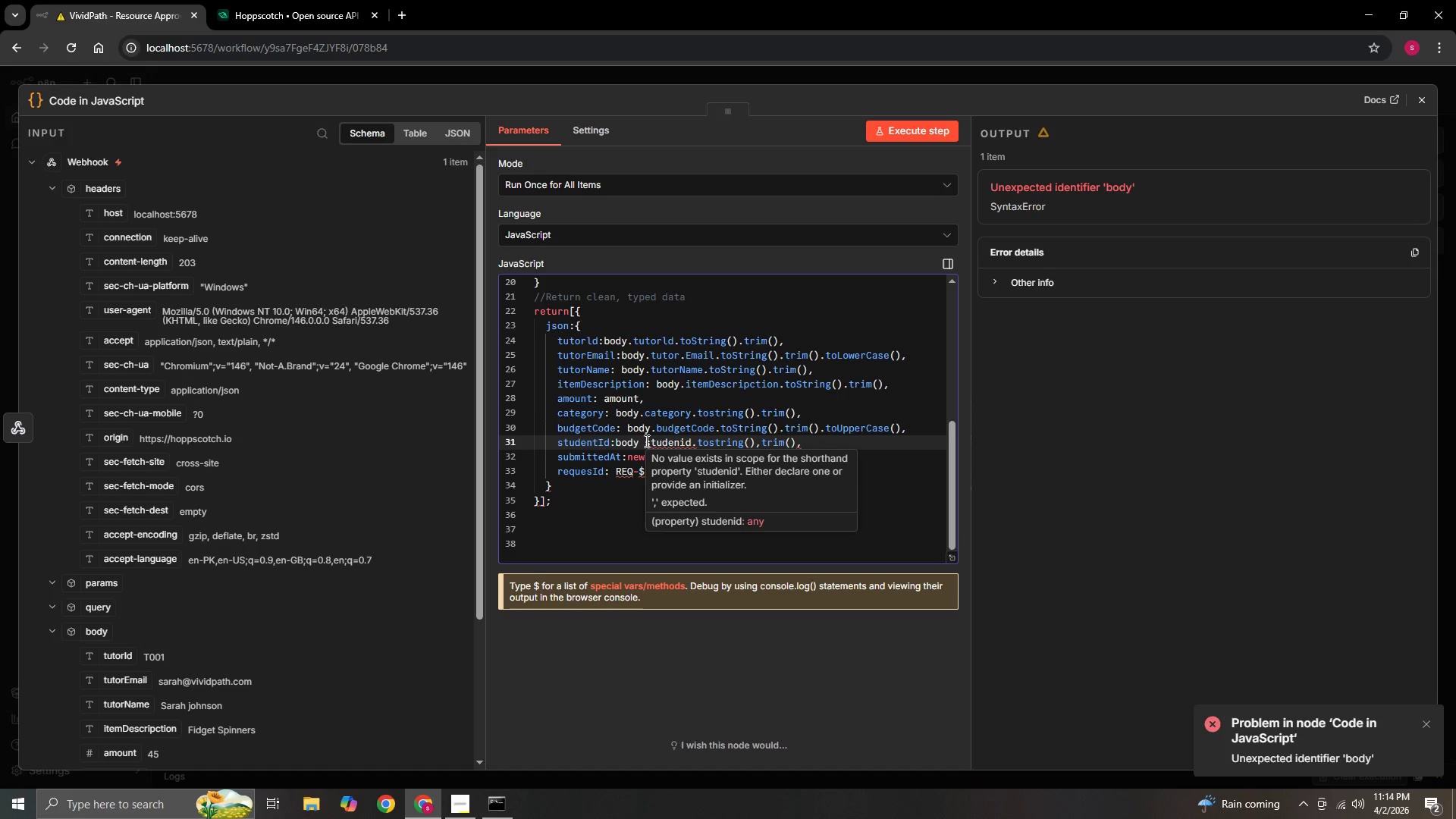 
wait(9.2)
 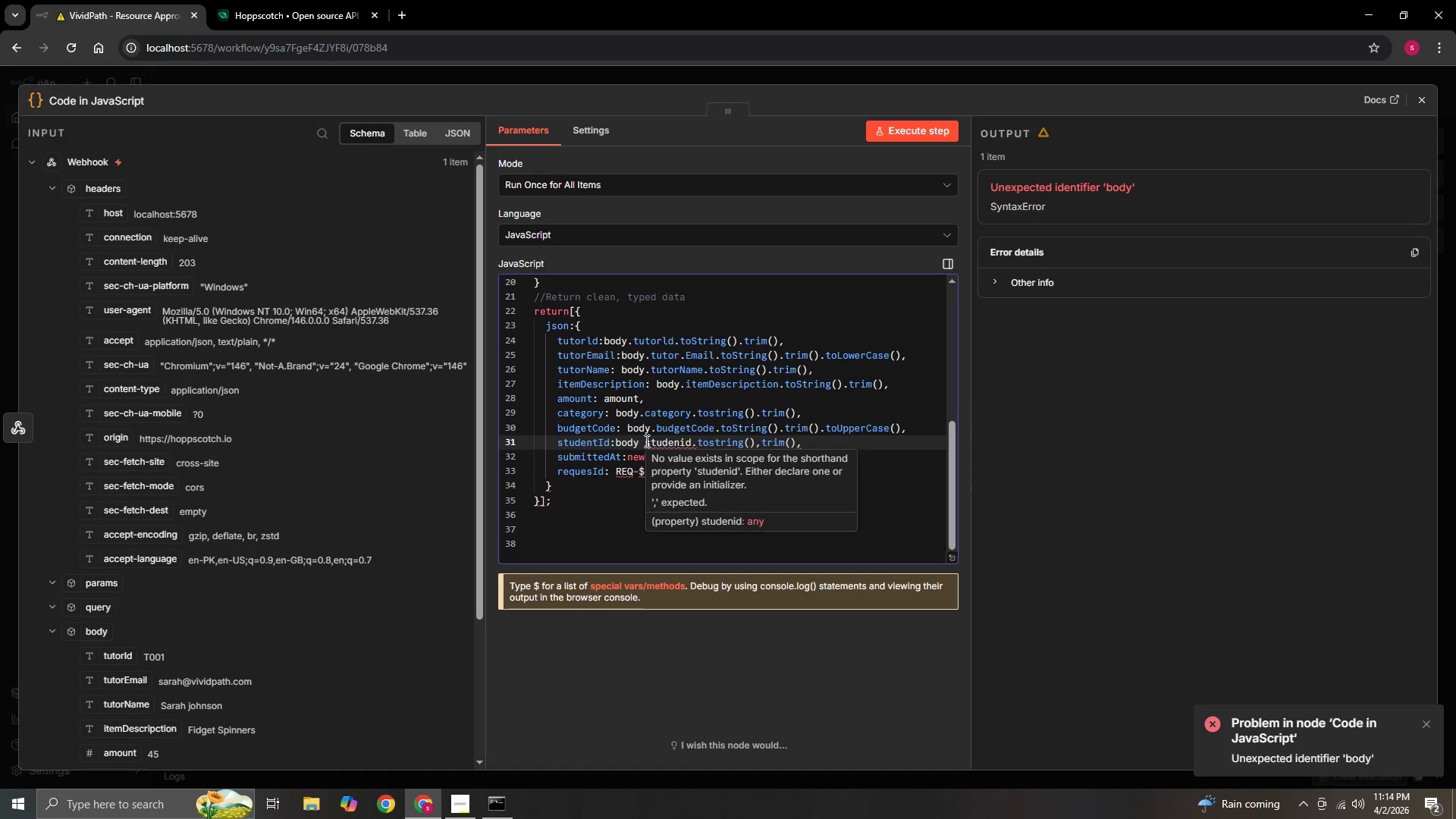 
left_click([681, 444])
 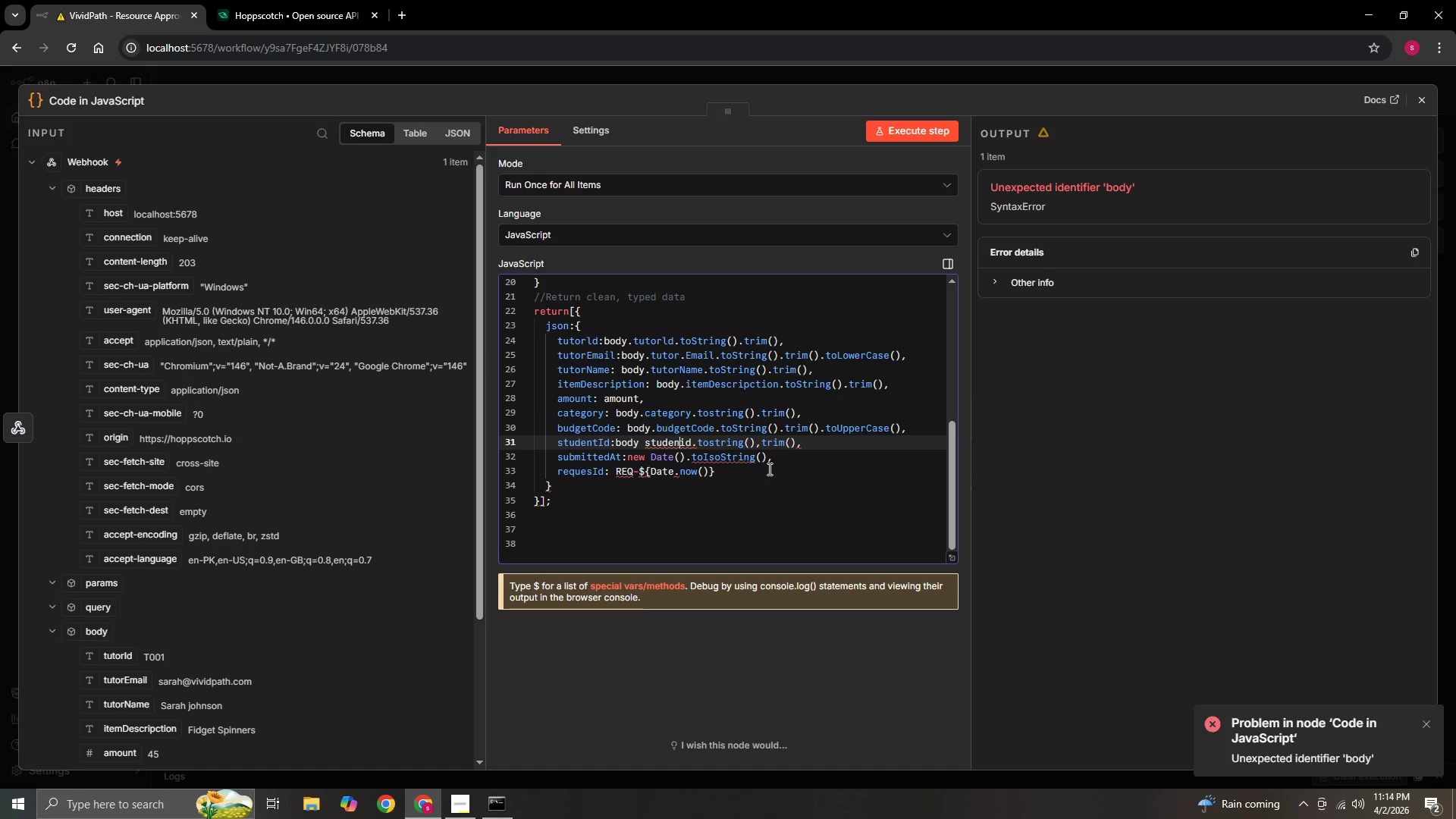 
key(T)
 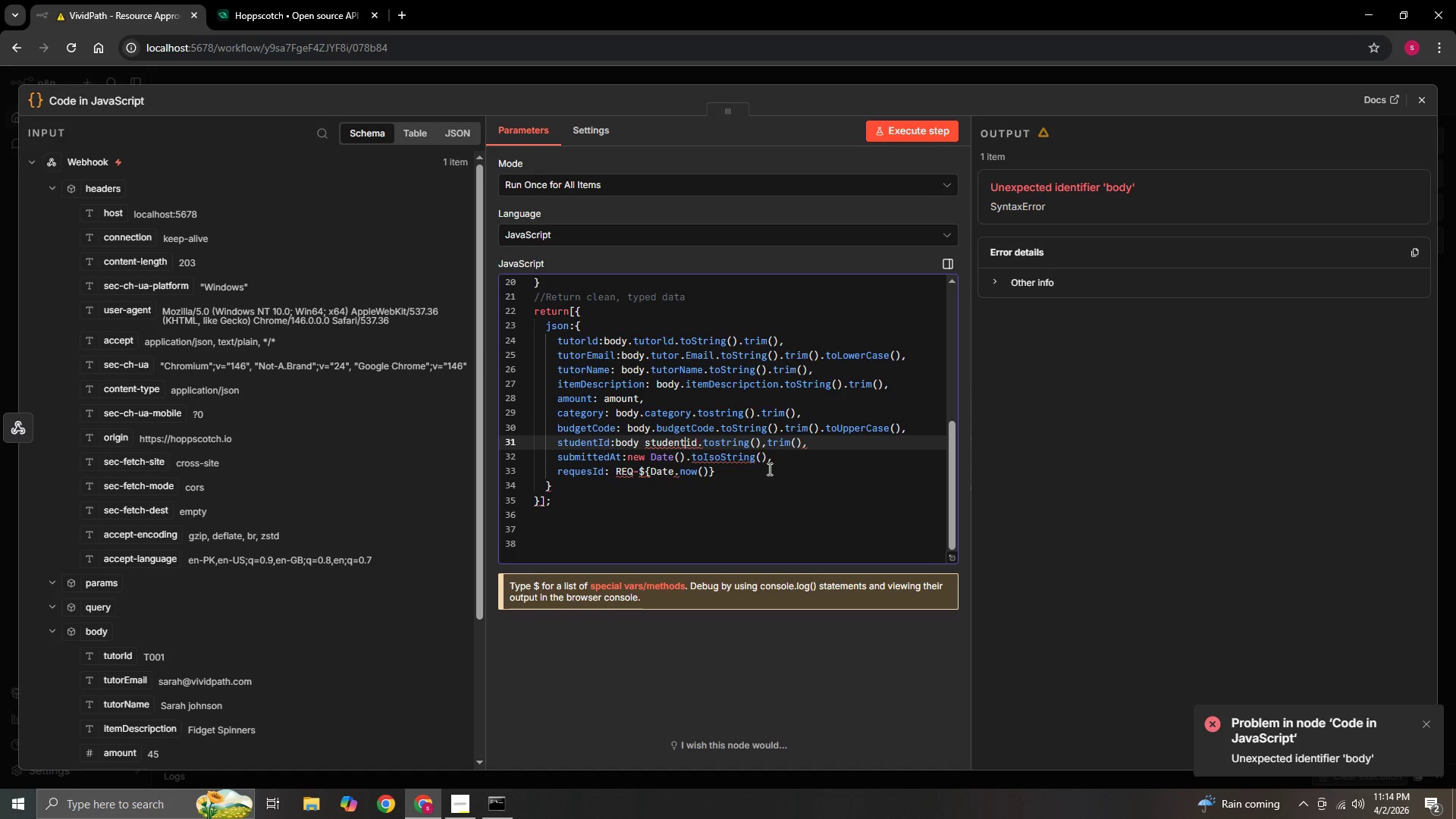 
key(Backspace)
key(Backspace)
key(Backspace)
key(Backspace)
key(Backspace)
key(Backspace)
key(Backspace)
key(Backspace)
type(.student)
 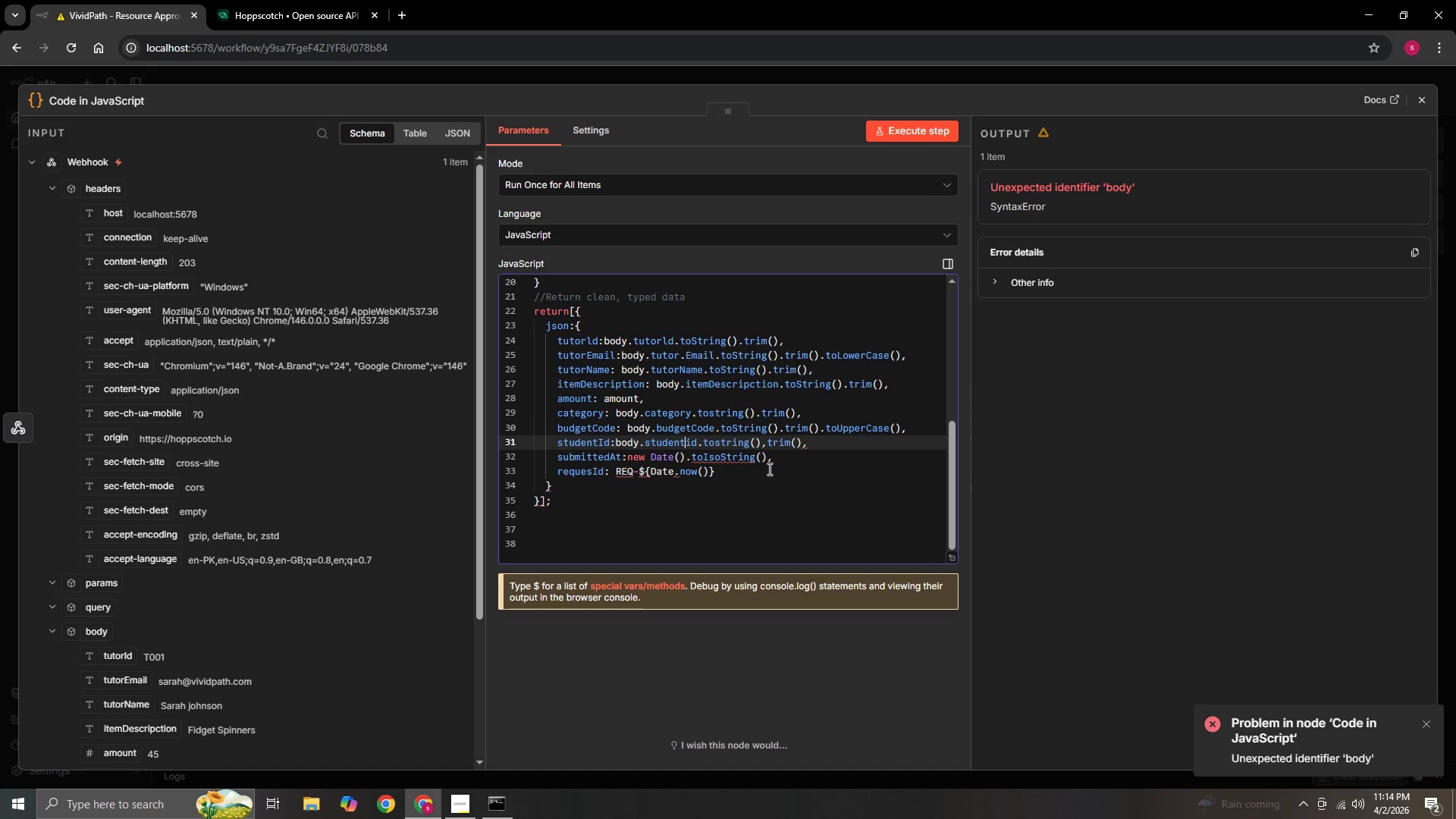 
key(ArrowRight)
 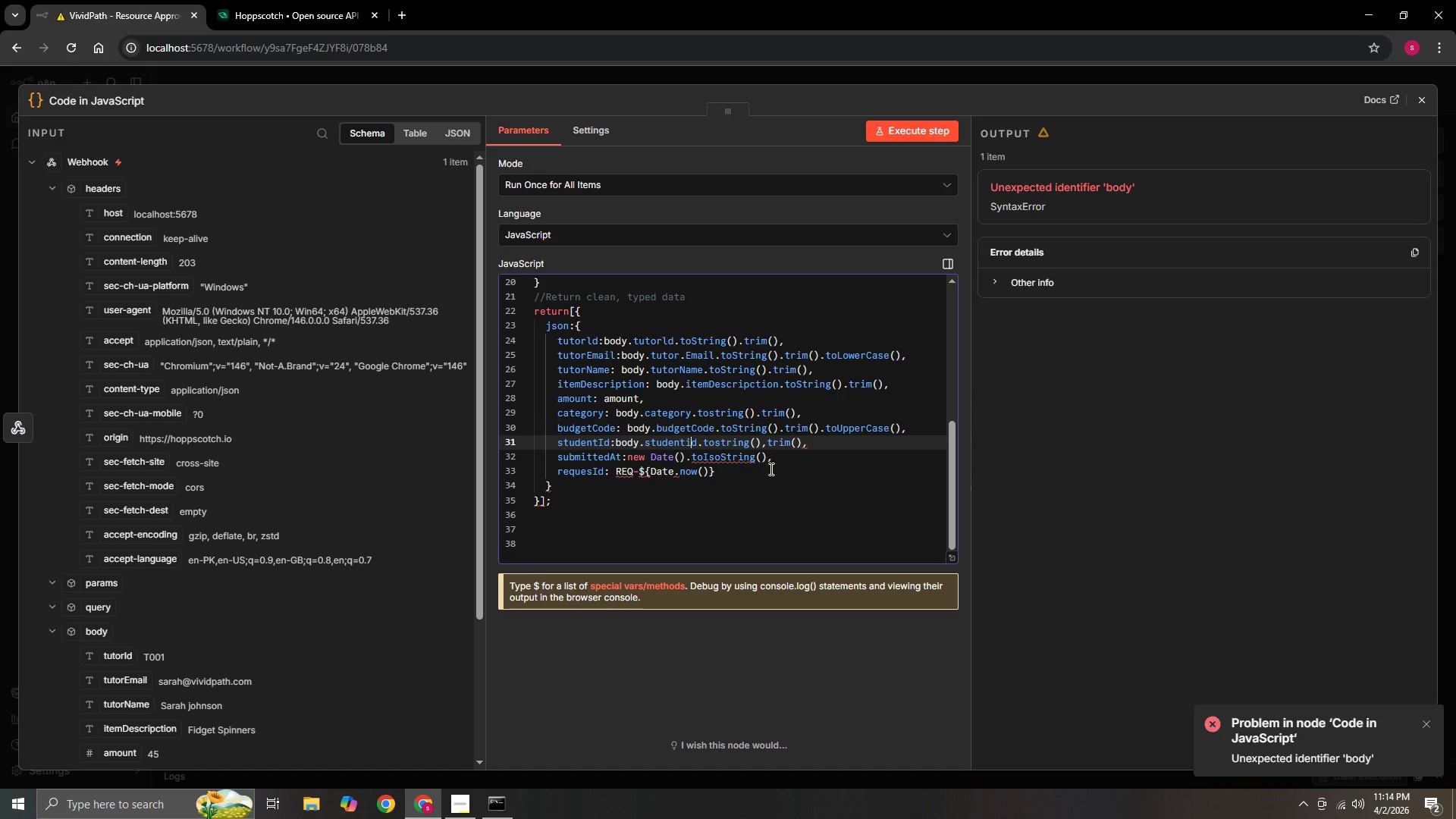 
key(Backspace)
 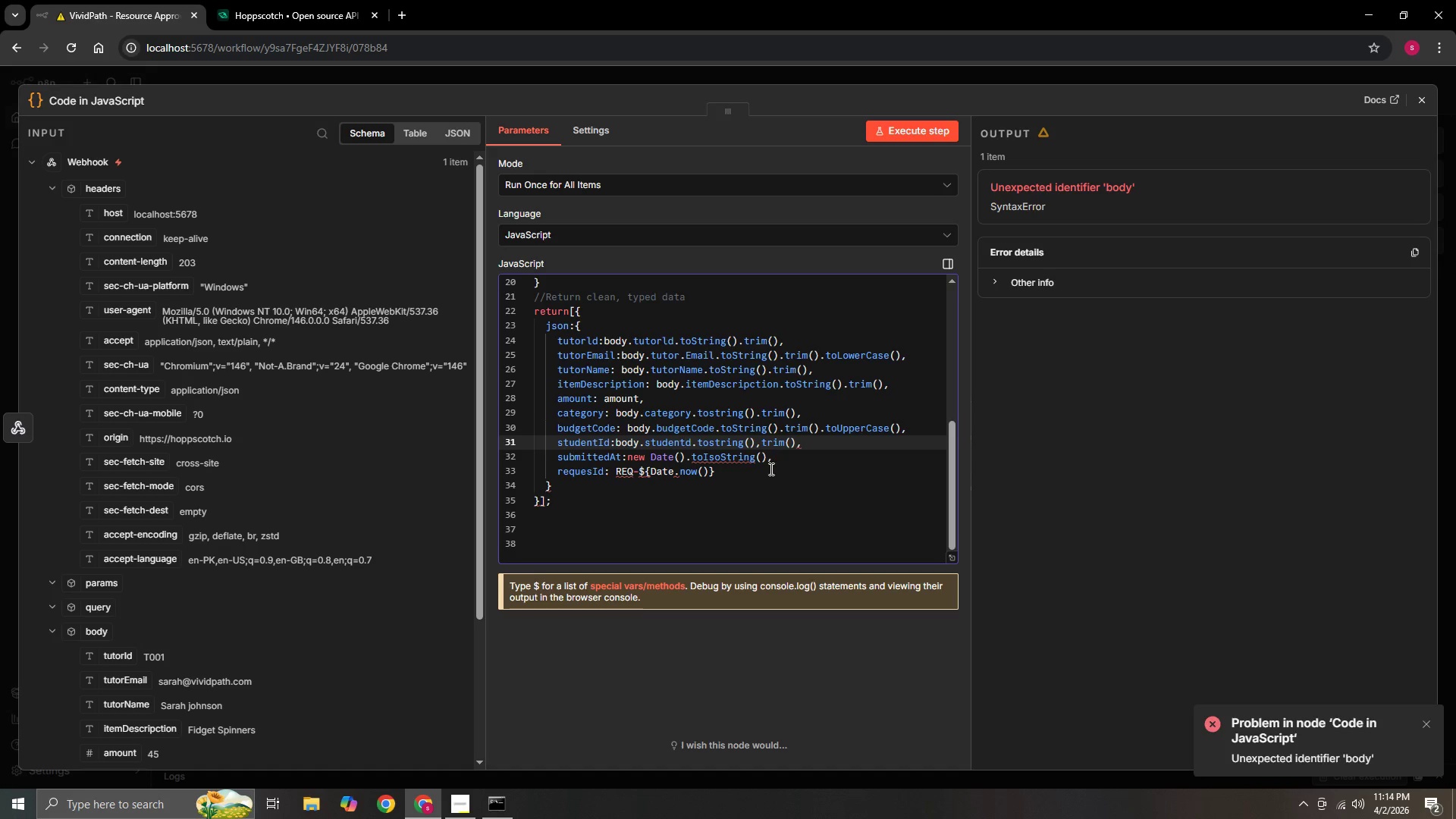 
key(Shift+I)
 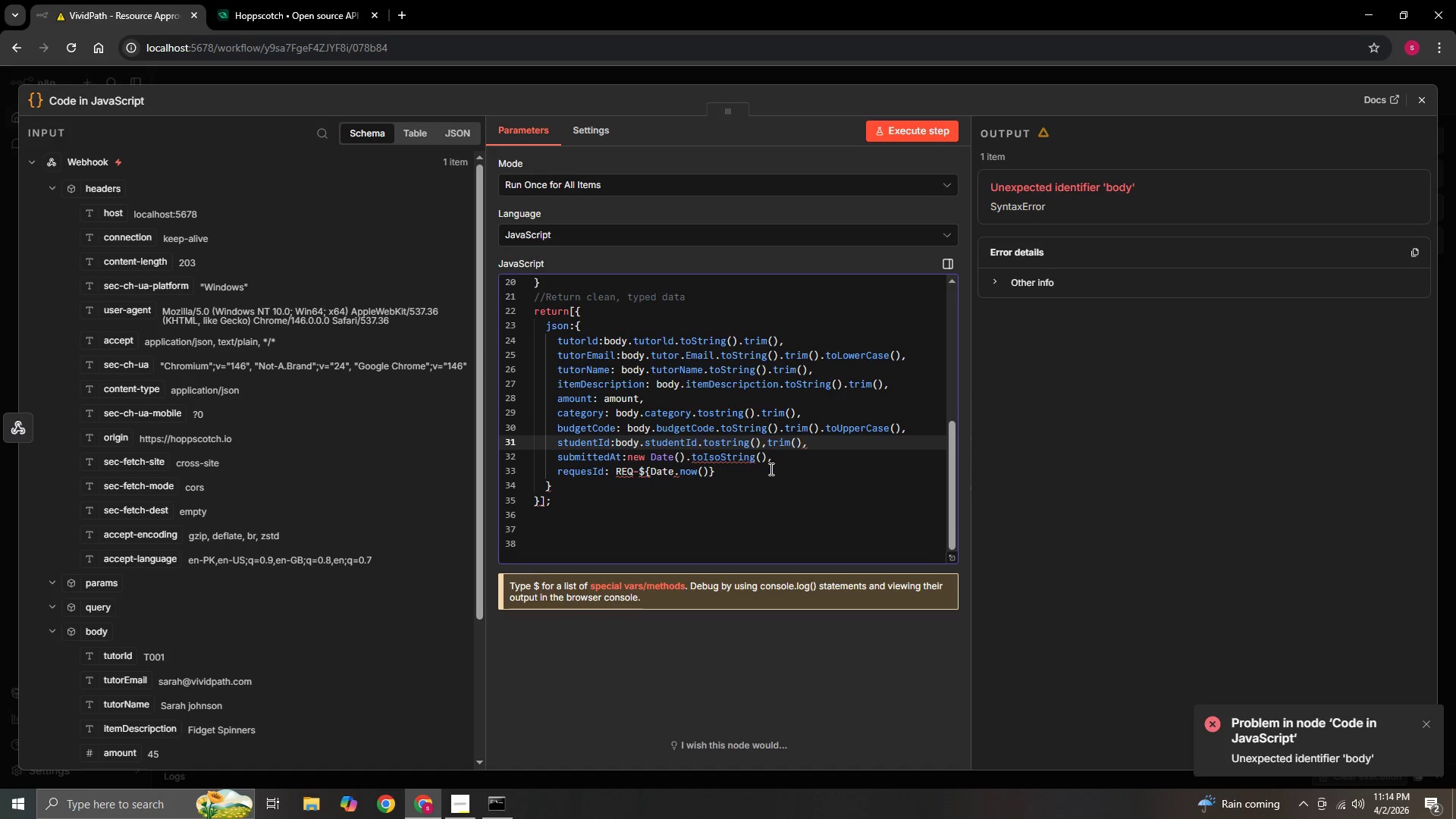 
wait(15.25)
 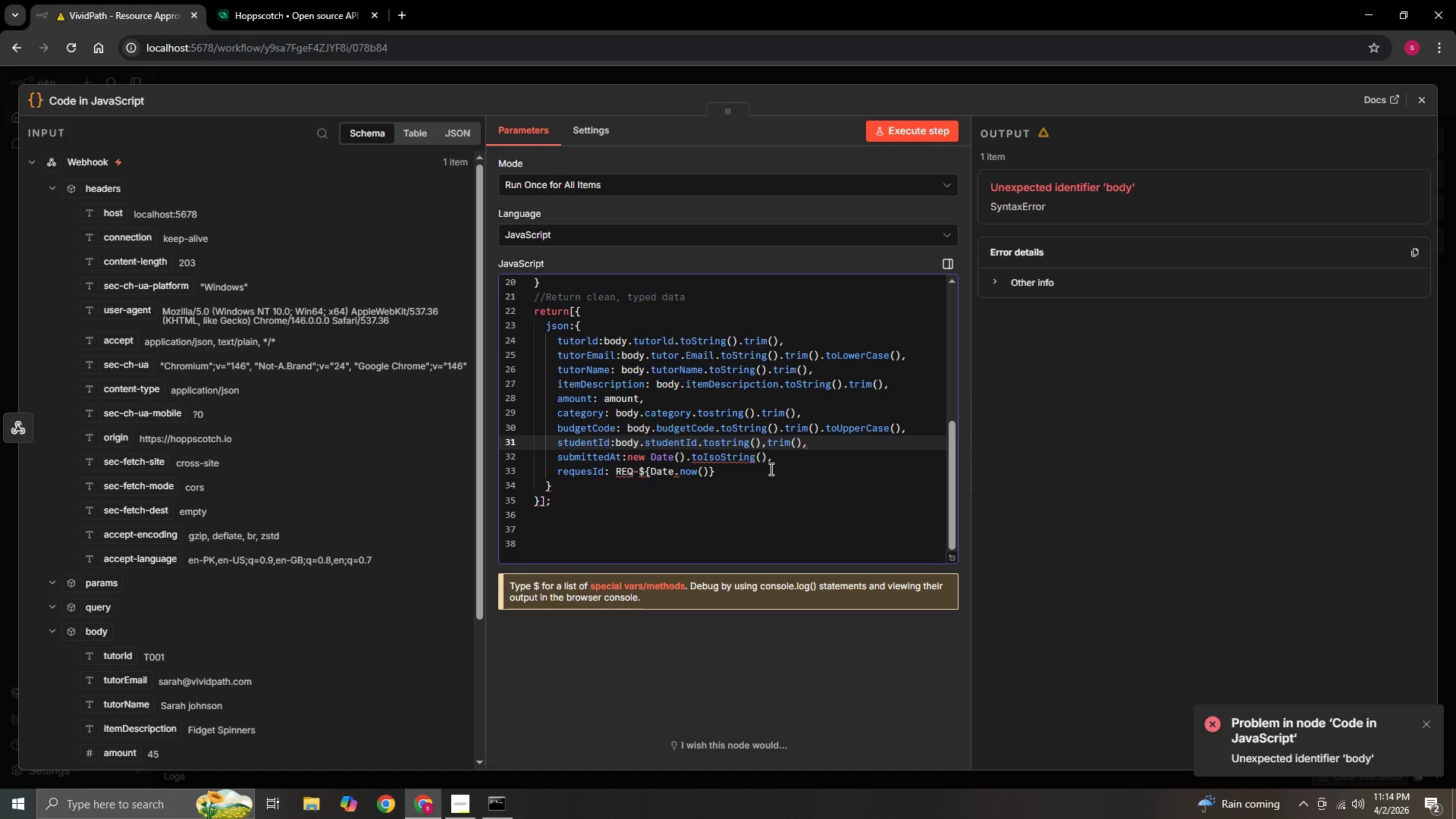 
left_click([720, 442])
 